 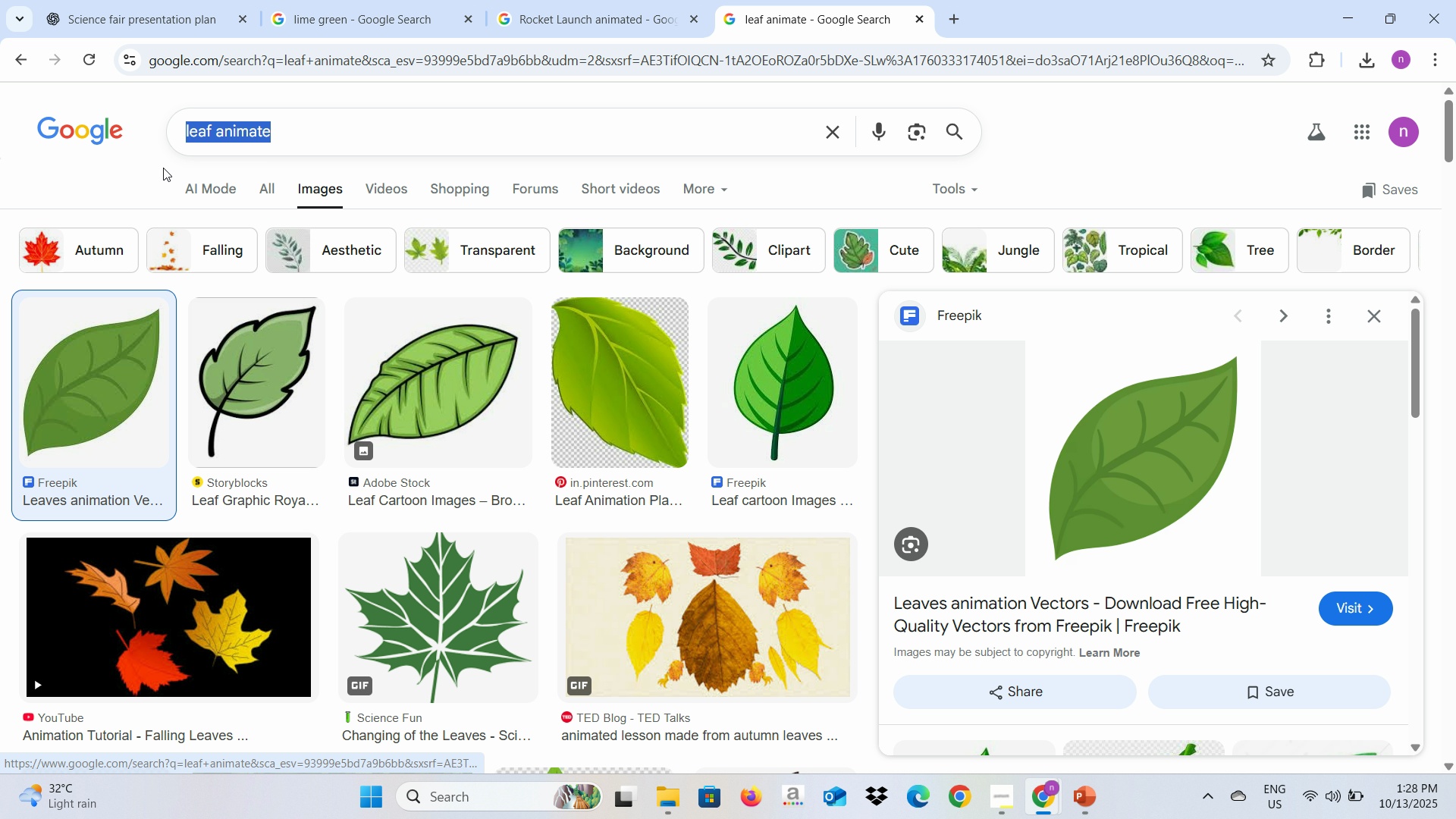 
key(ArrowRight)
 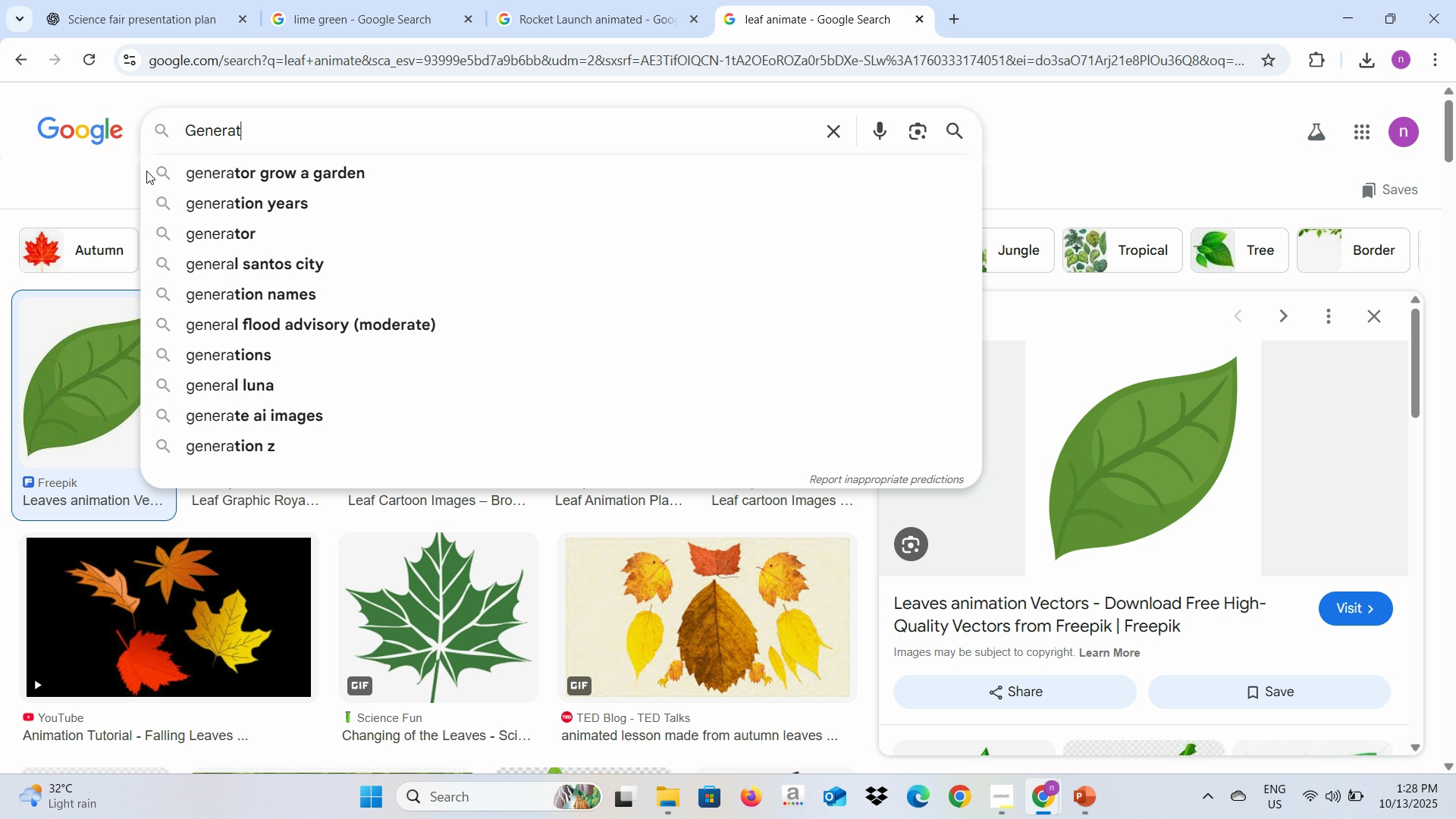 
type(tor )
 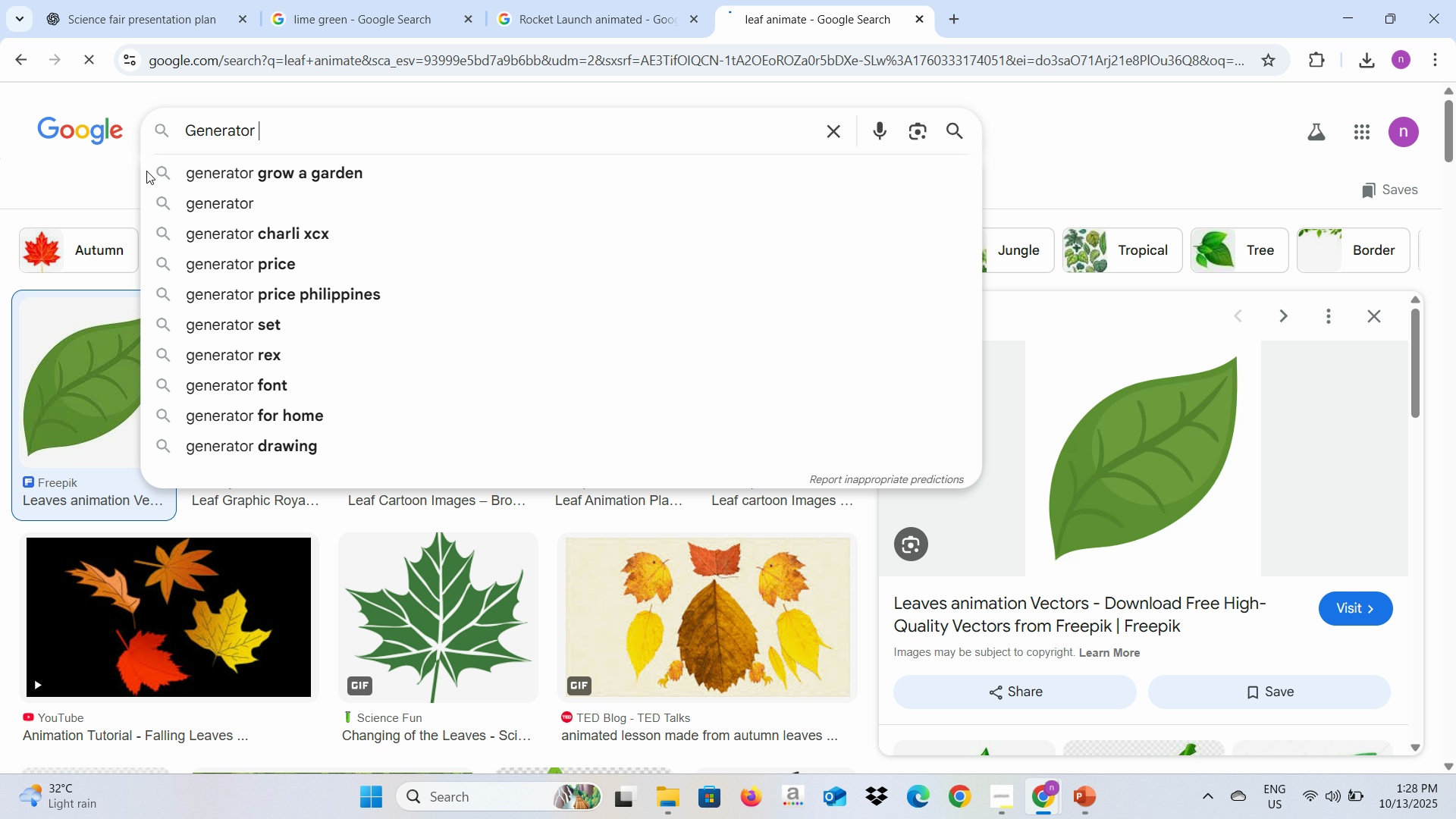 
key(Enter)
 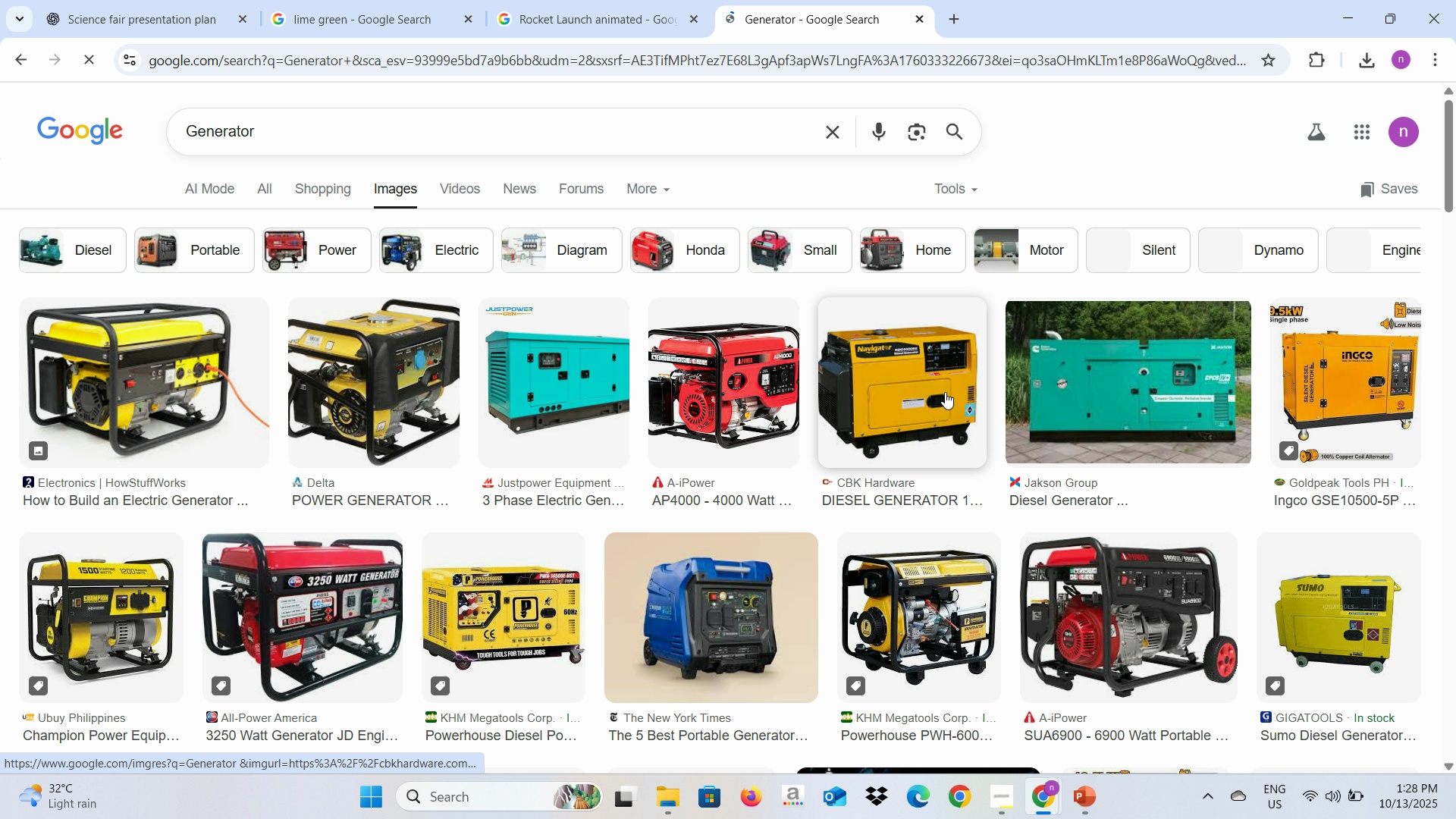 
wait(14.03)
 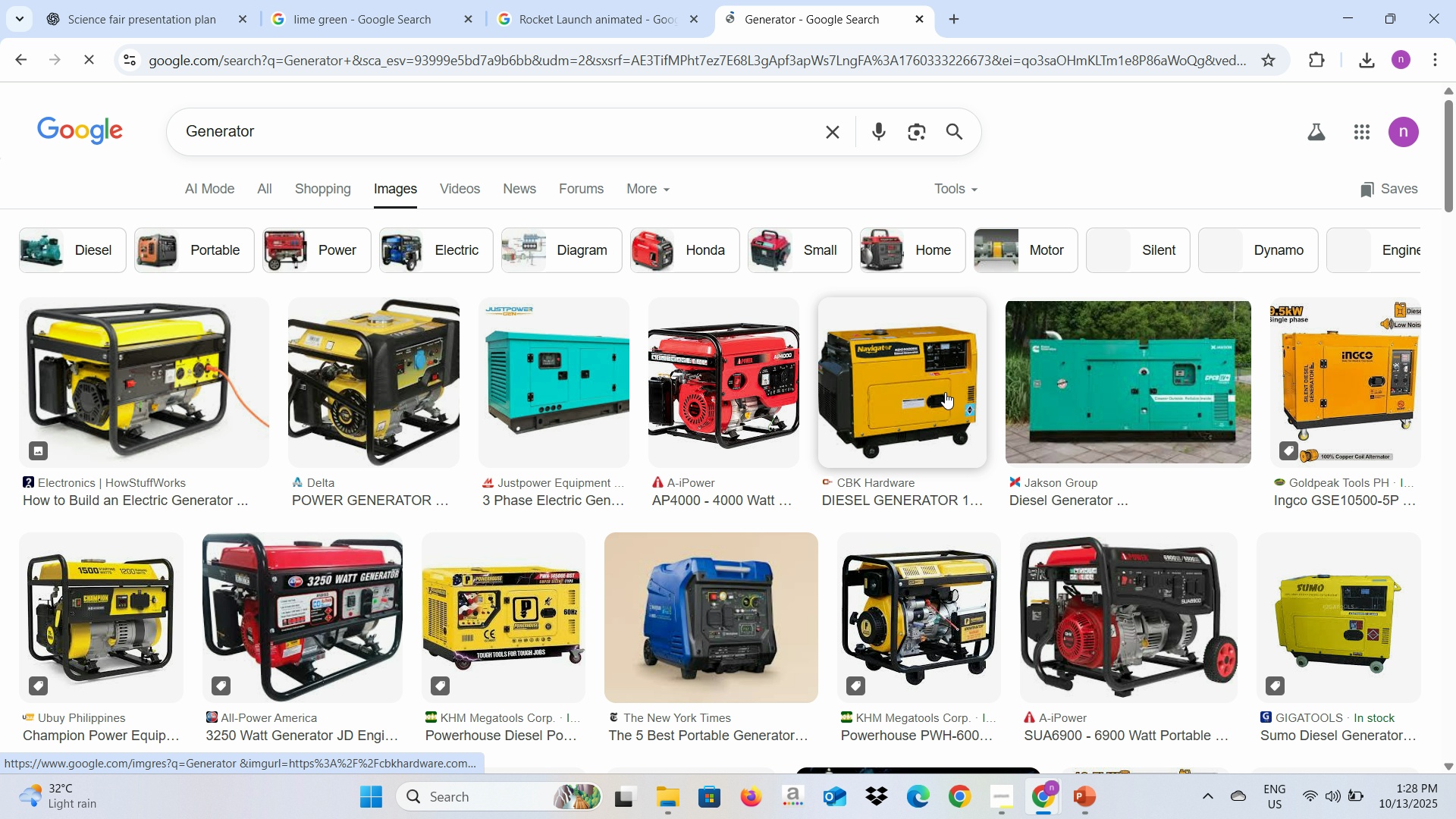 
left_click([760, 412])
 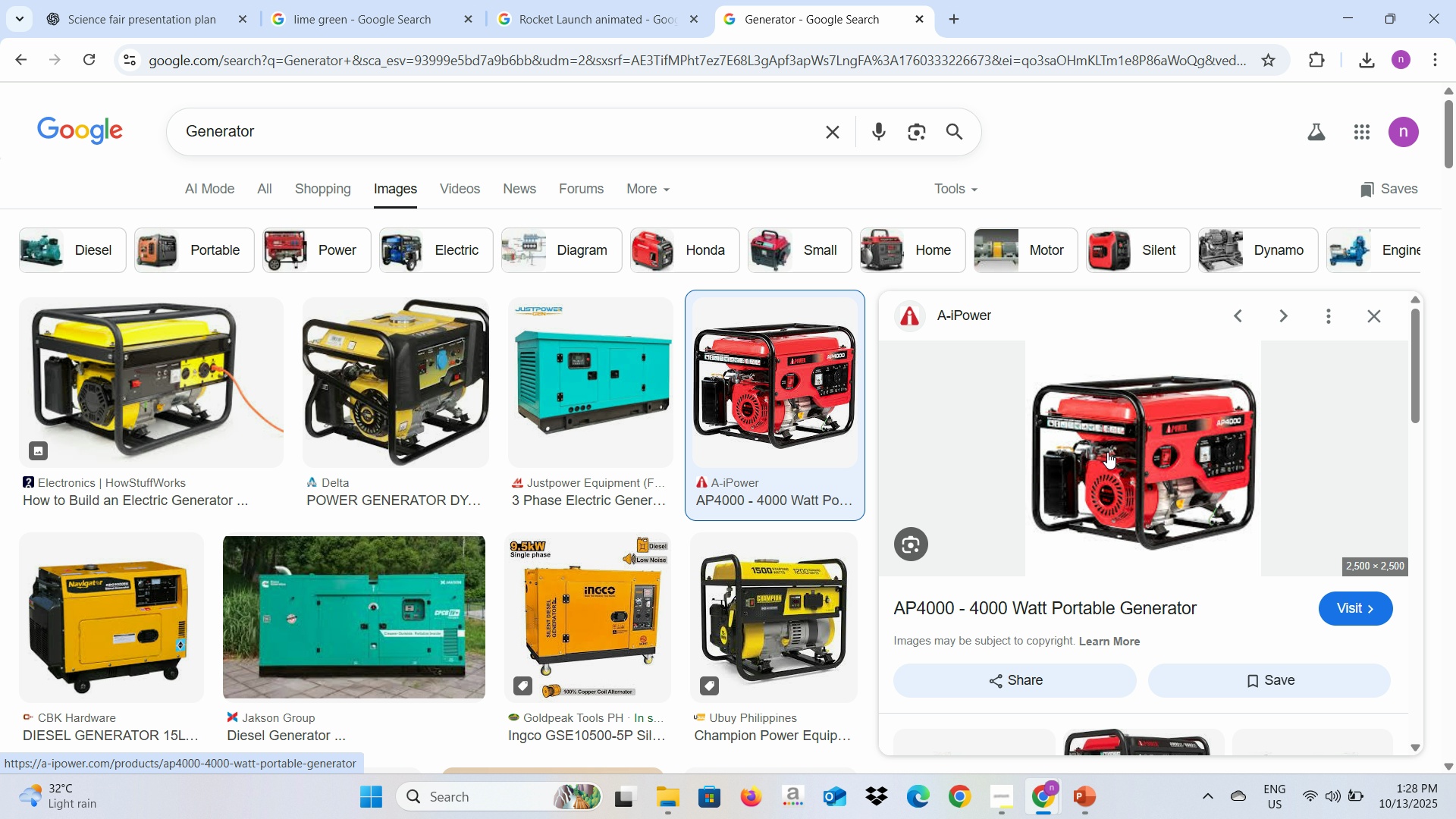 
right_click([1107, 452])
 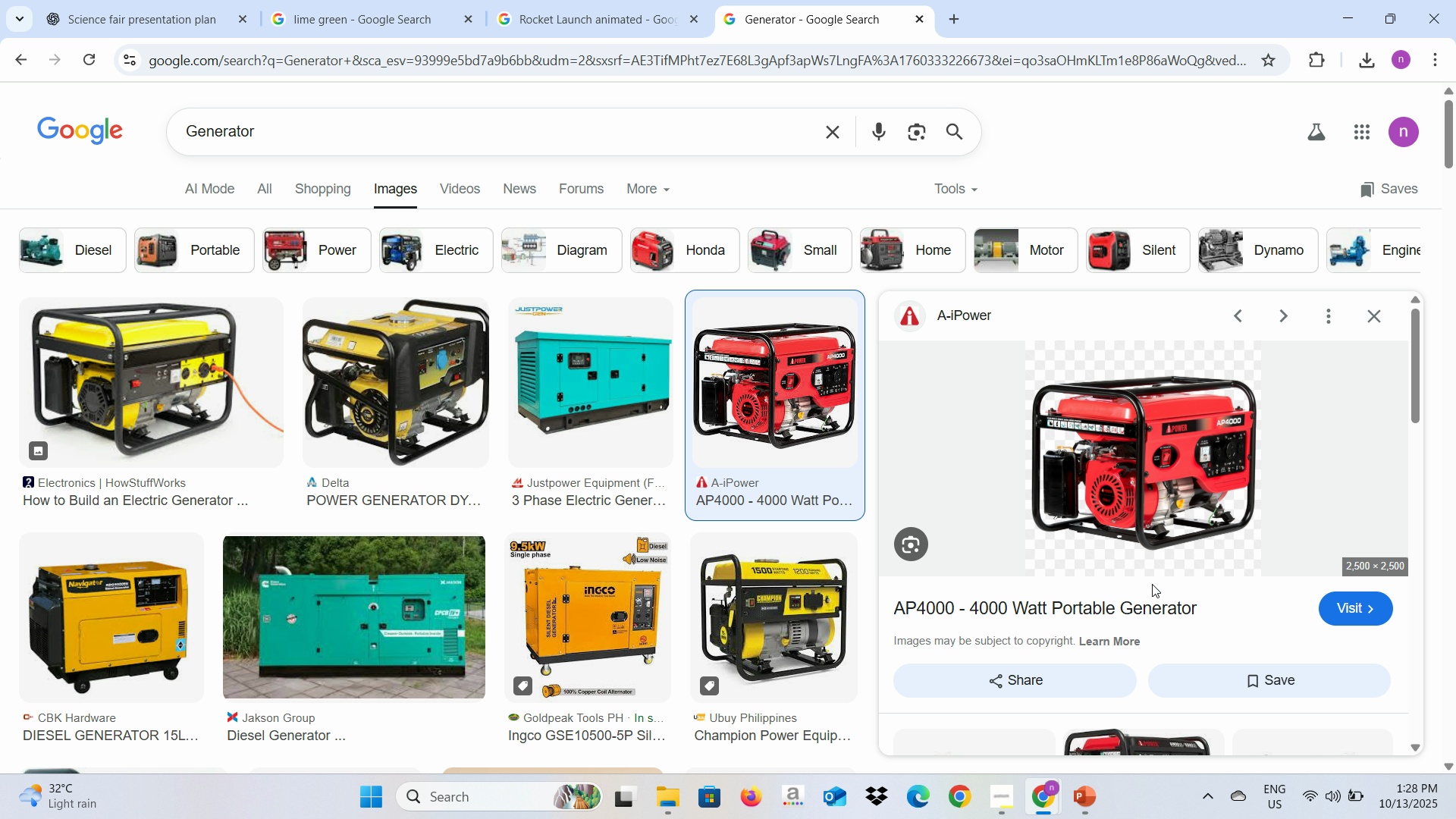 
key(Alt+AltLeft)
 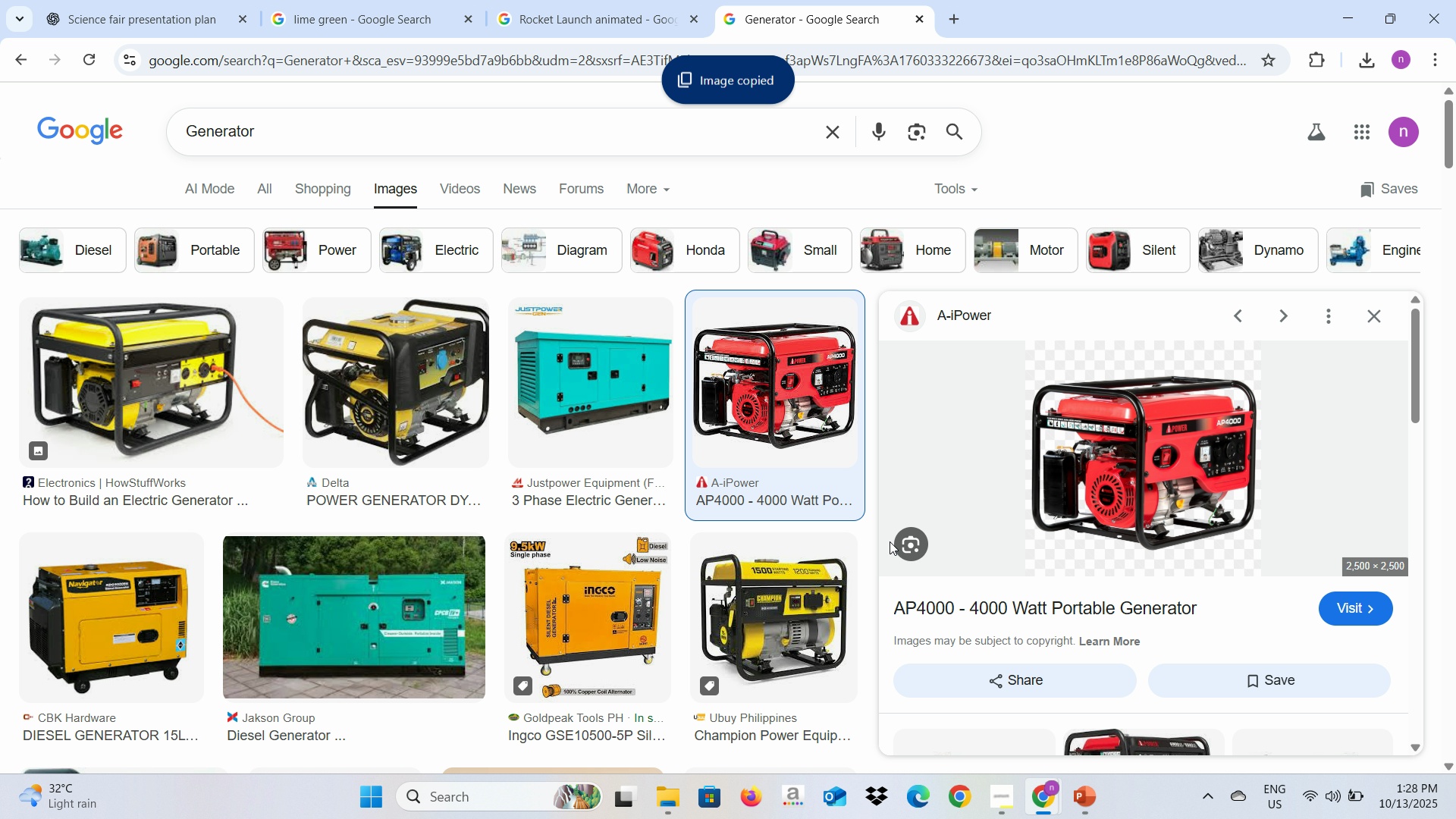 
key(Alt+Tab)
 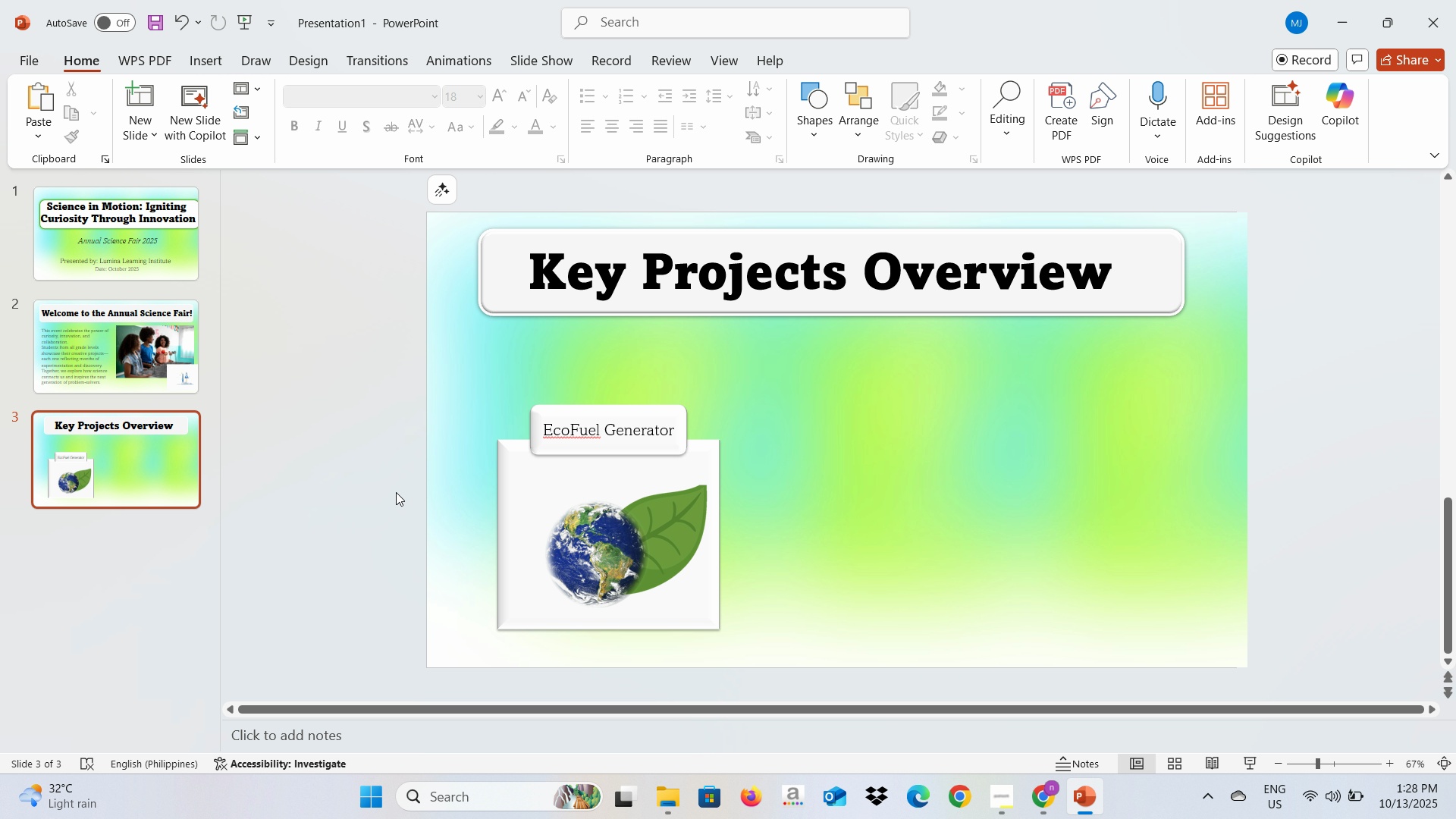 
left_click([396, 492])
 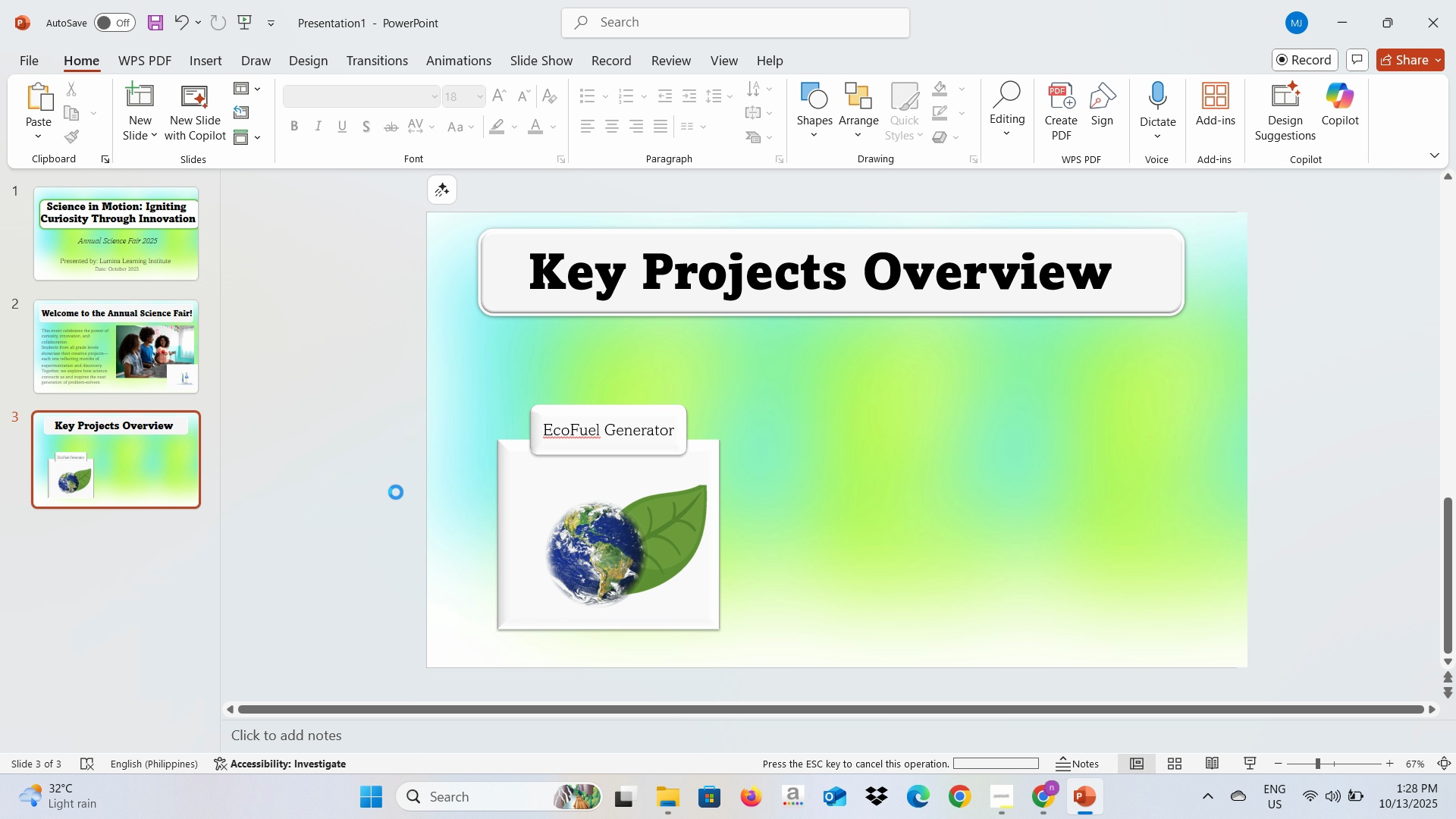 
key(Control+V)
 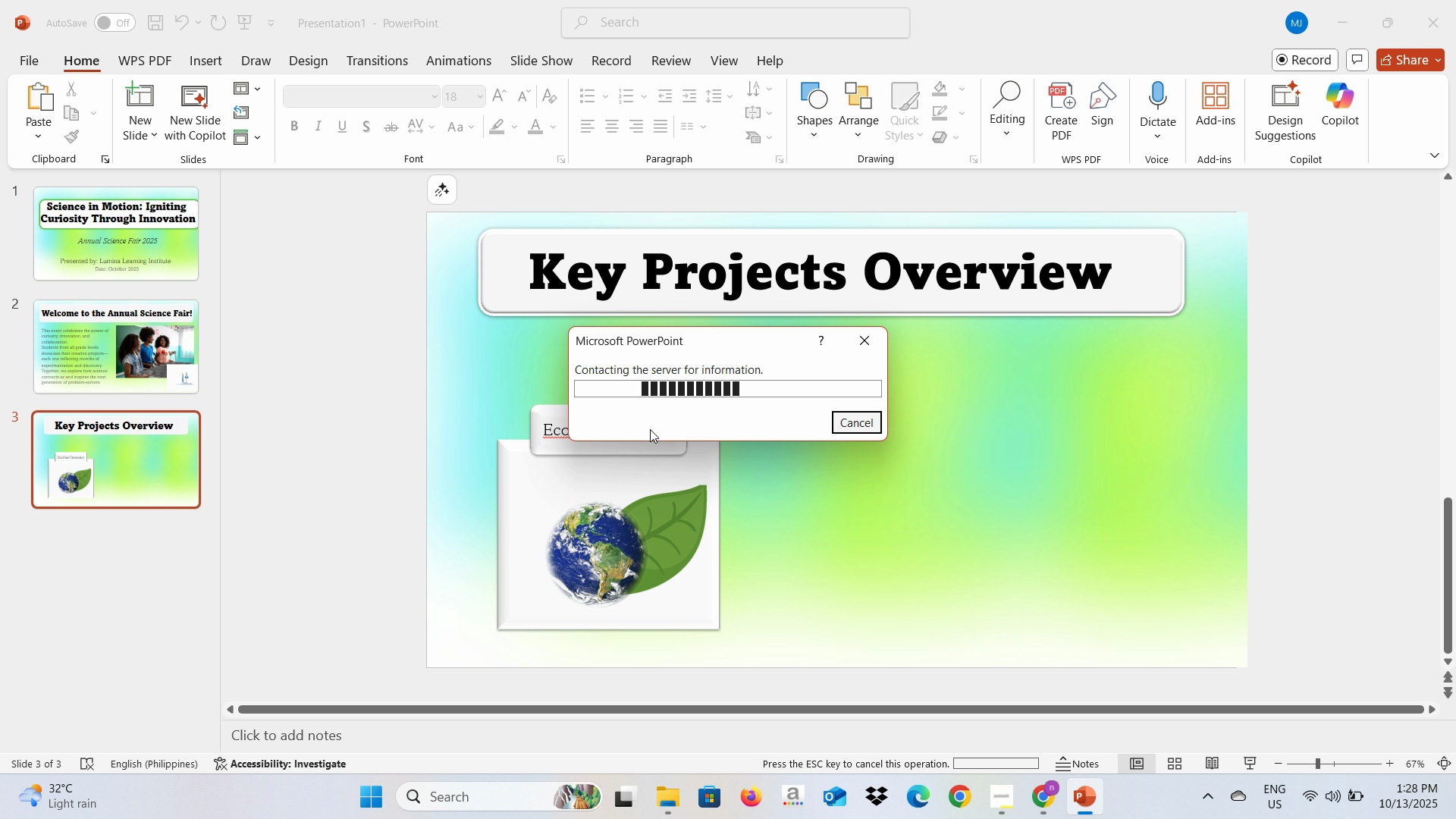 
key(Alt+AltLeft)
 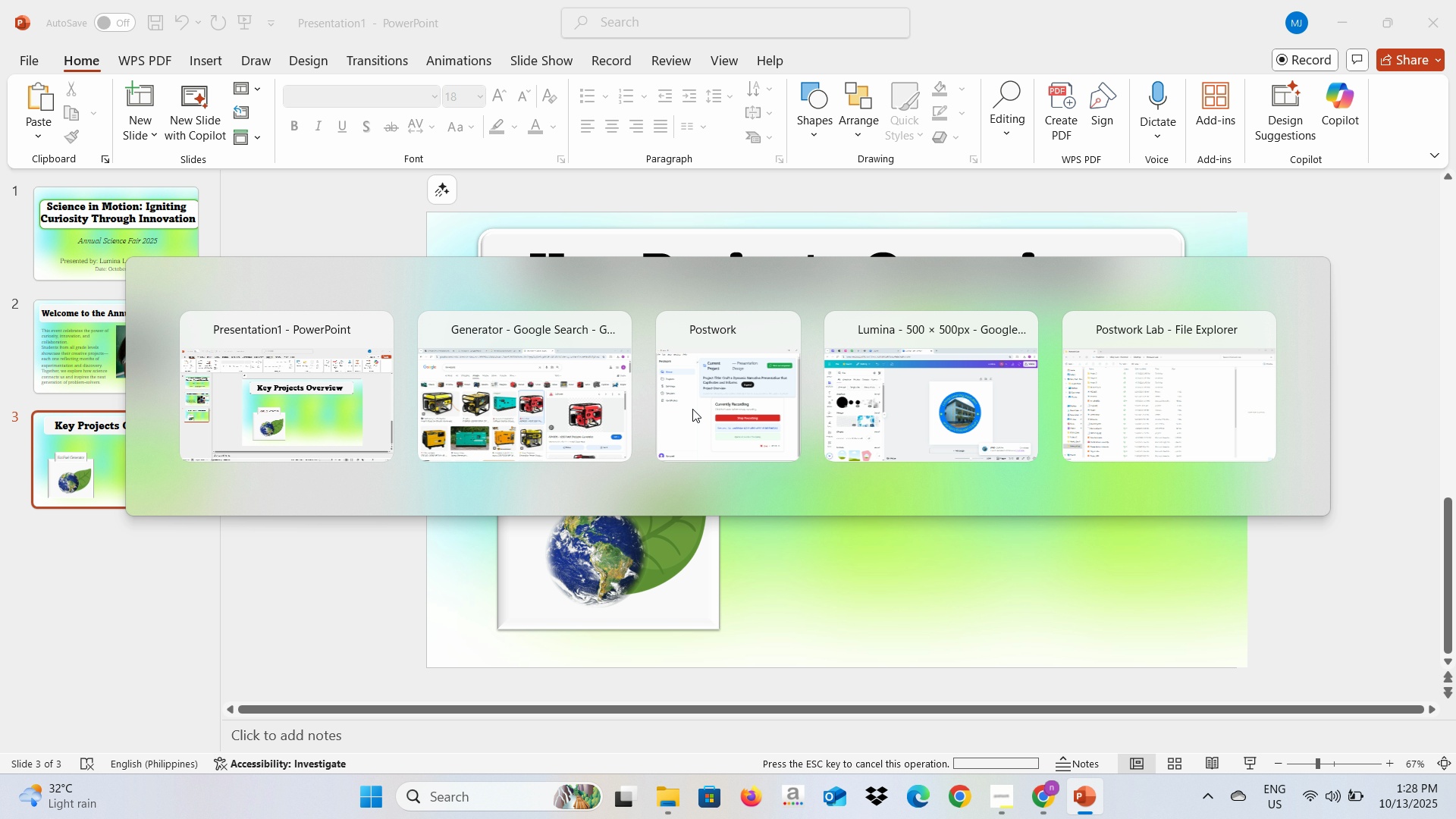 
key(Alt+Tab)
 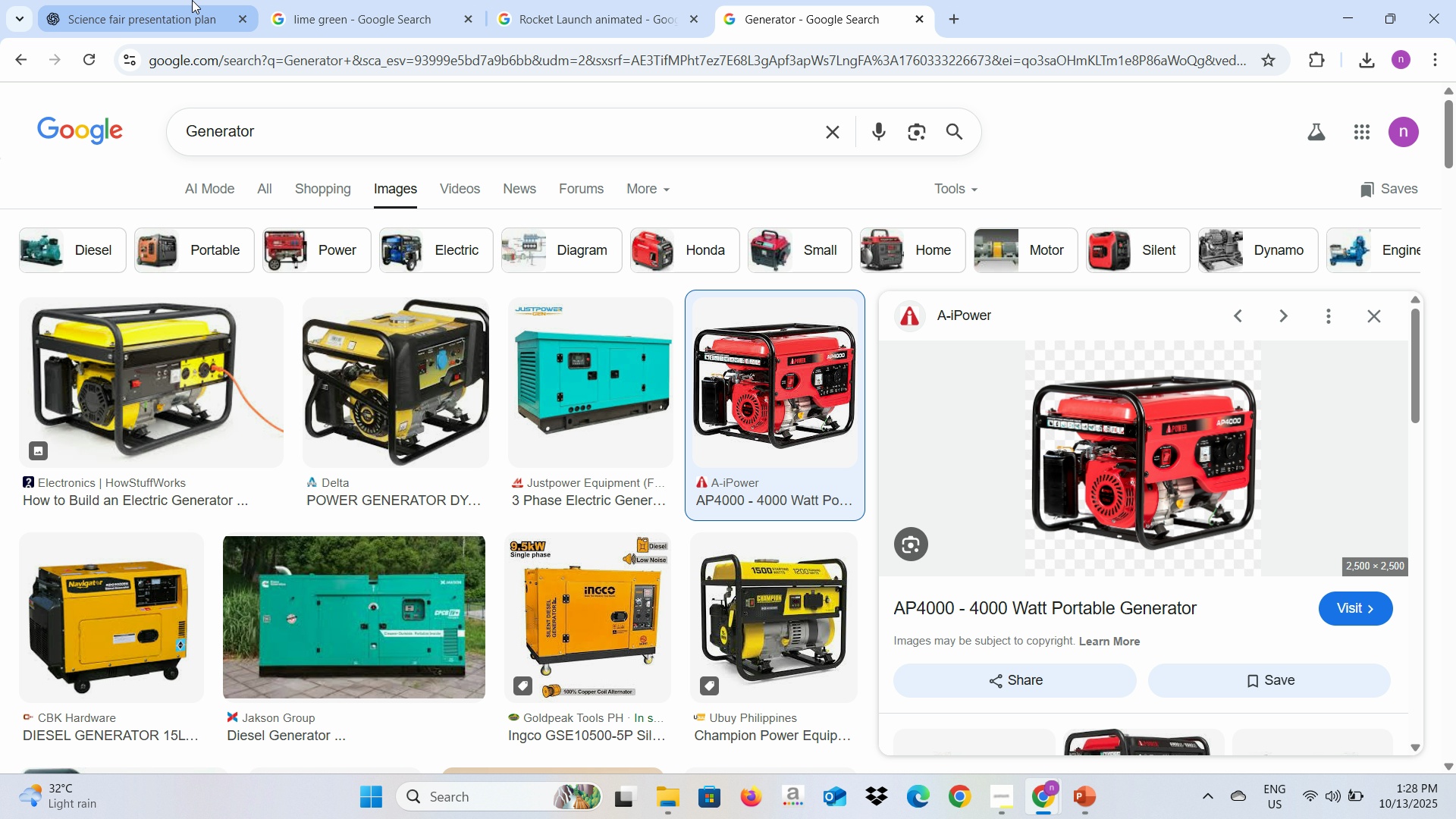 
left_click([191, 0])
 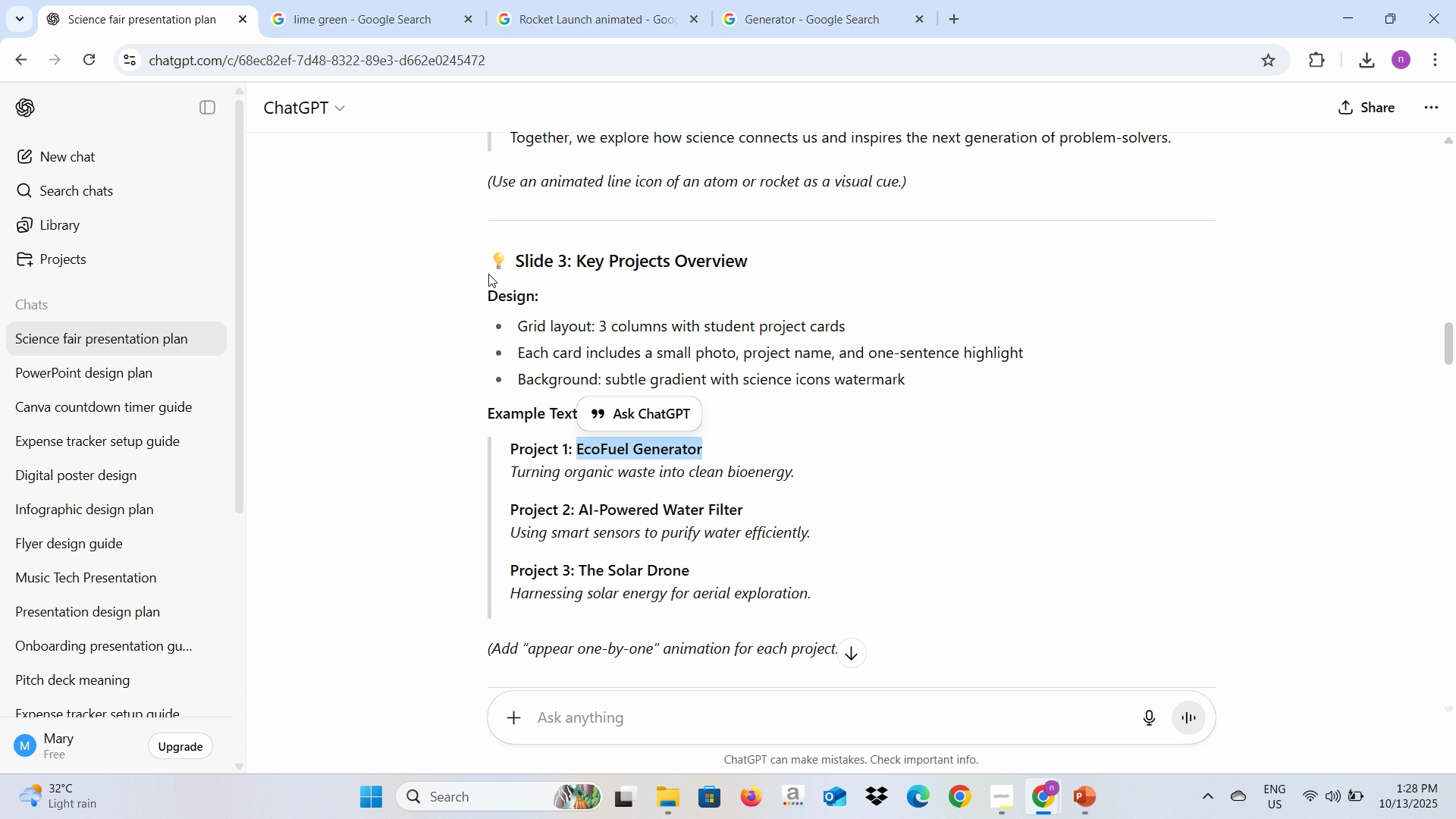 
key(Alt+AltLeft)
 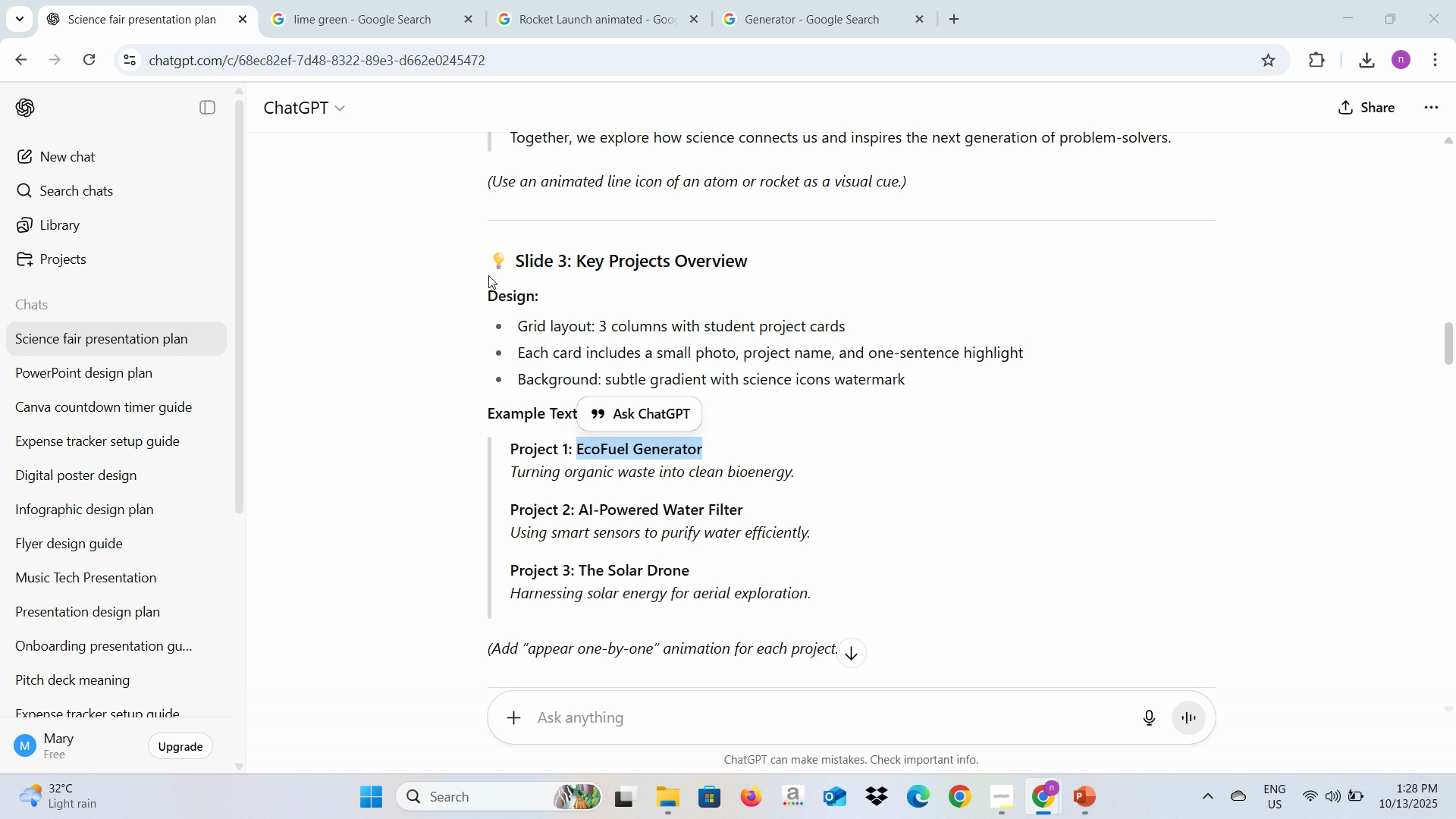 
key(Alt+Tab)
 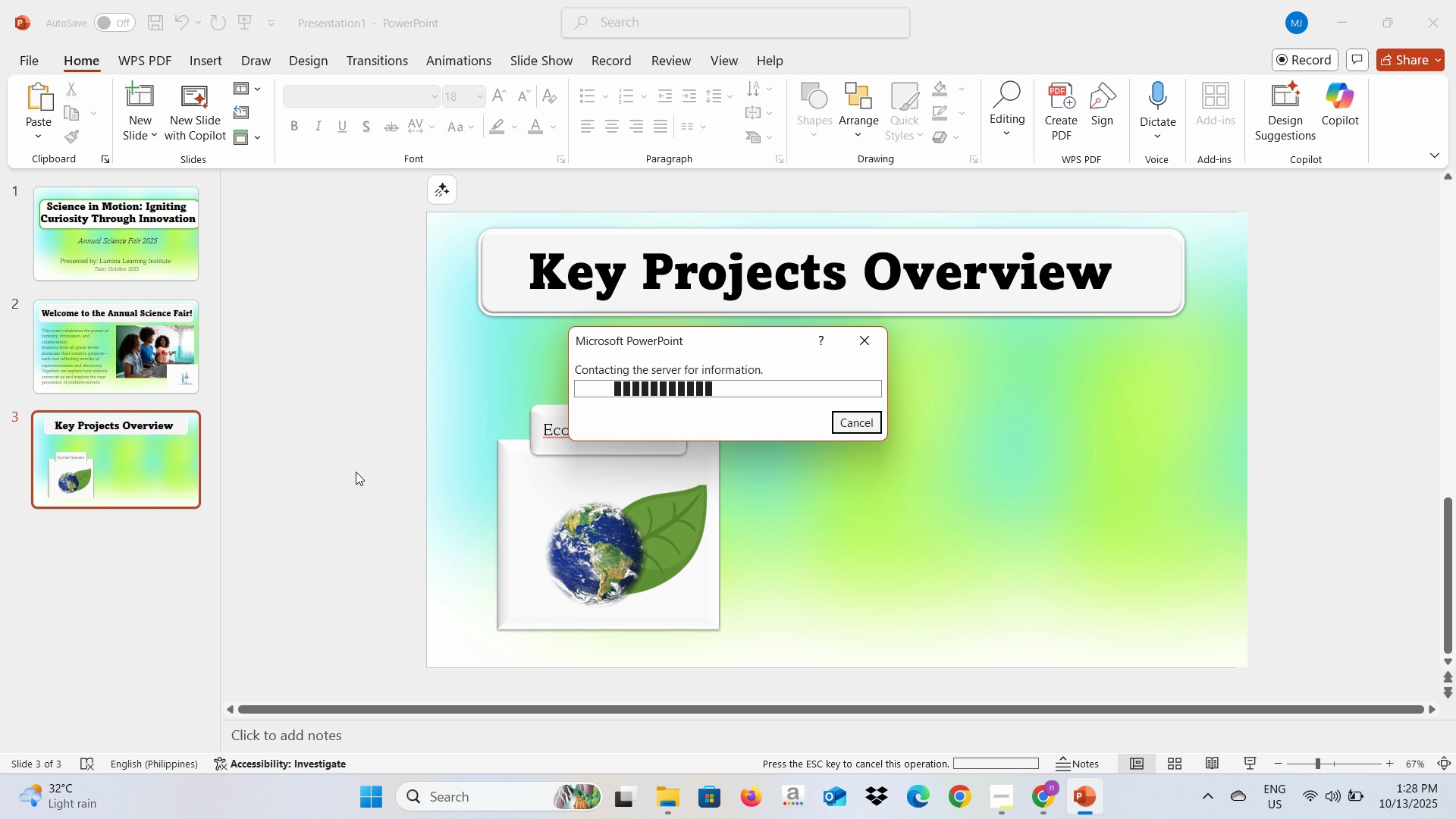 
wait(12.12)
 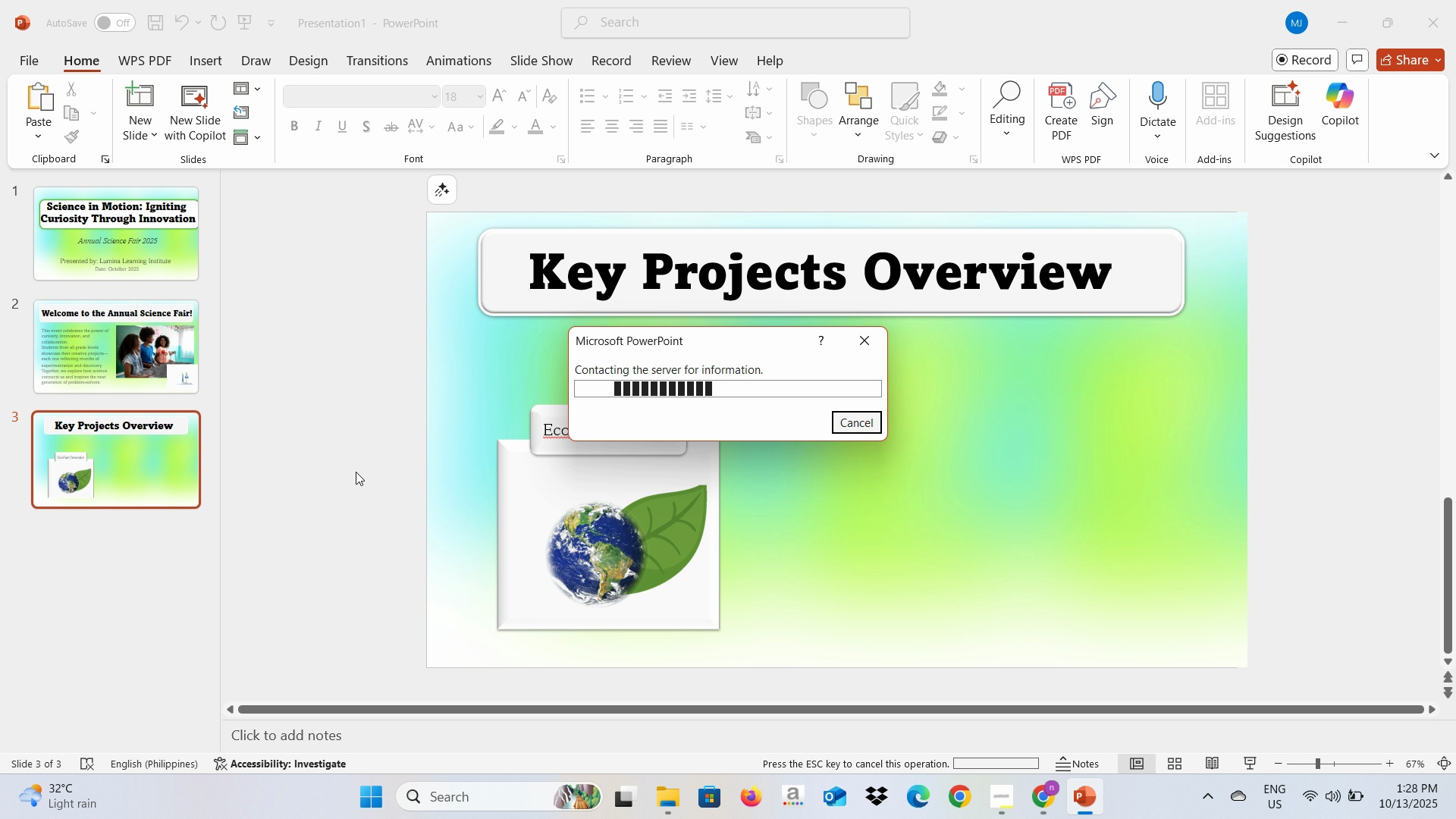 
left_click([354, 472])
 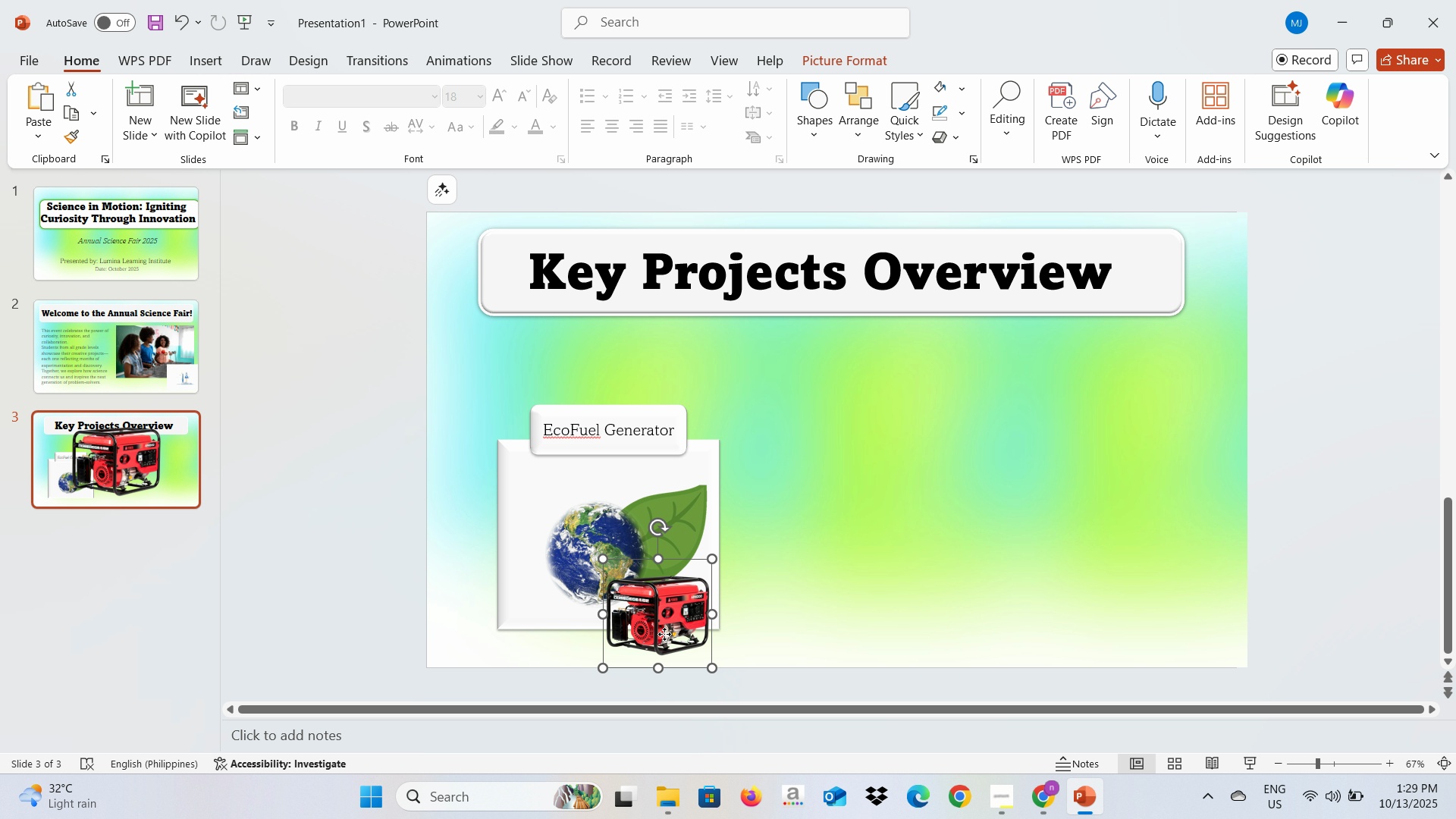 
wait(10.05)
 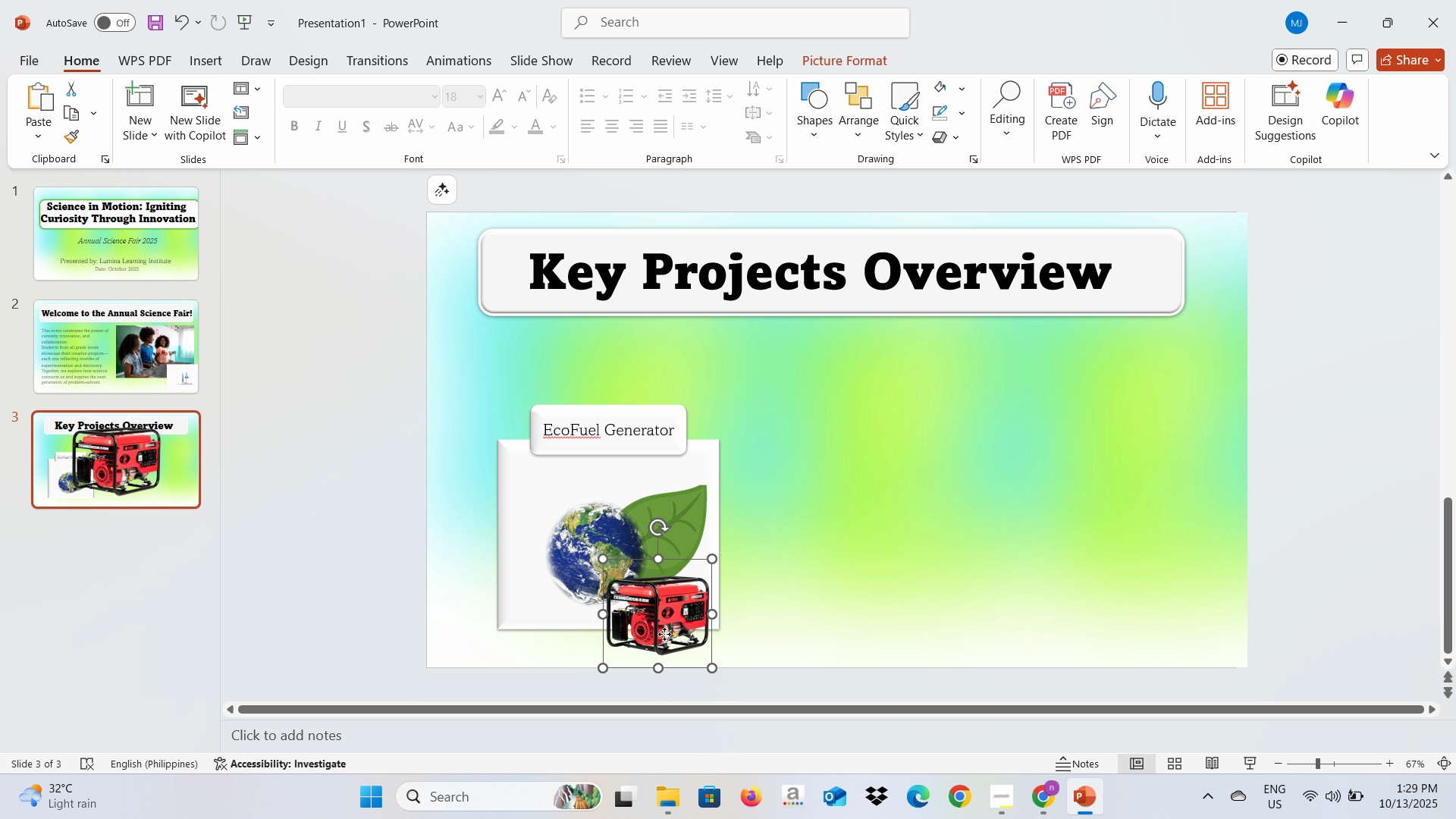 
left_click([604, 529])
 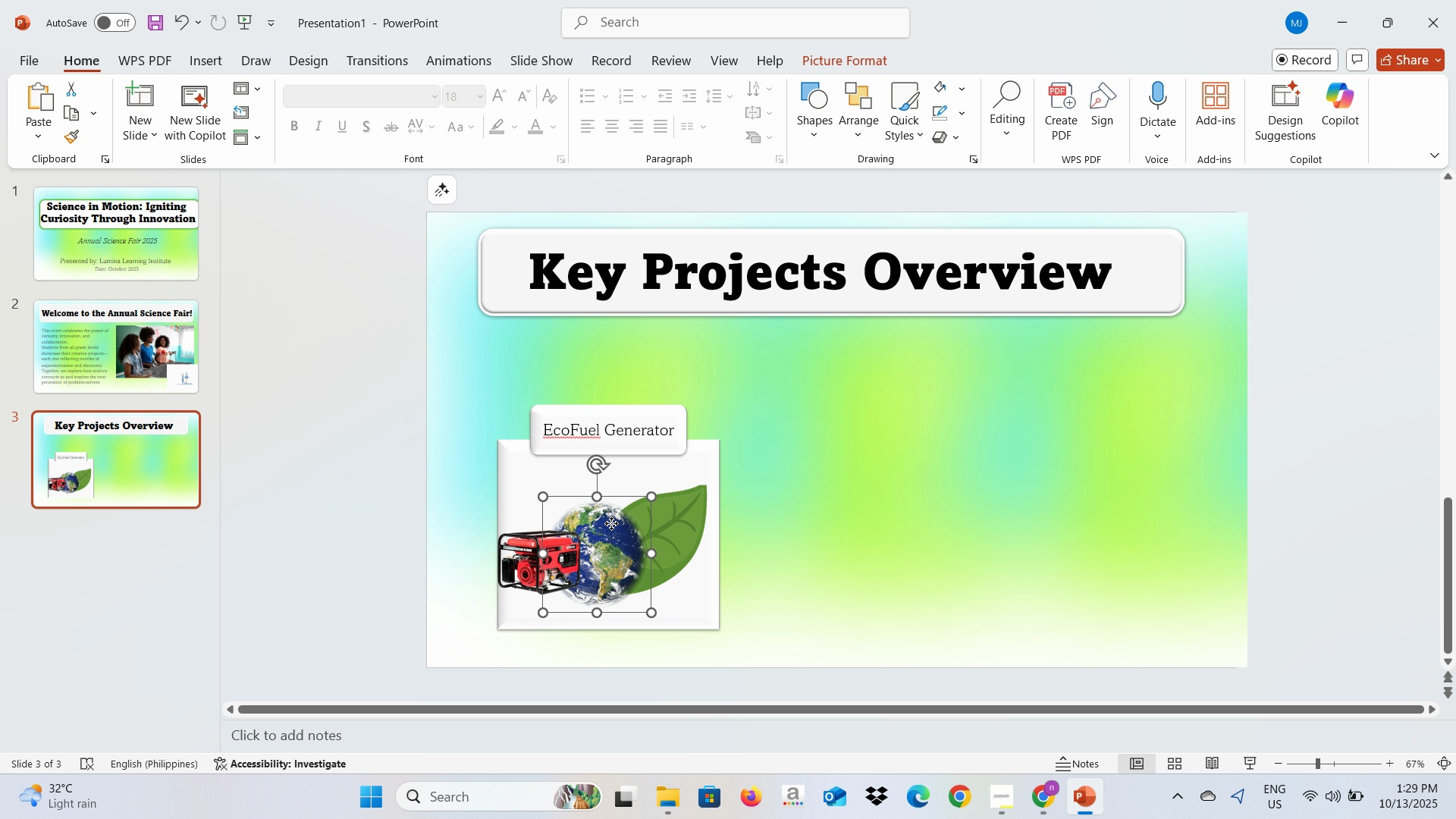 
right_click([611, 523])
 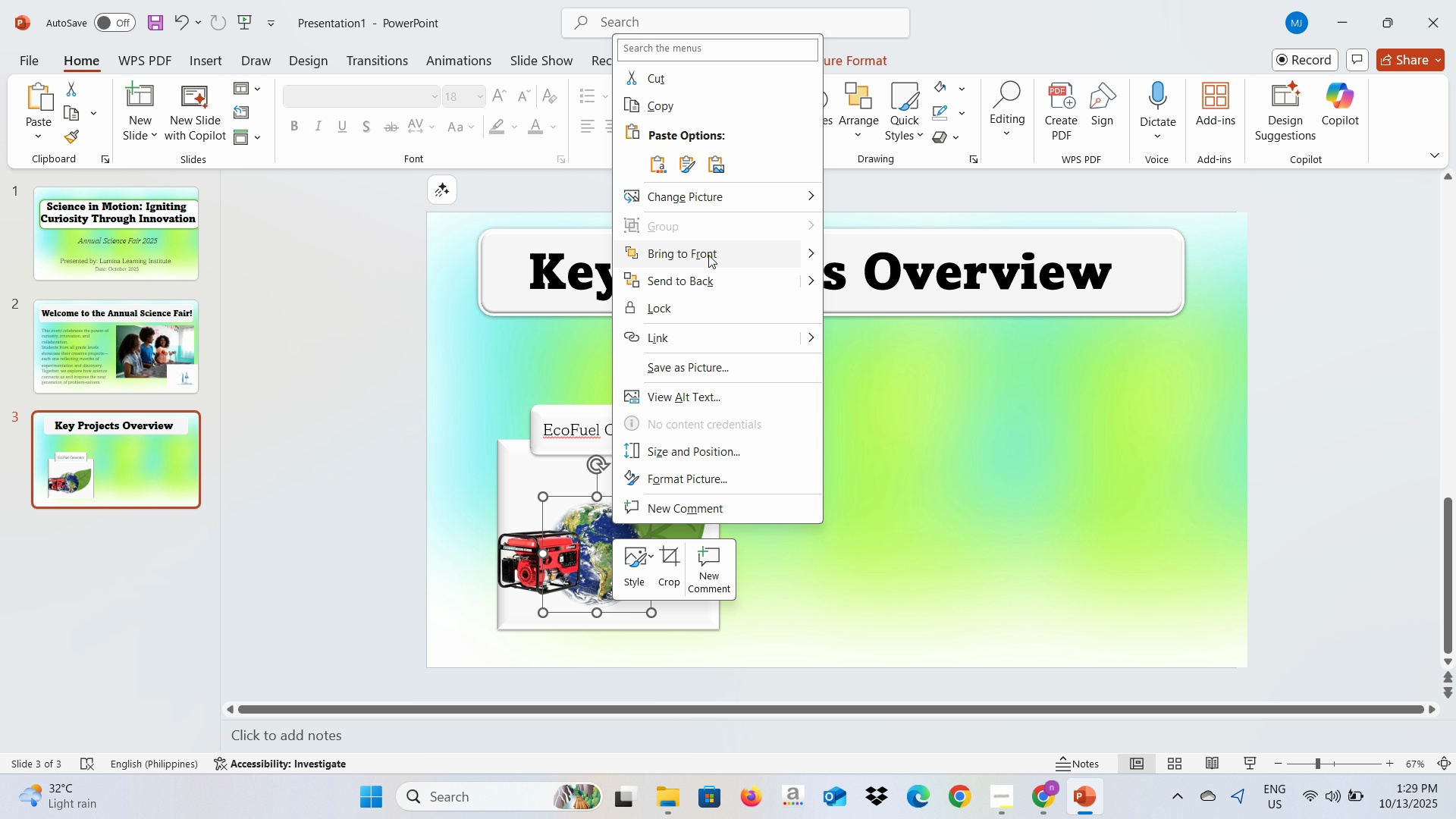 
left_click([710, 253])
 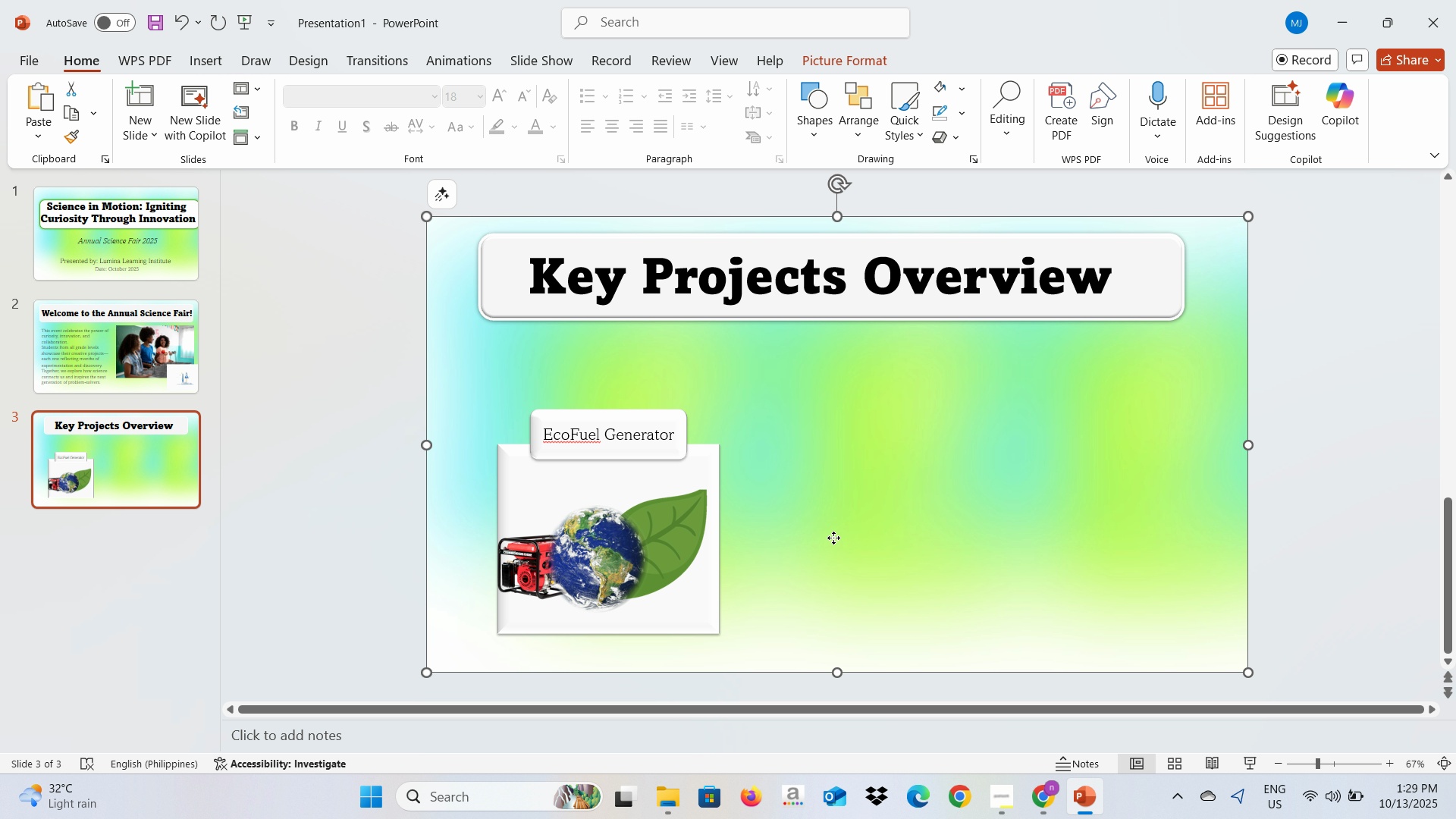 
left_click([833, 538])
 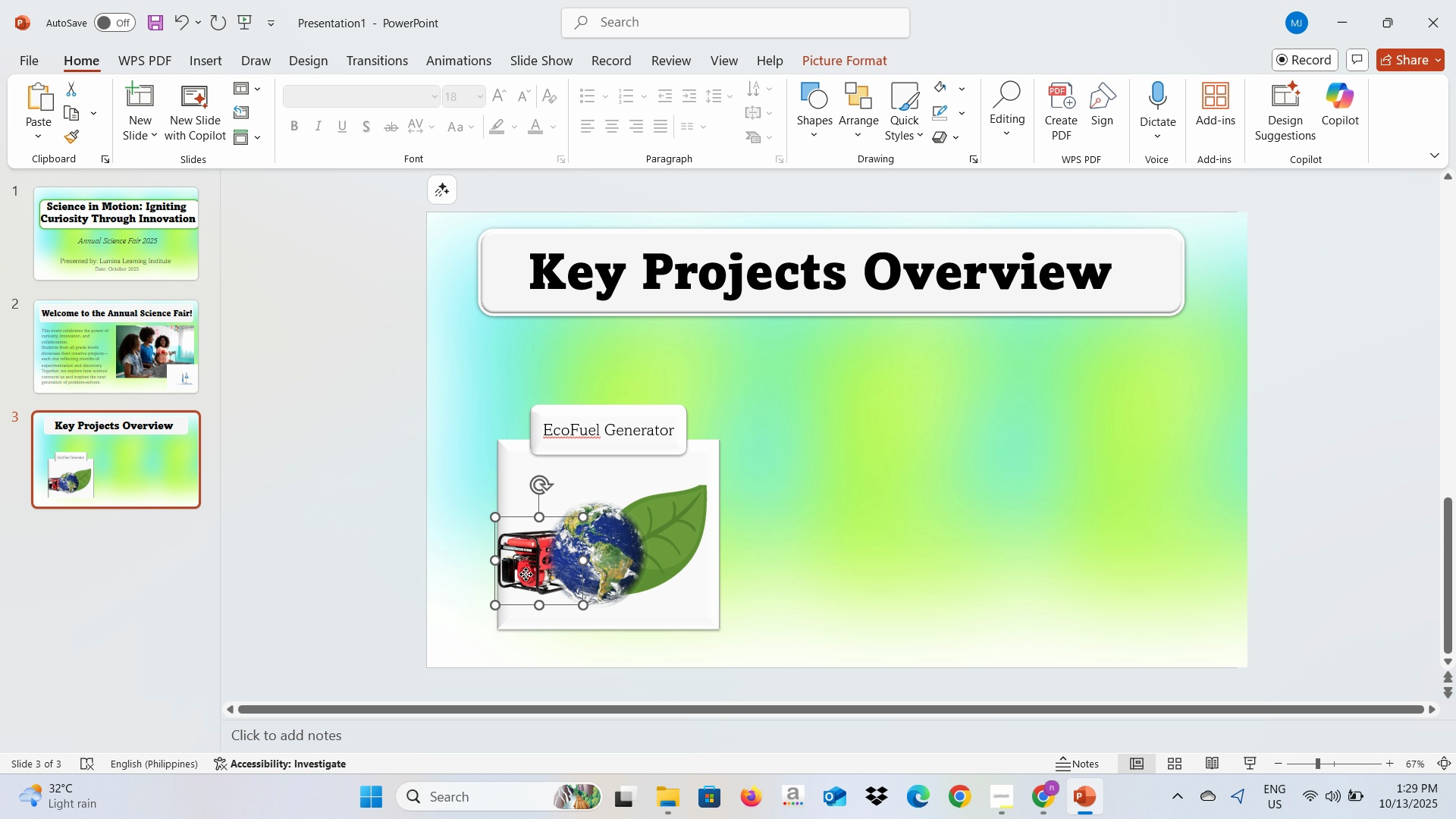 
left_click([526, 574])
 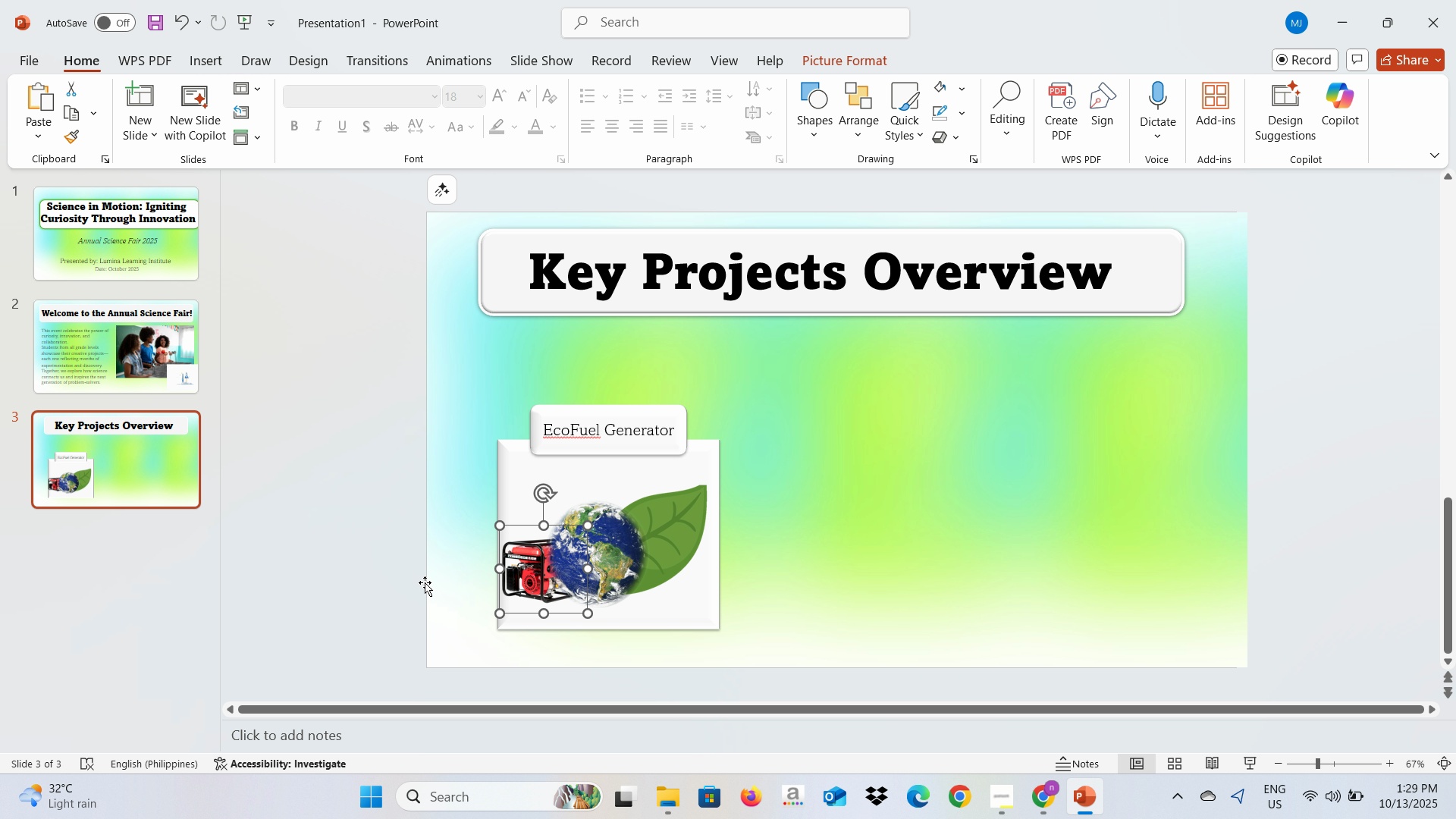 
left_click([359, 579])
 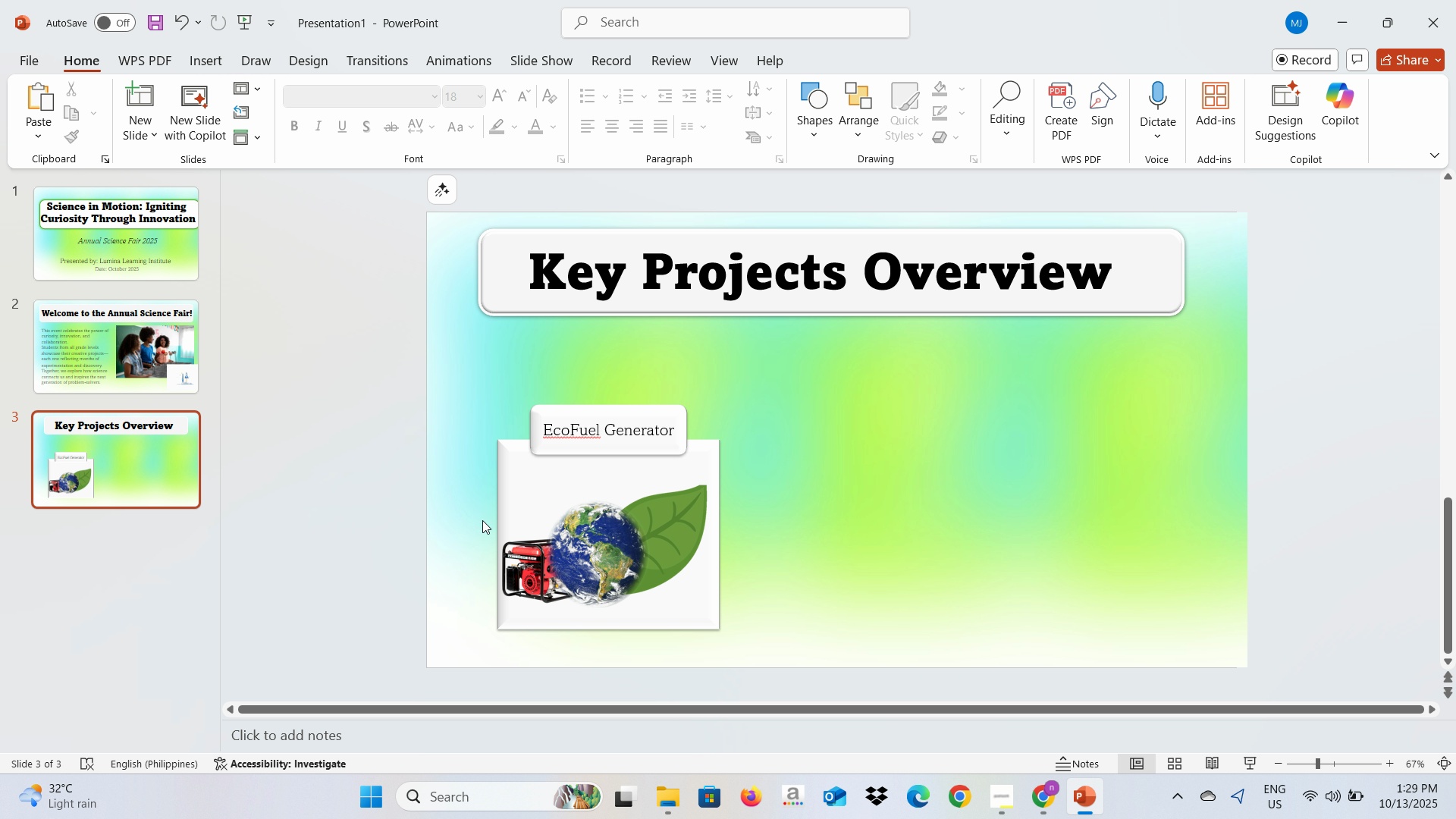 
key(Alt+AltLeft)
 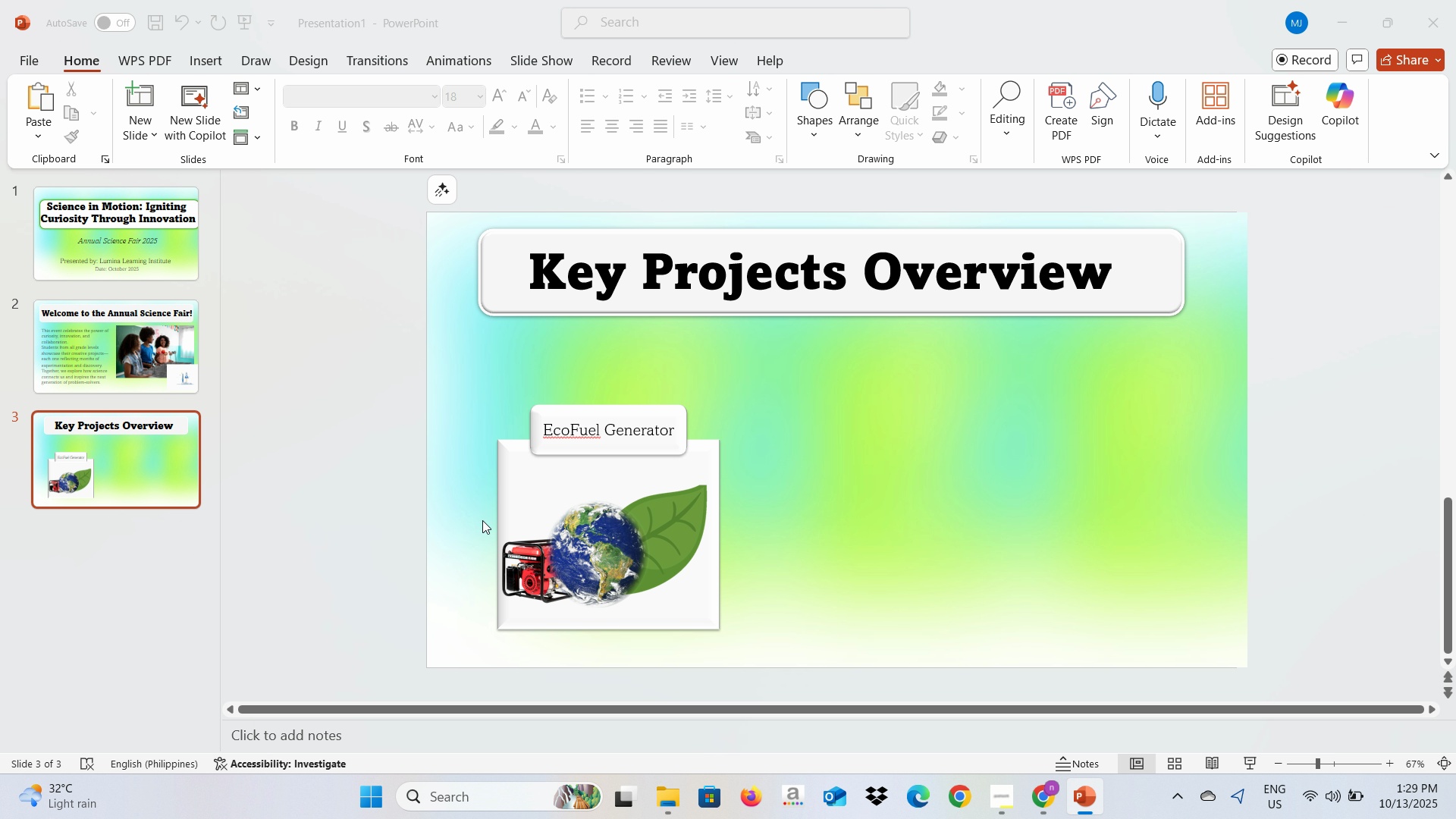 
key(Alt+Tab)
 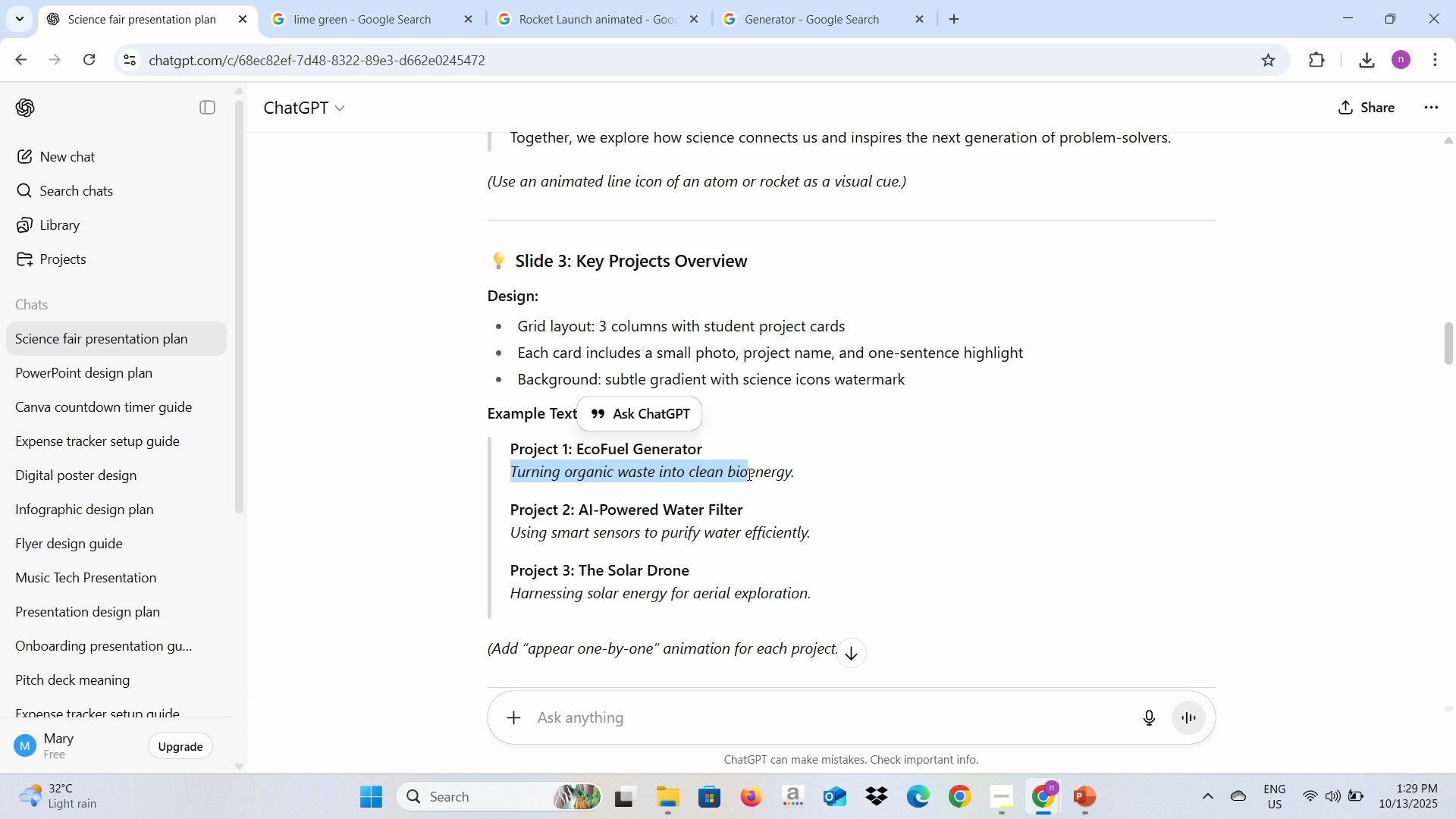 
key(Control+C)
 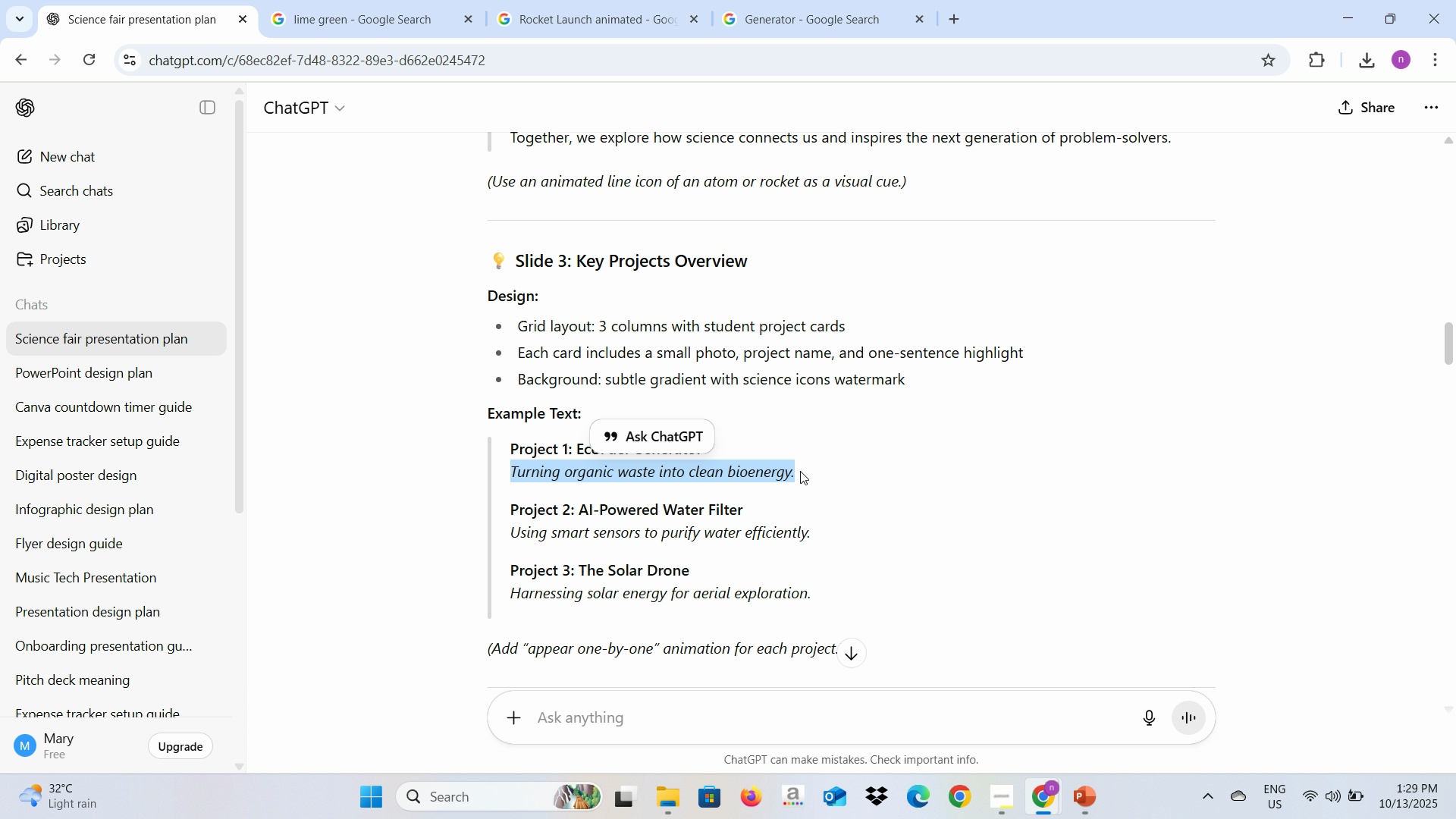 
key(Alt+AltLeft)
 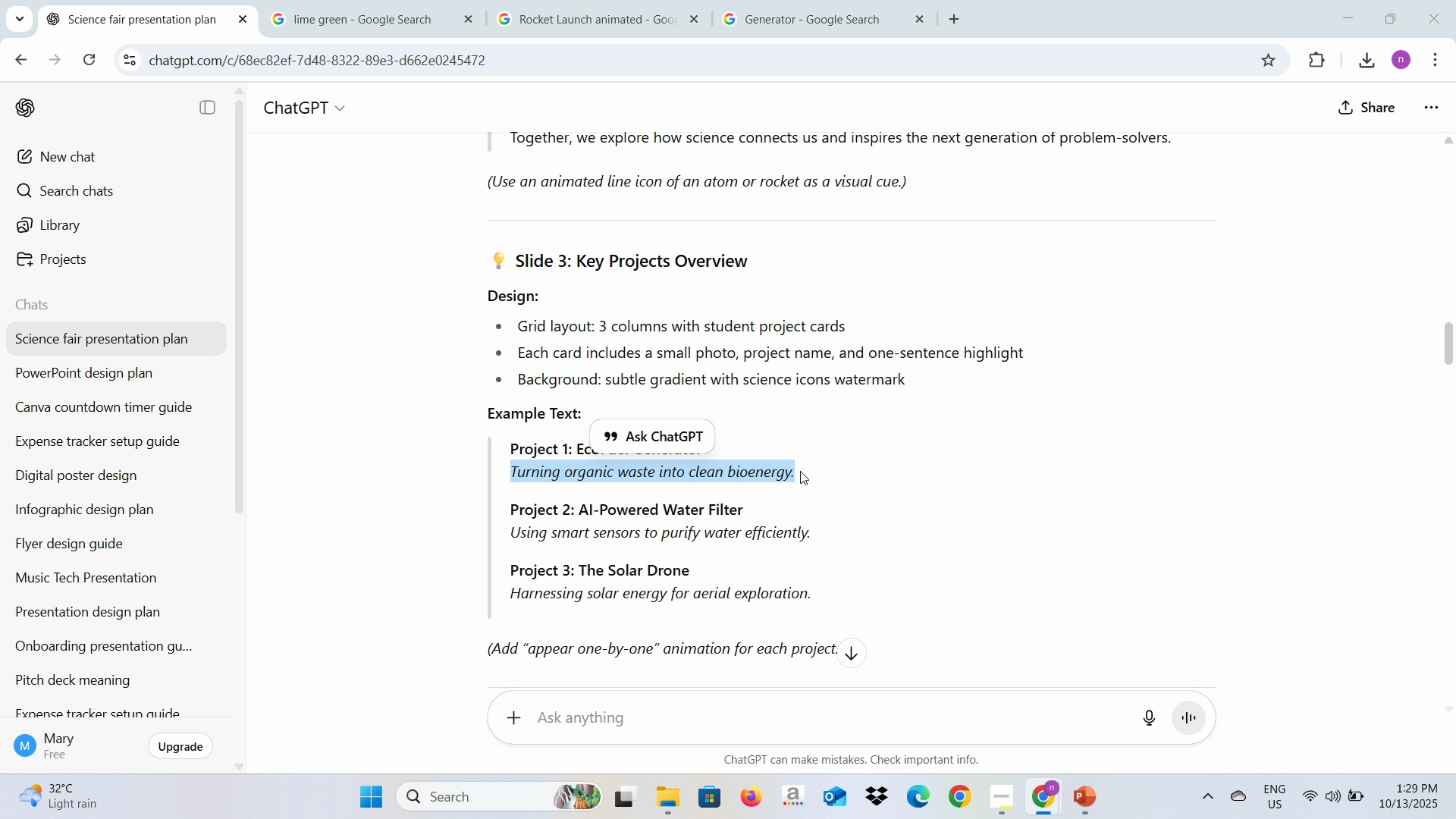 
key(Alt+Tab)
 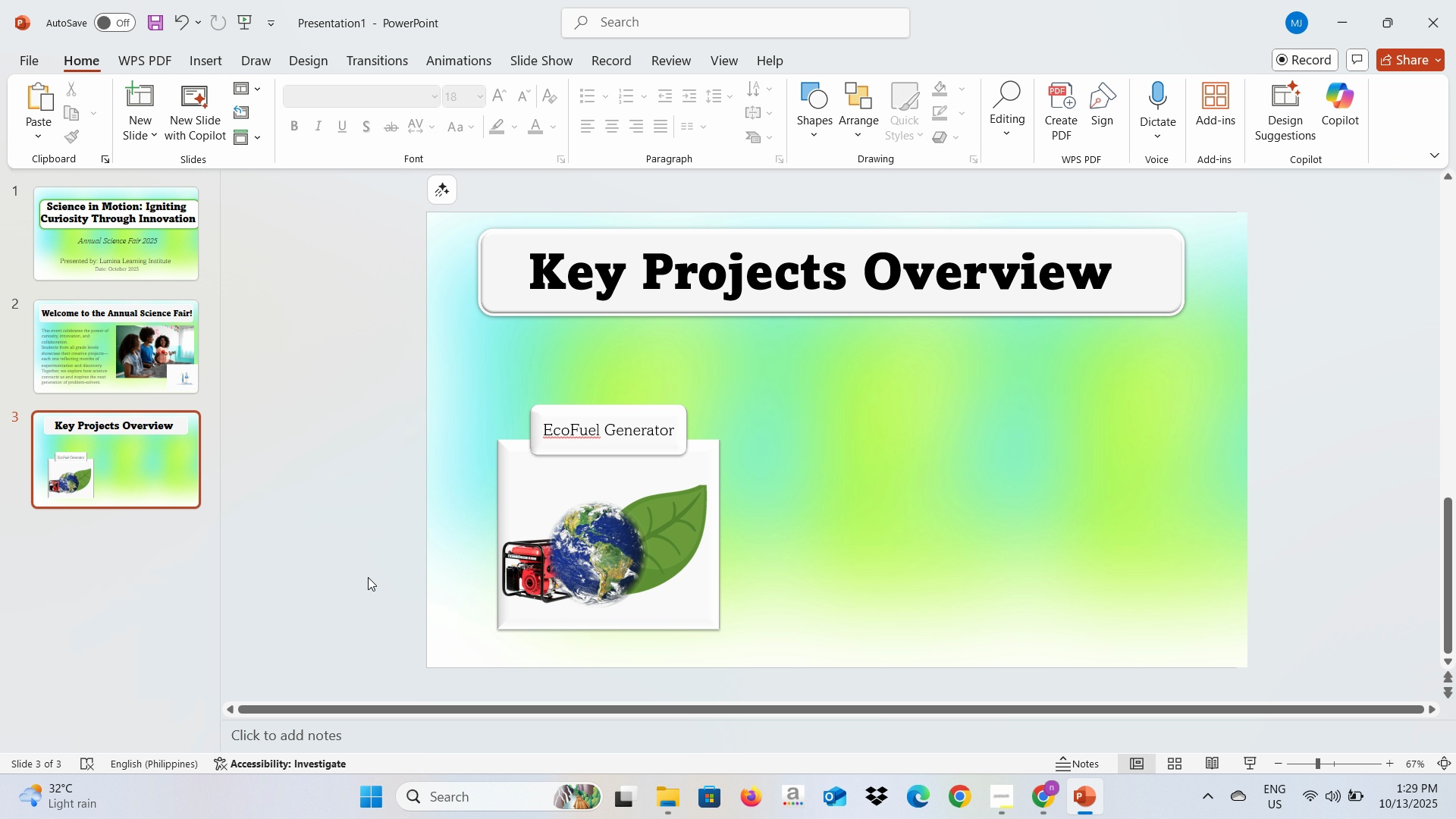 
left_click([368, 577])
 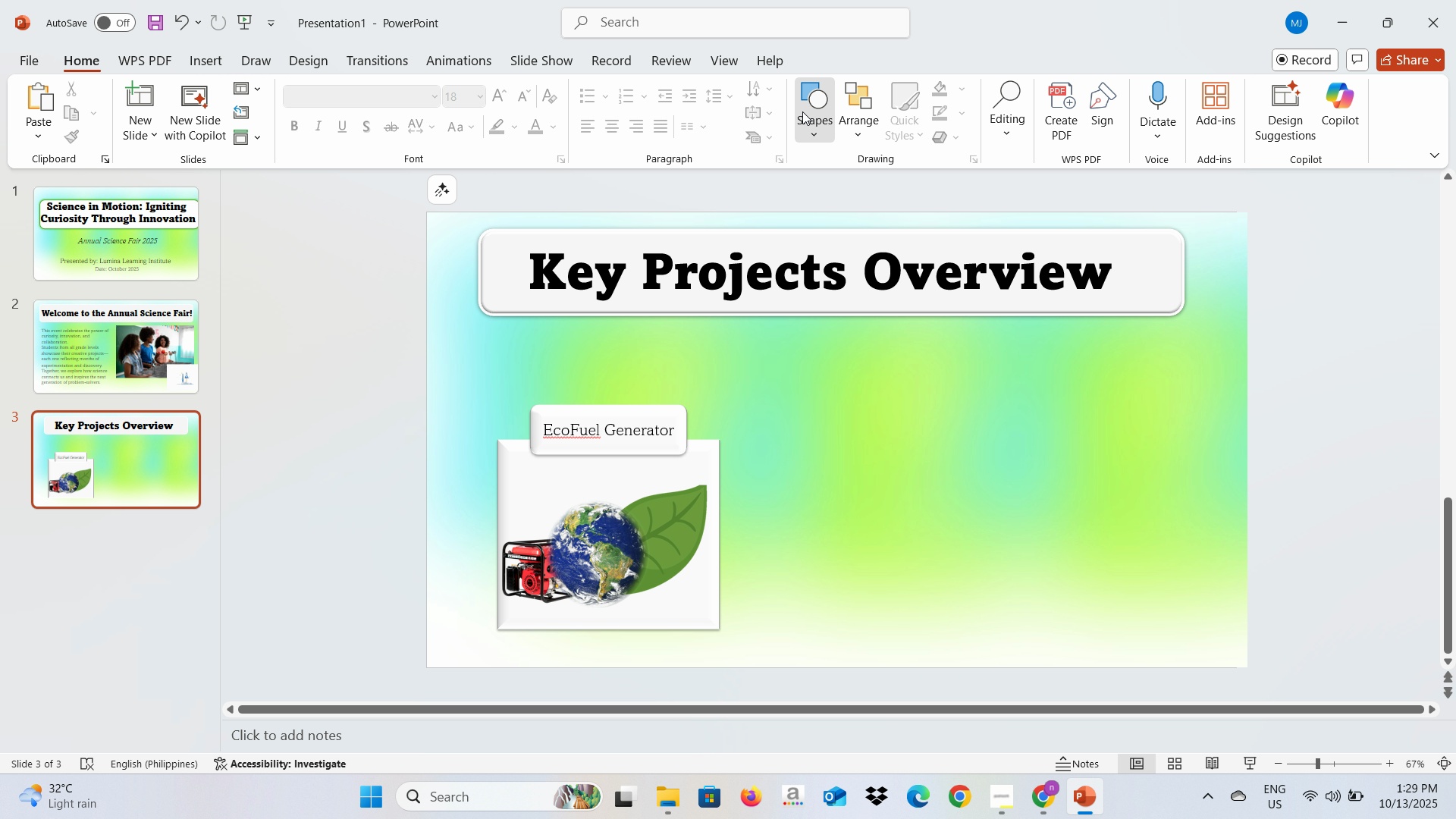 
left_click([802, 111])
 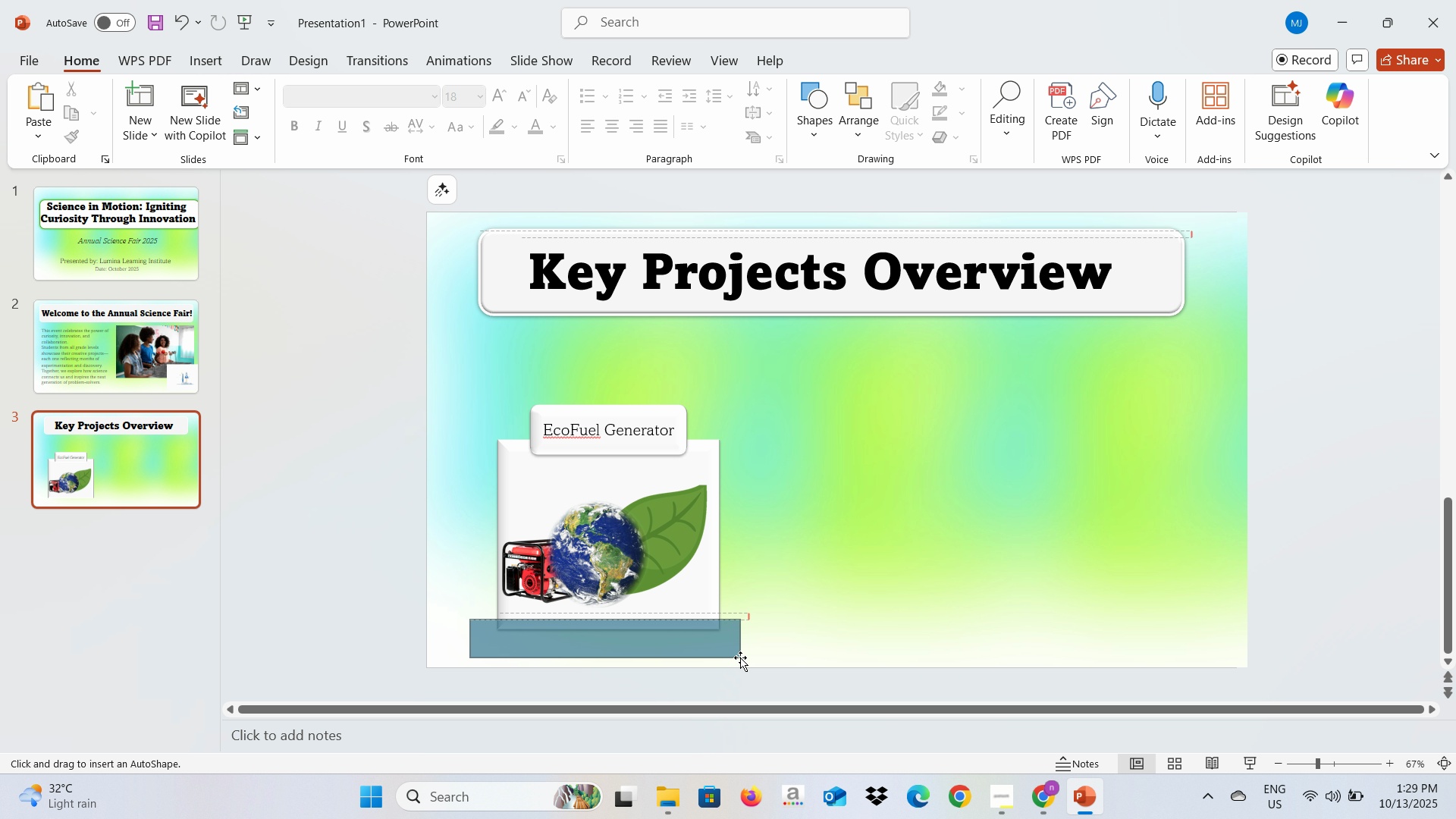 
wait(7.58)
 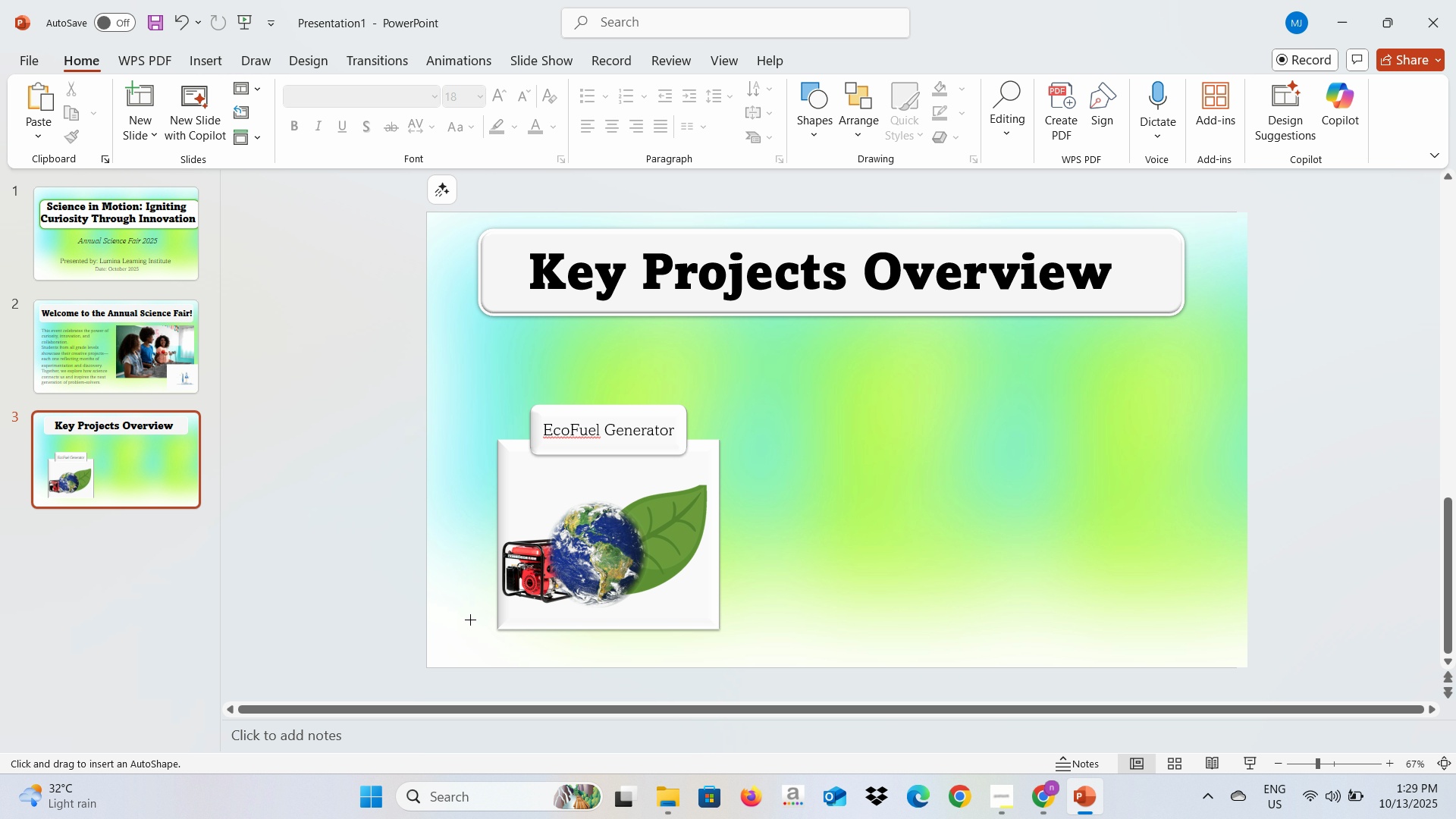 
left_click([342, 126])
 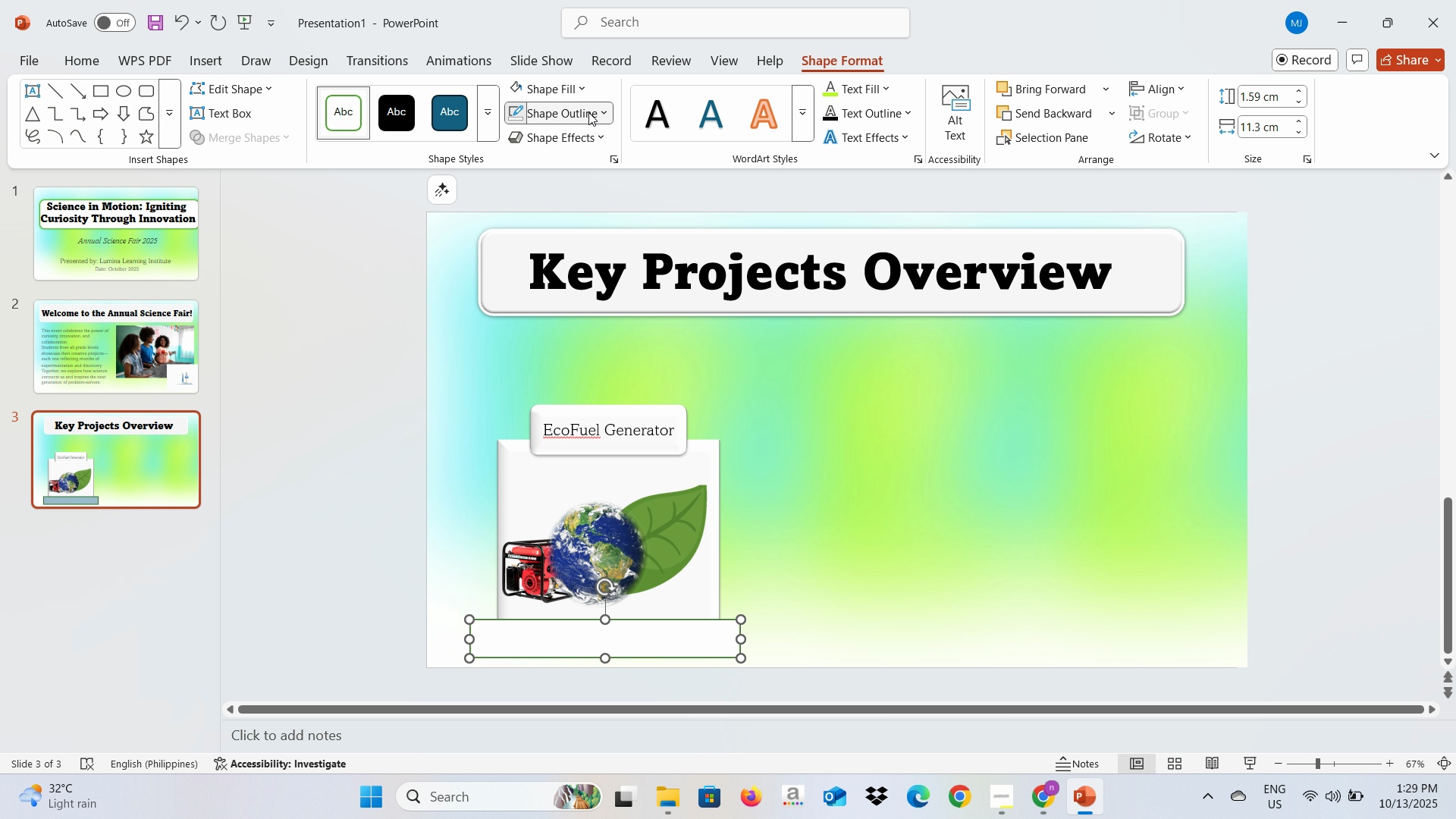 
left_click([588, 112])
 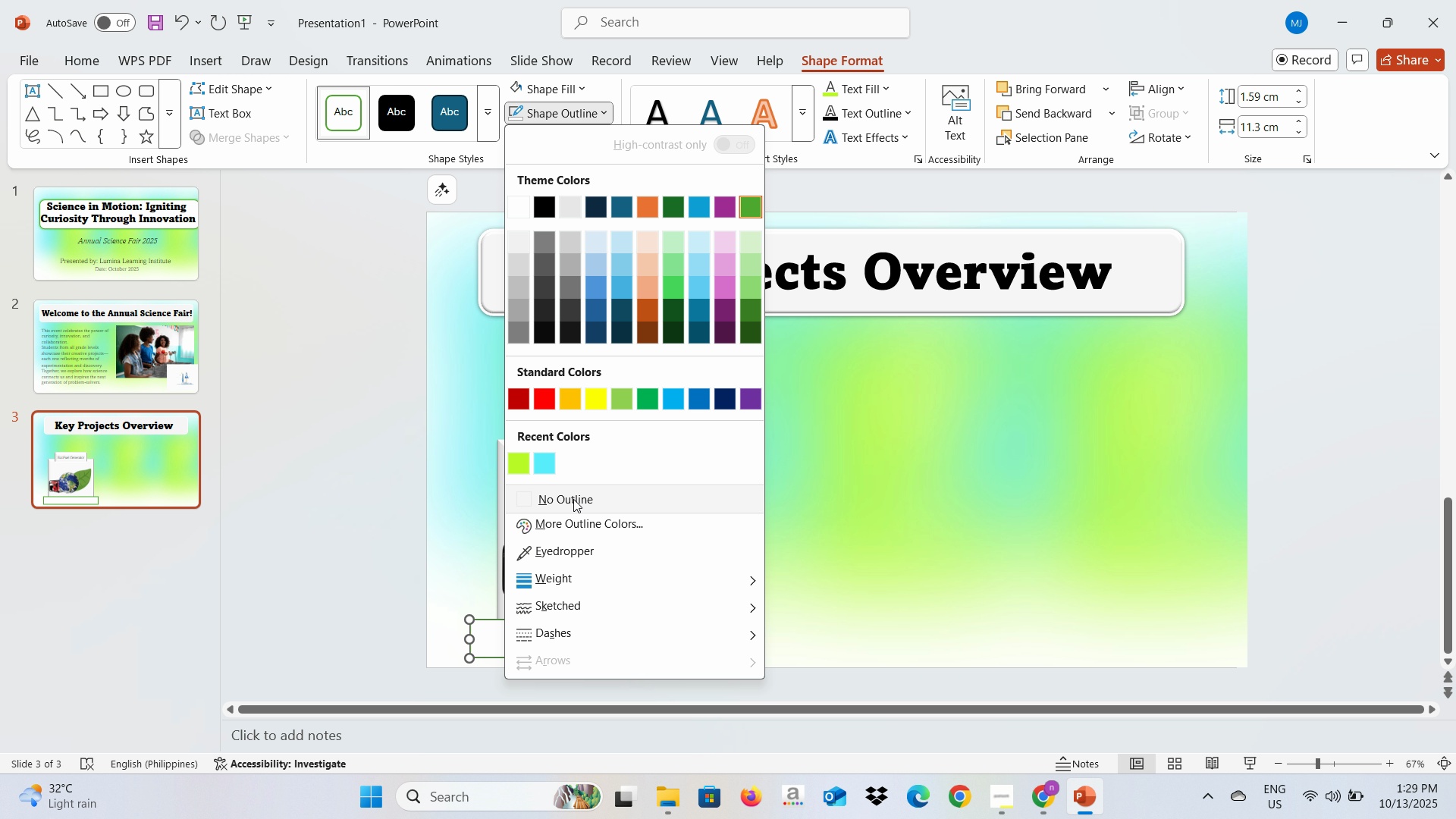 
left_click([573, 499])
 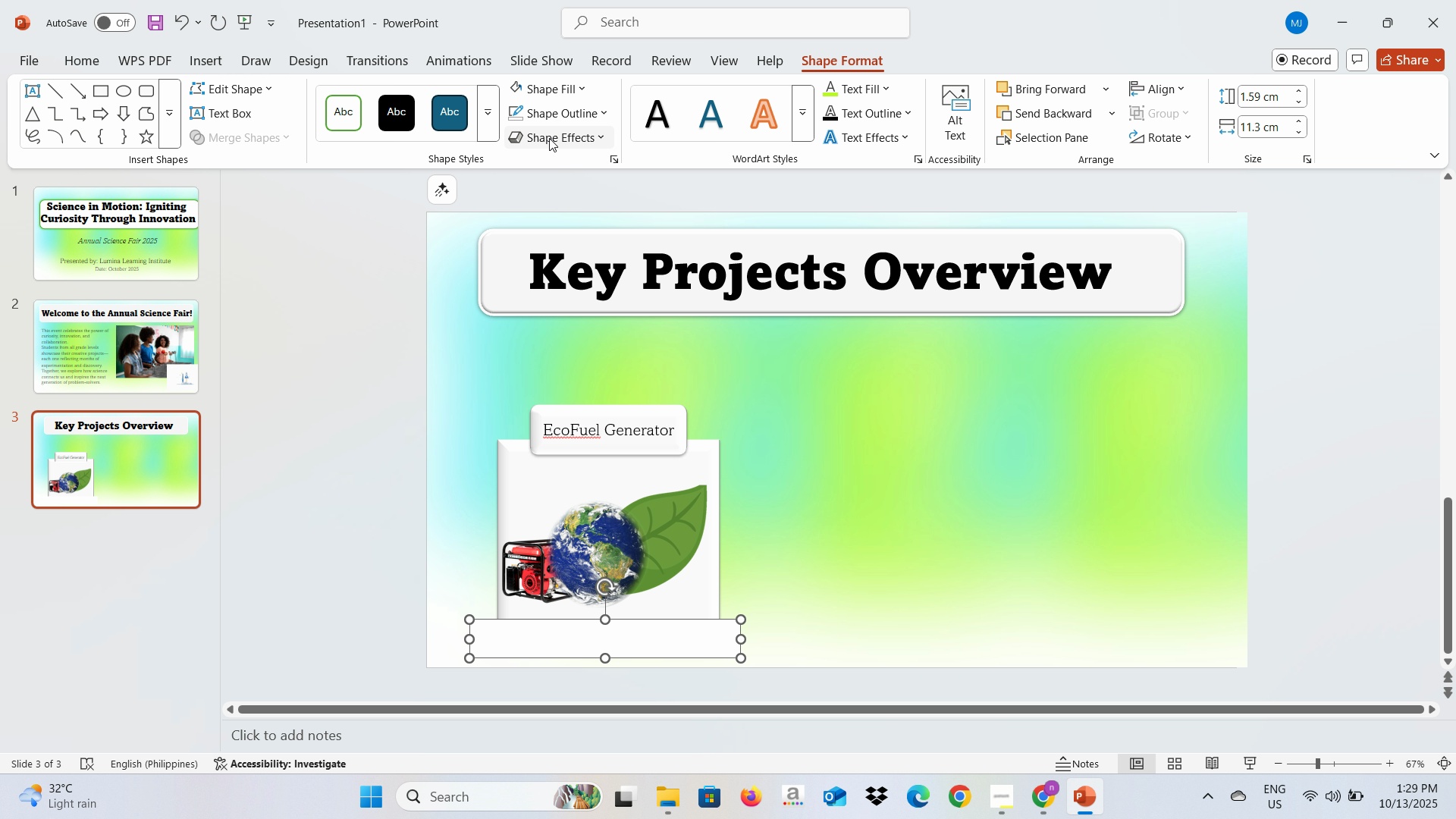 
double_click([549, 138])
 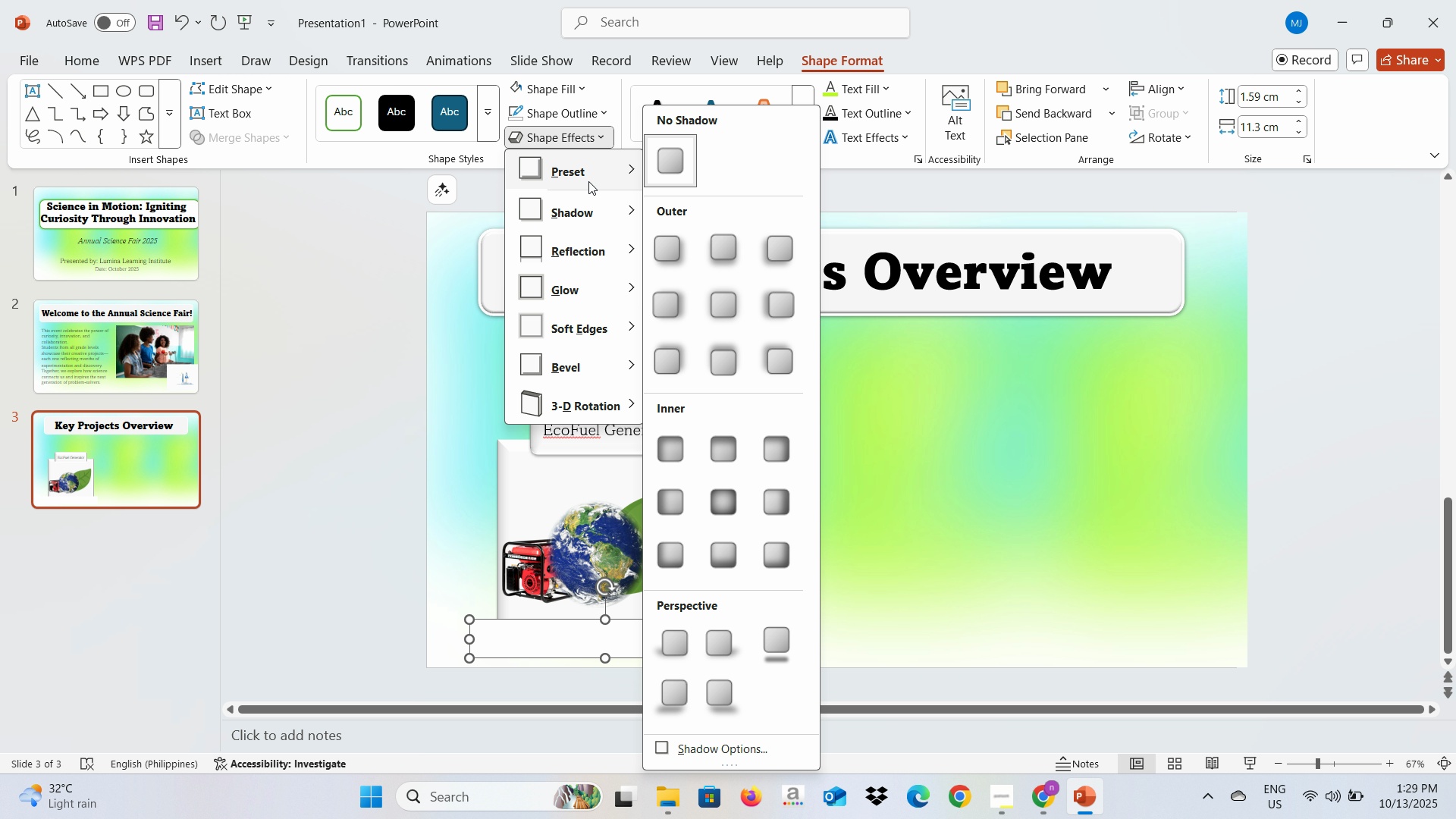 
left_click([588, 181])
 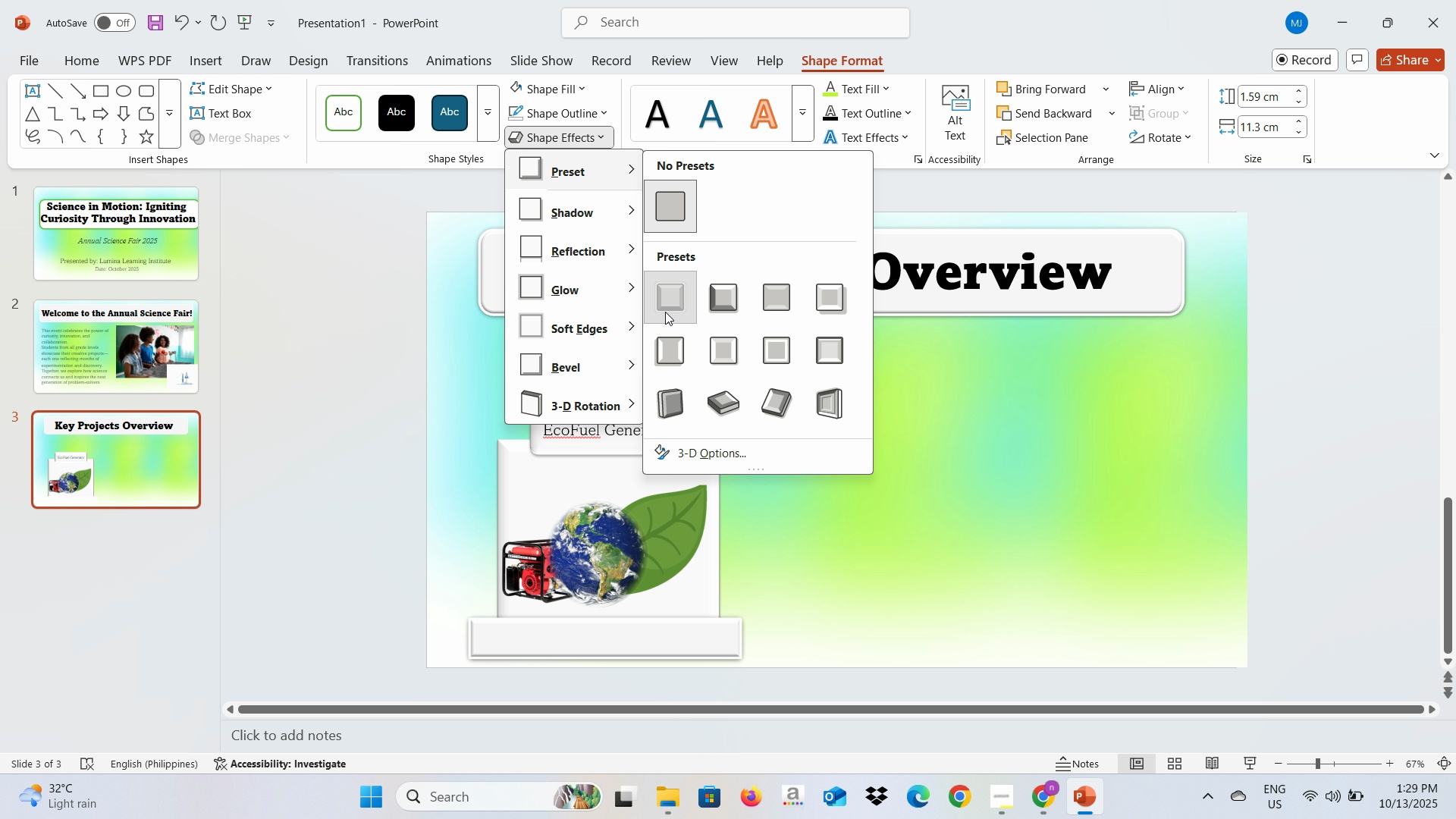 
left_click([665, 312])
 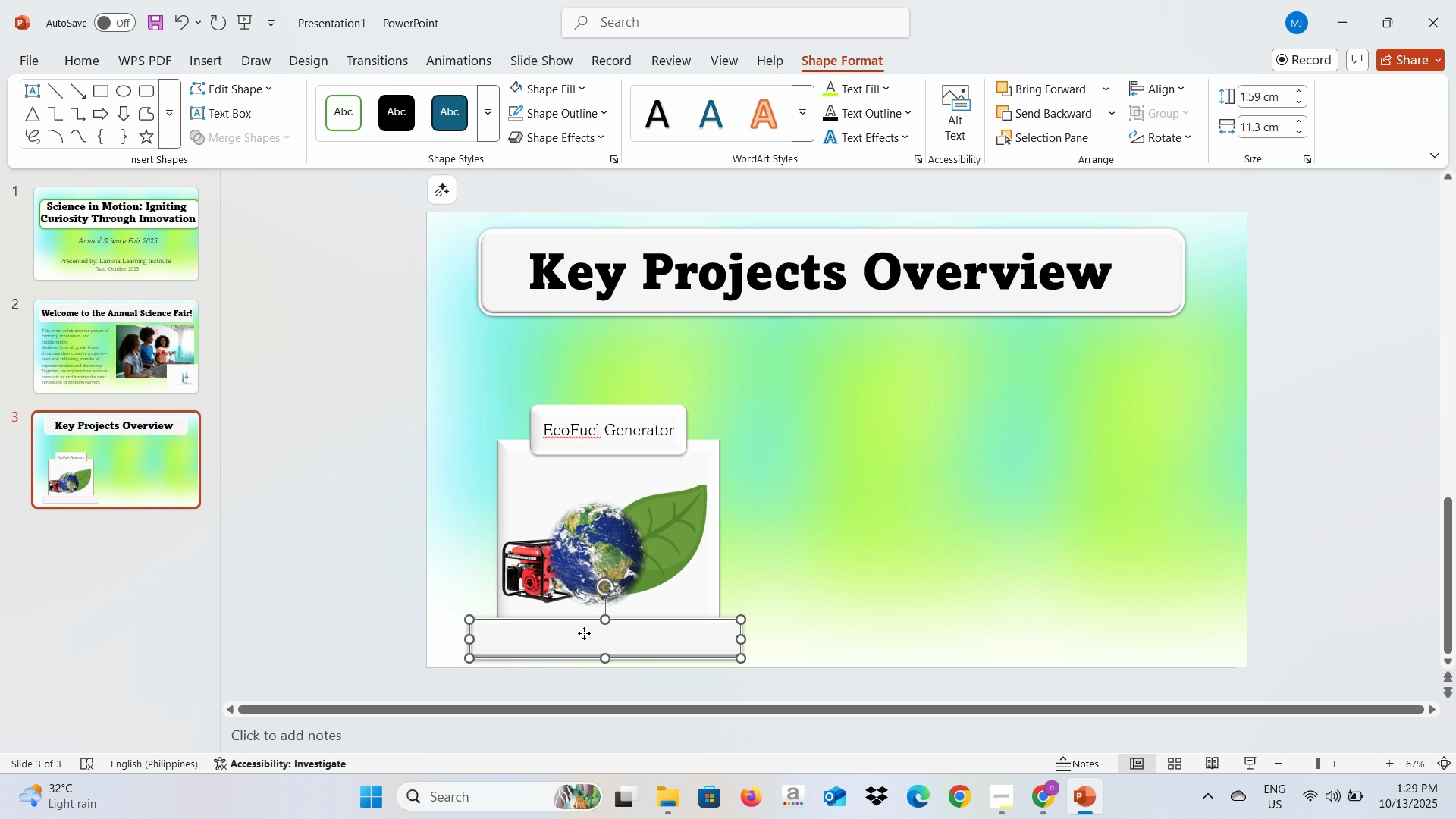 
double_click([584, 634])
 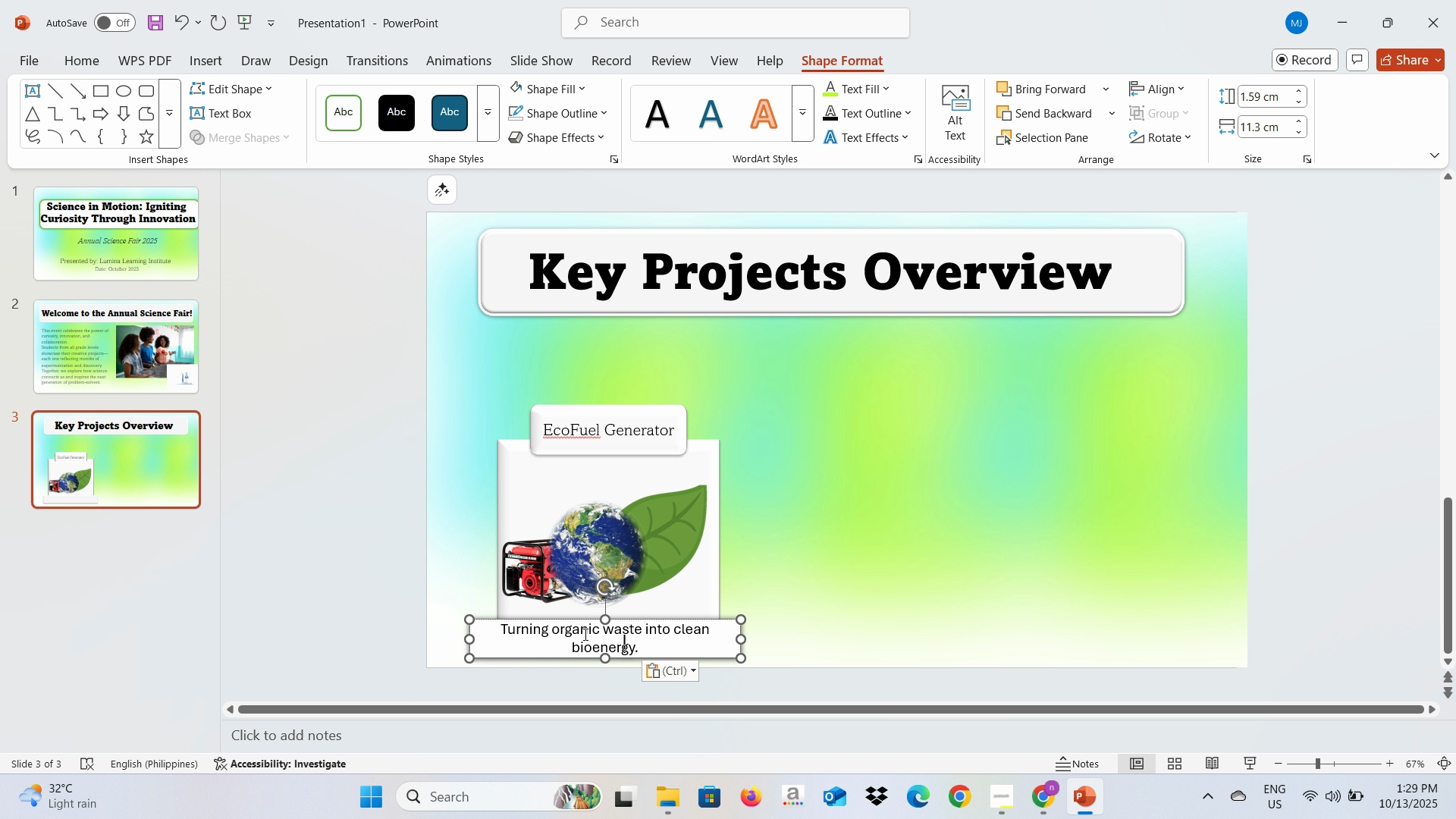 
key(Control+V)
 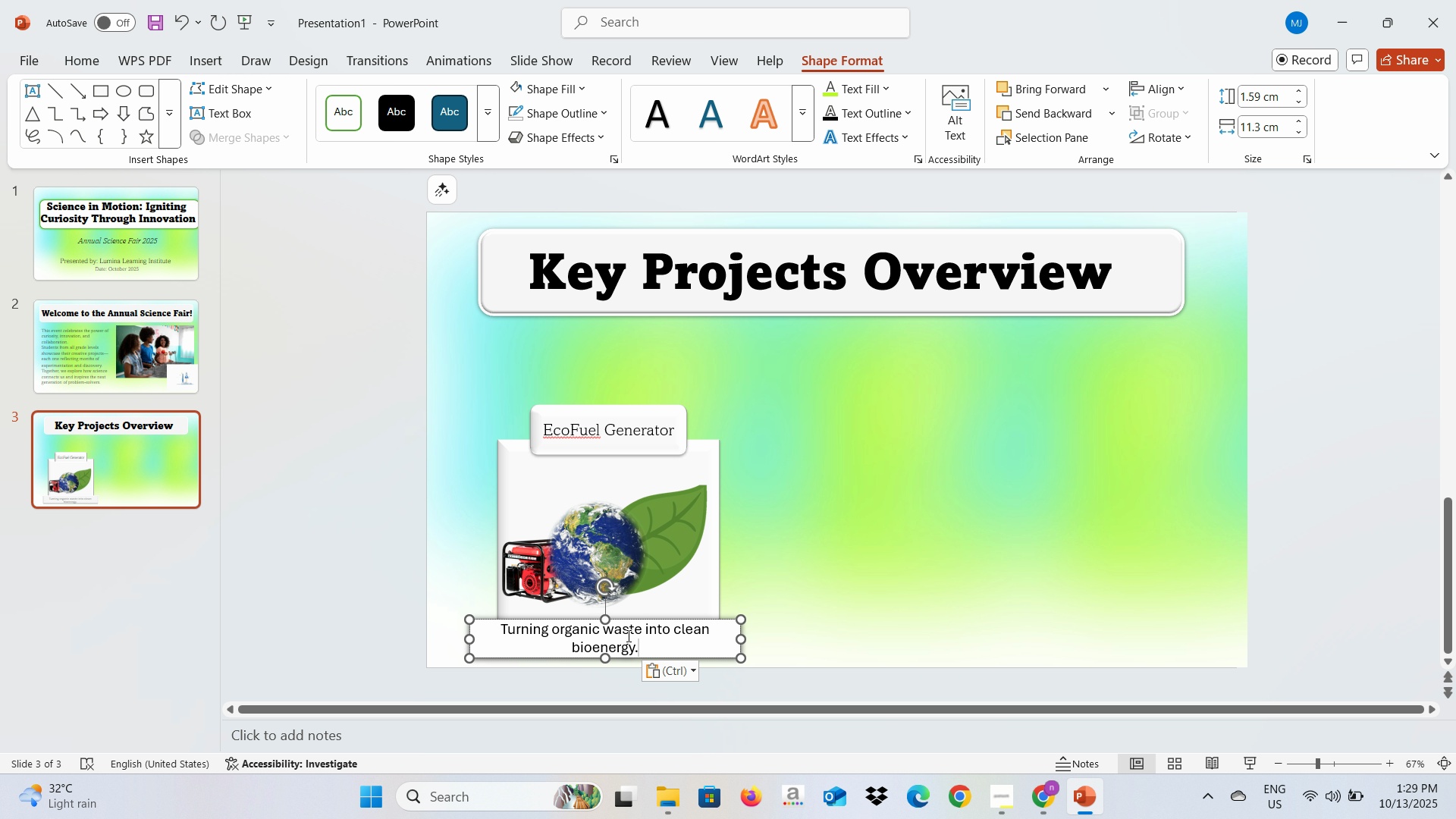 
key(Control+A)
 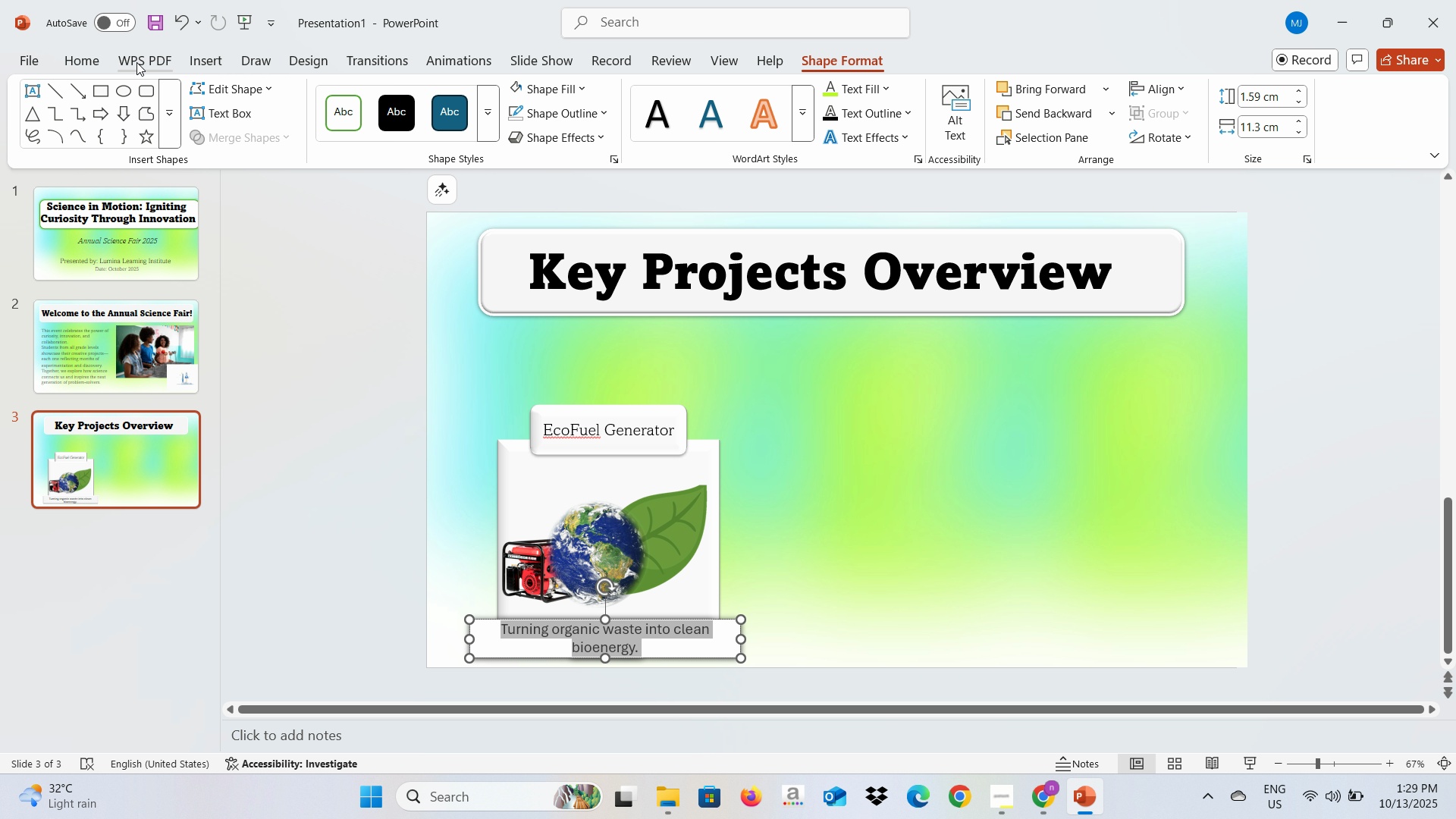 
left_click([83, 61])
 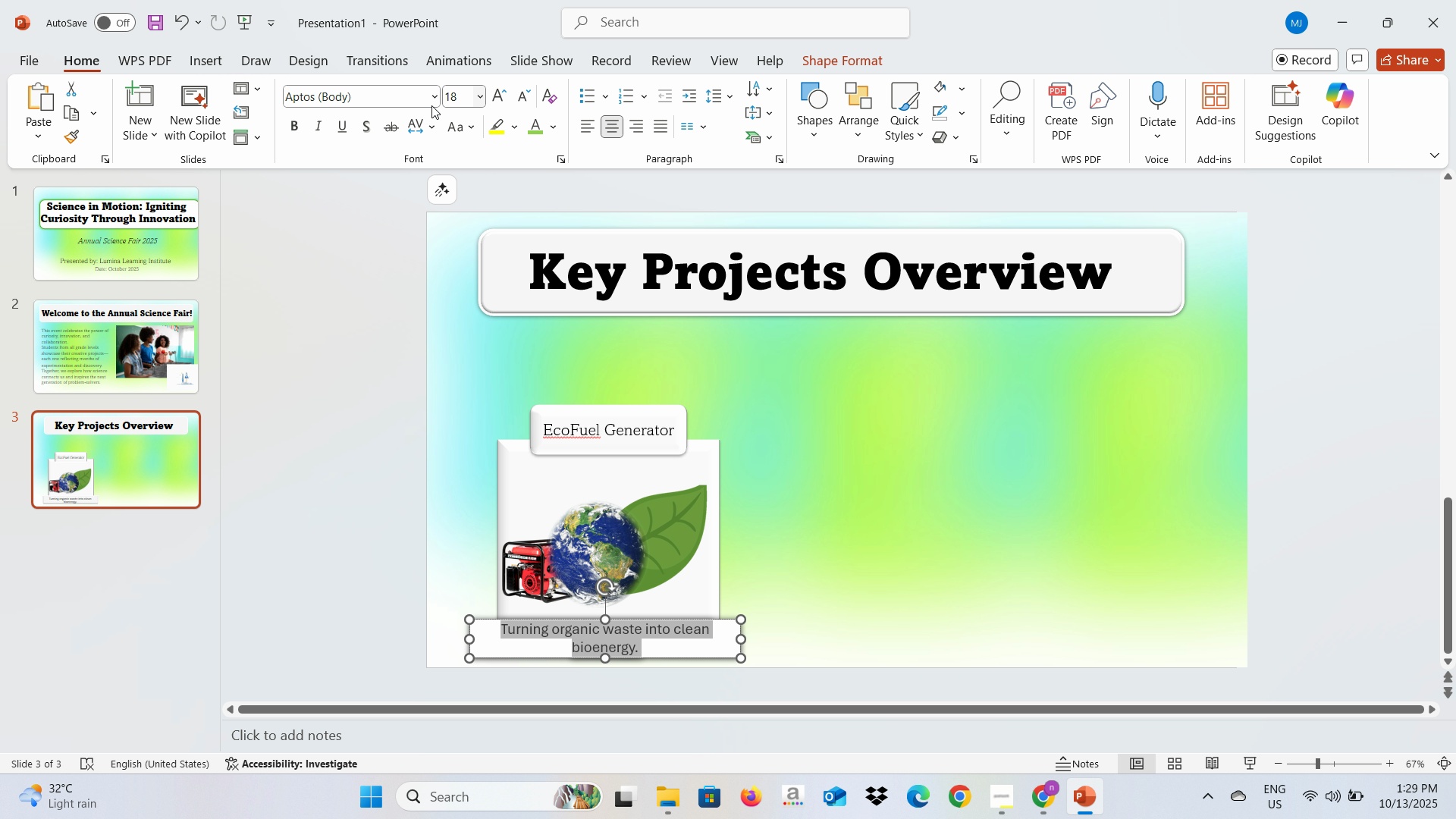 
left_click([431, 97])
 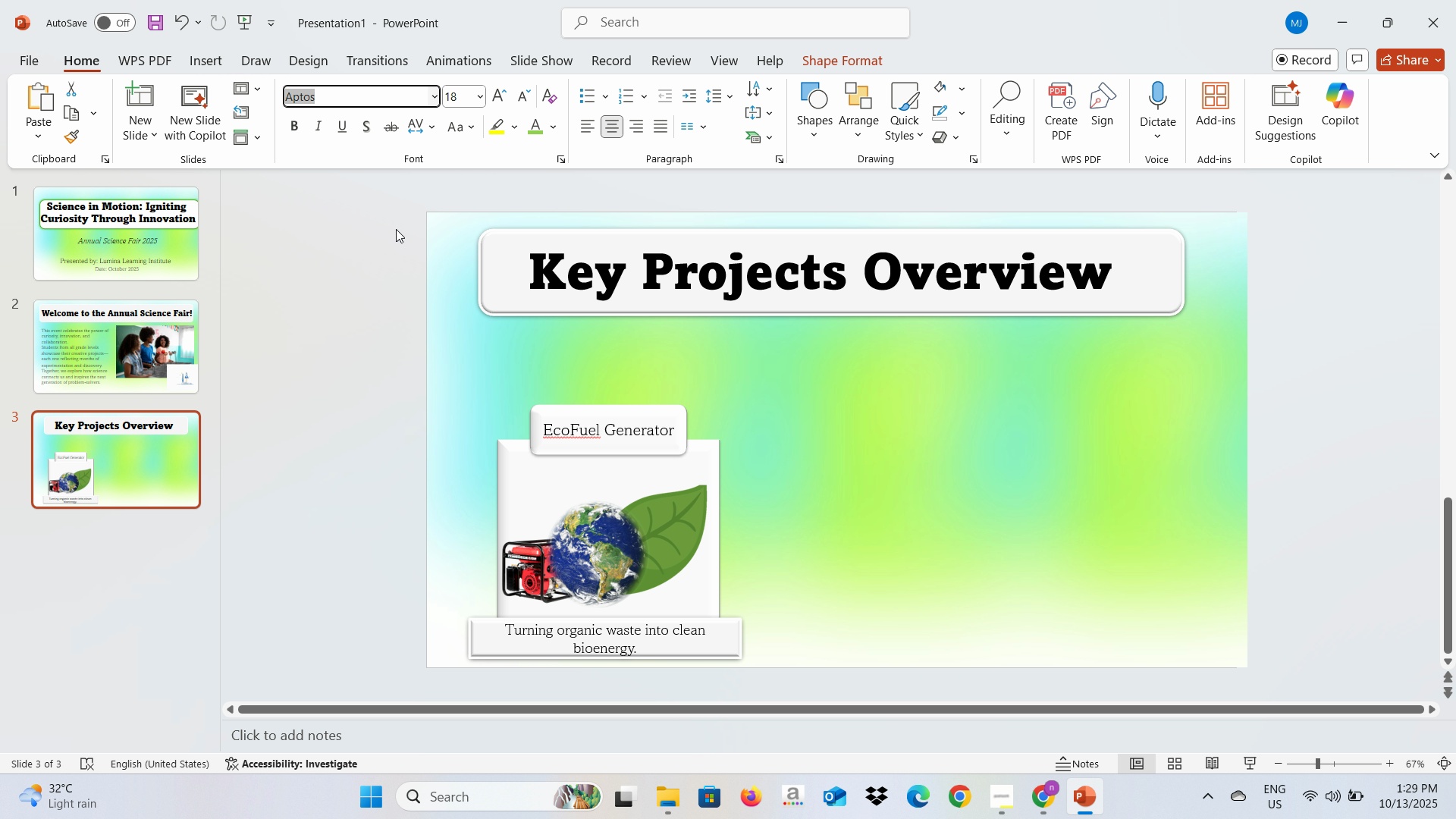 
left_click([396, 229])
 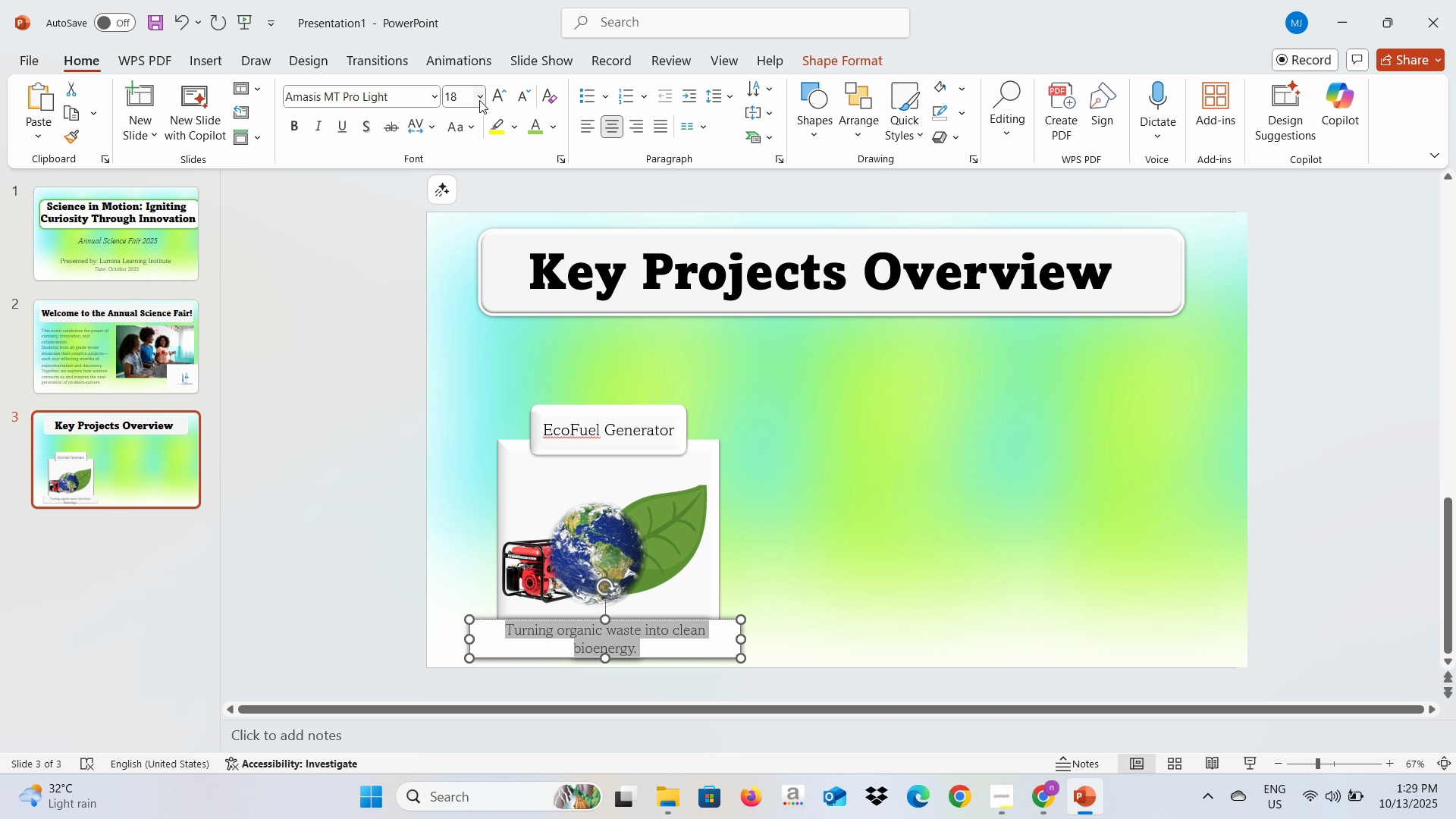 
left_click([479, 100])
 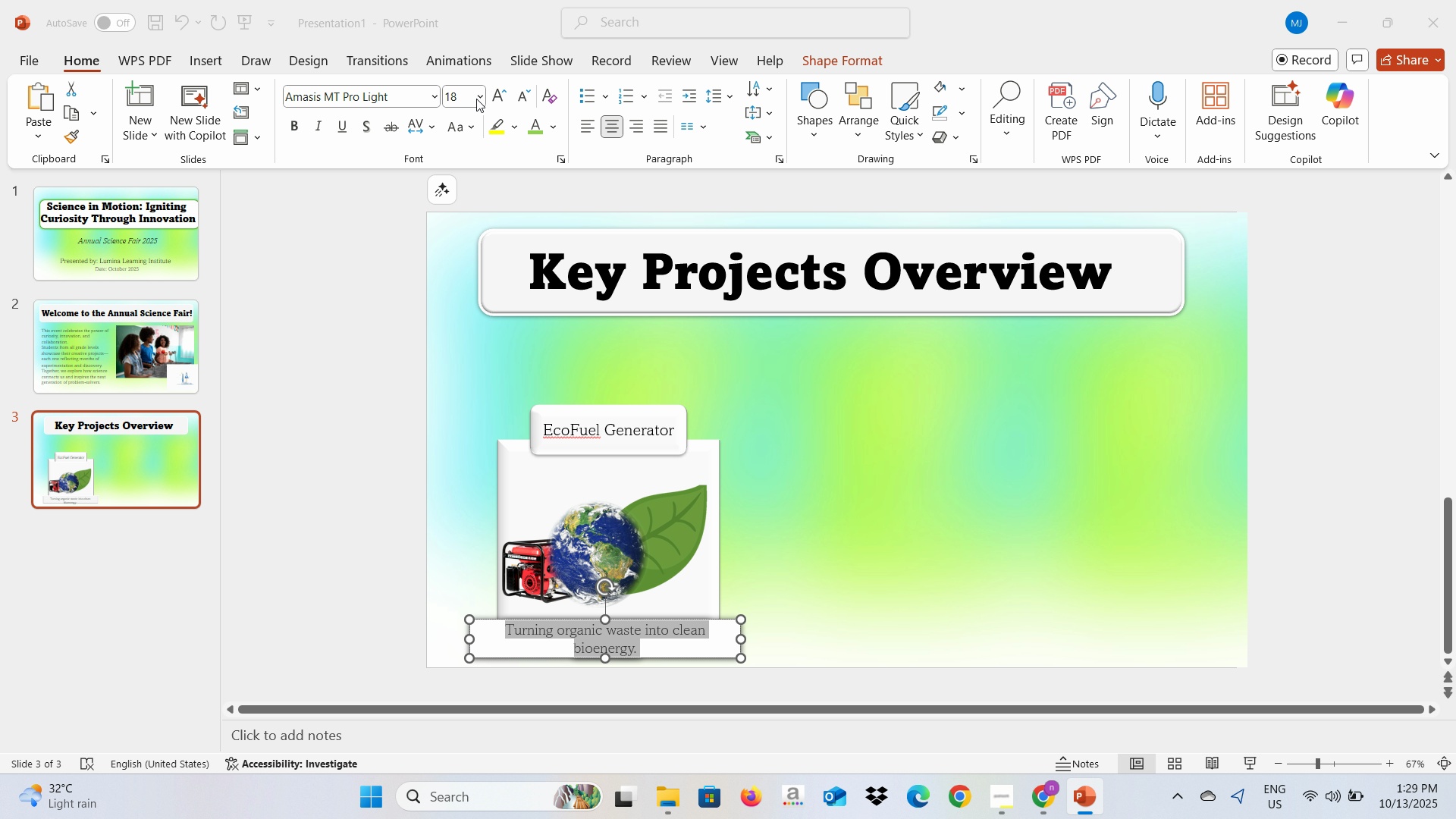 
left_click([478, 99])
 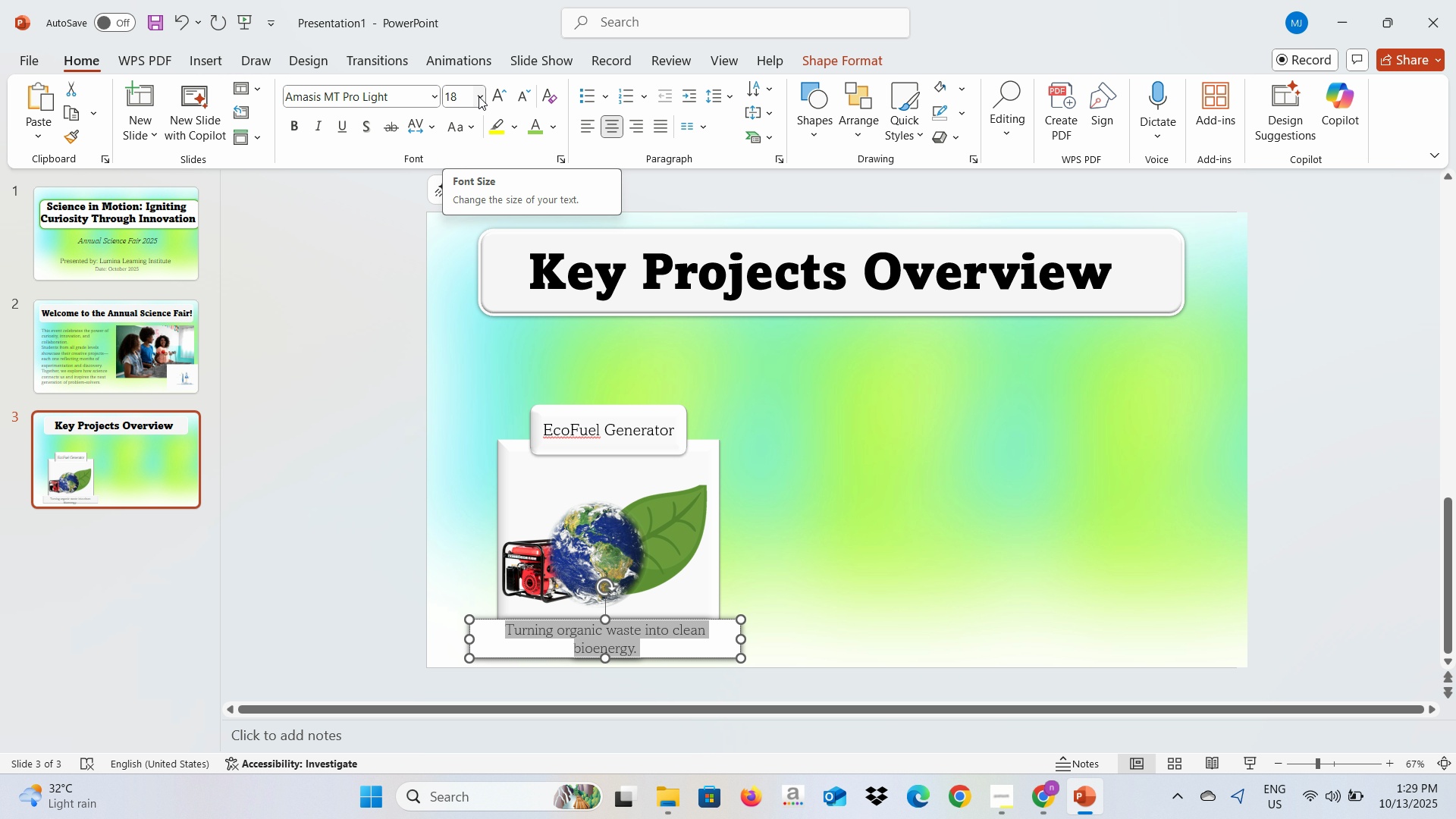 
left_click([479, 96])
 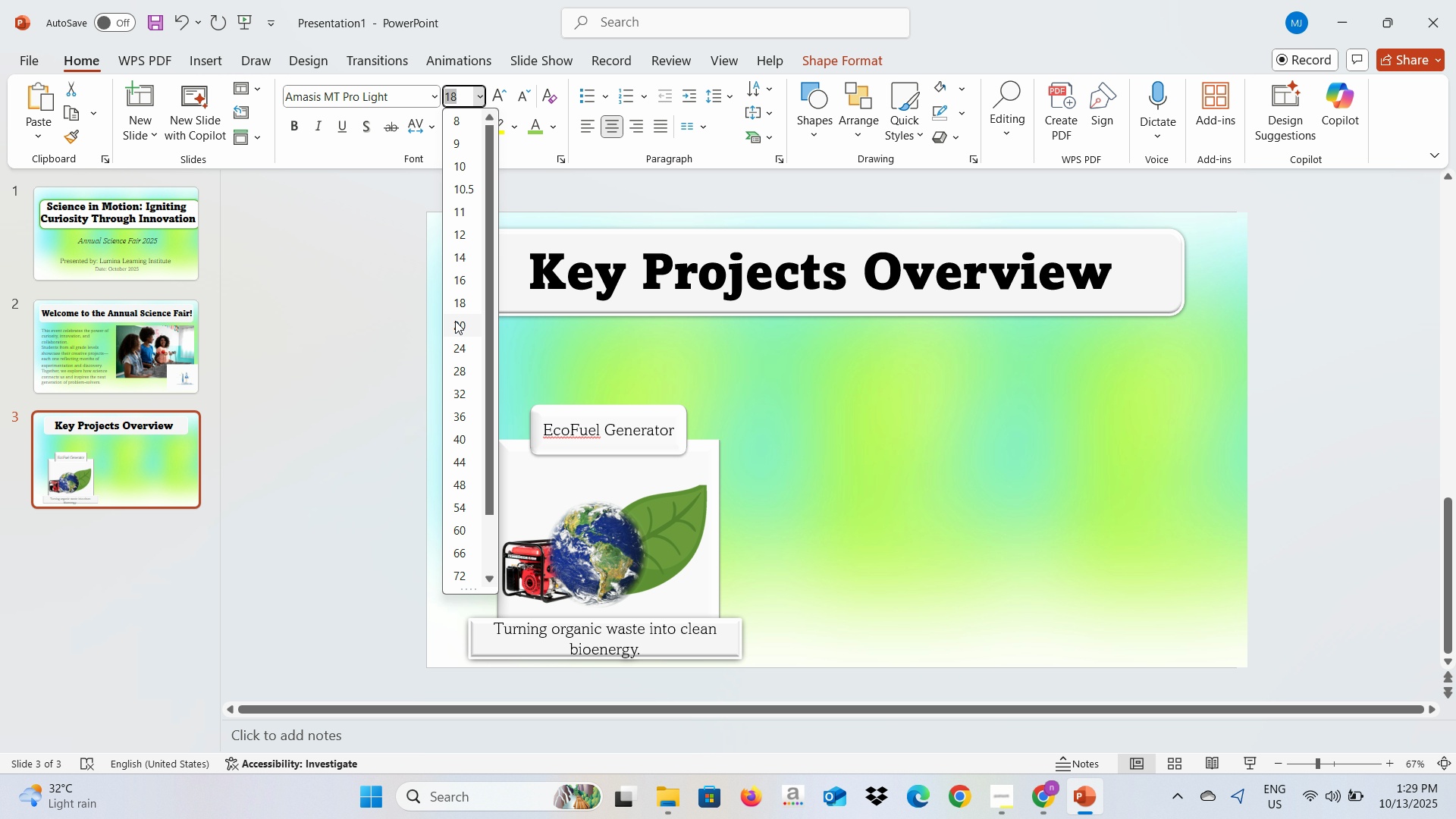 
left_click([455, 321])
 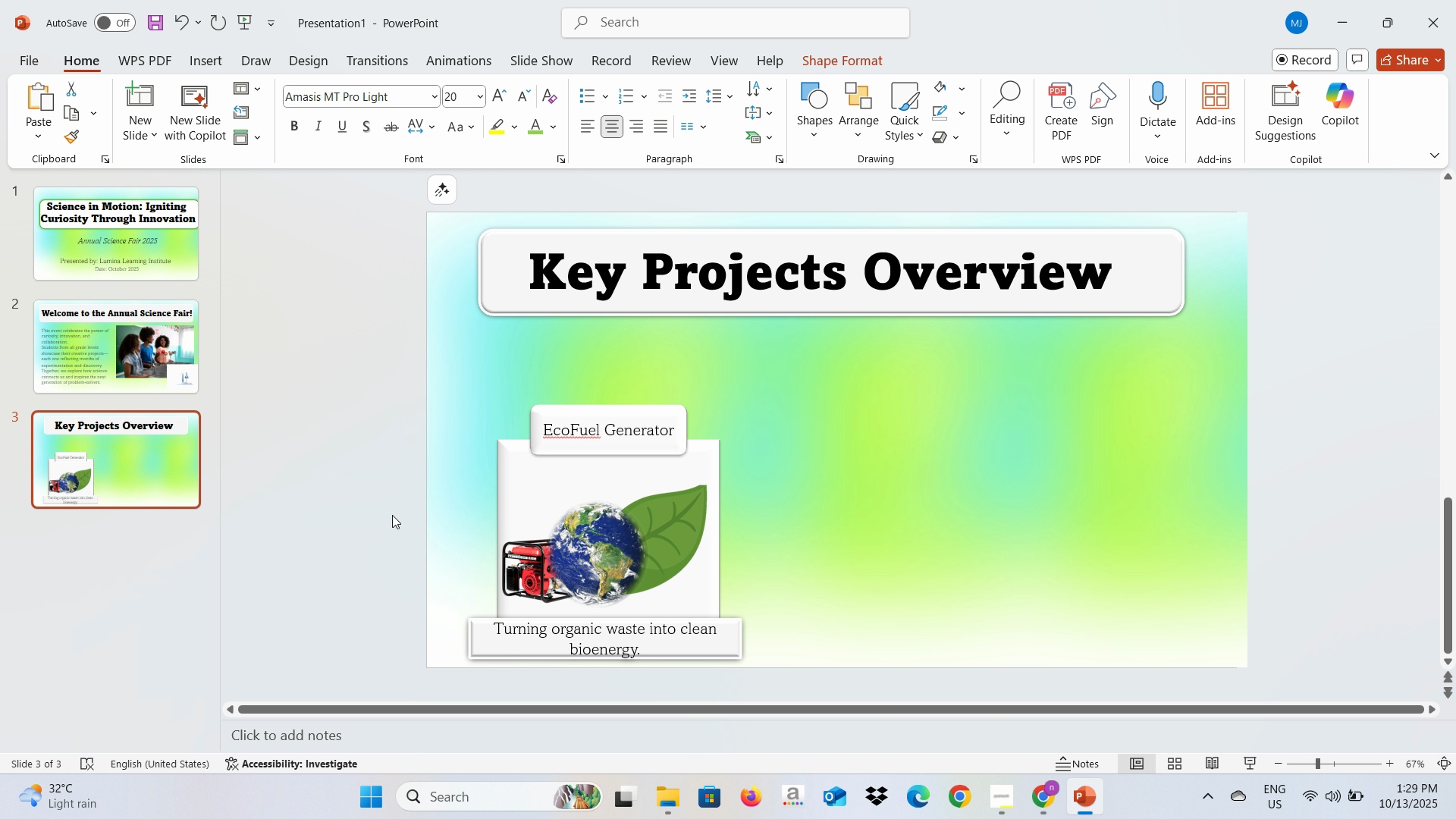 
left_click([392, 515])
 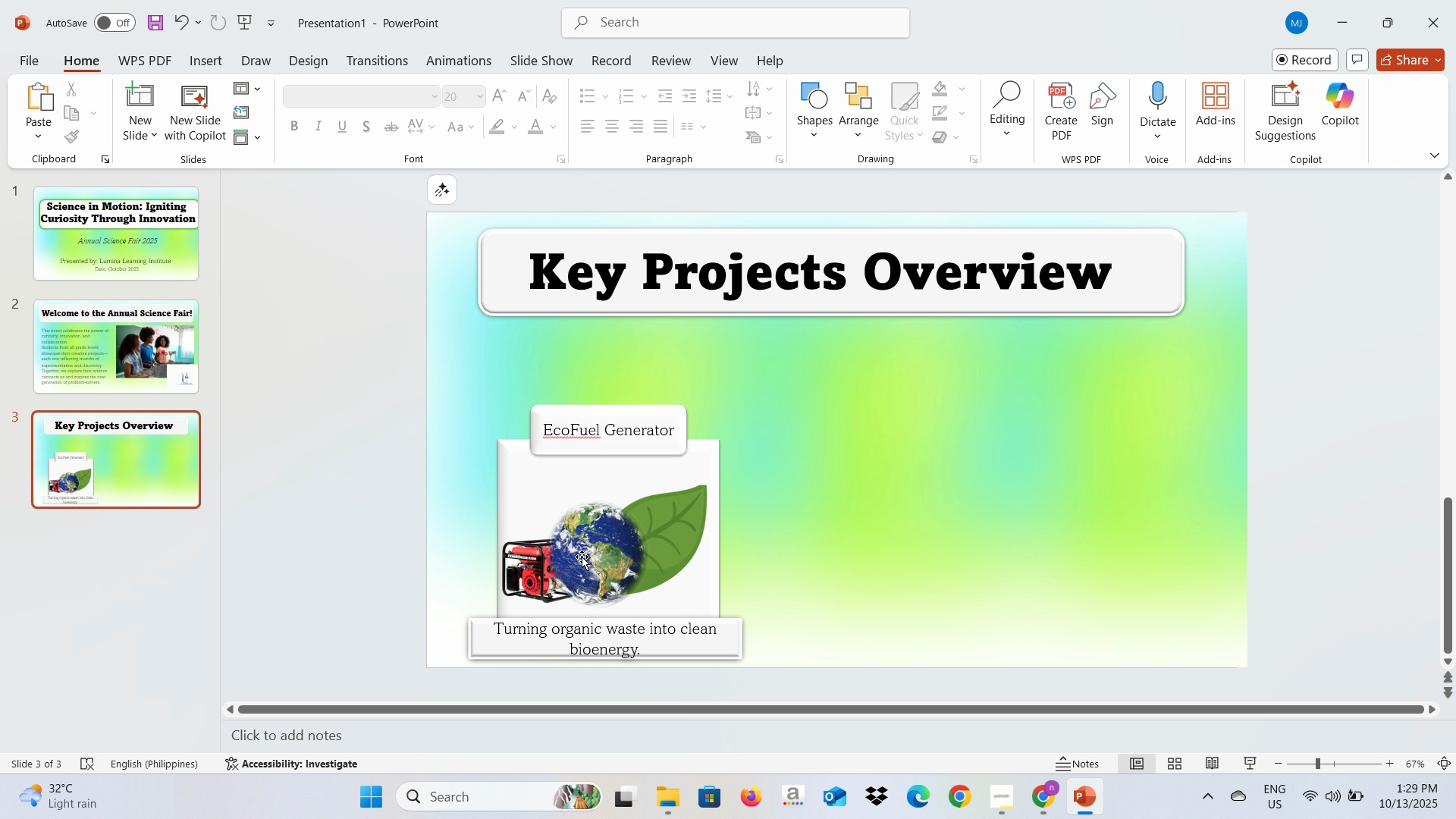 
left_click([582, 557])
 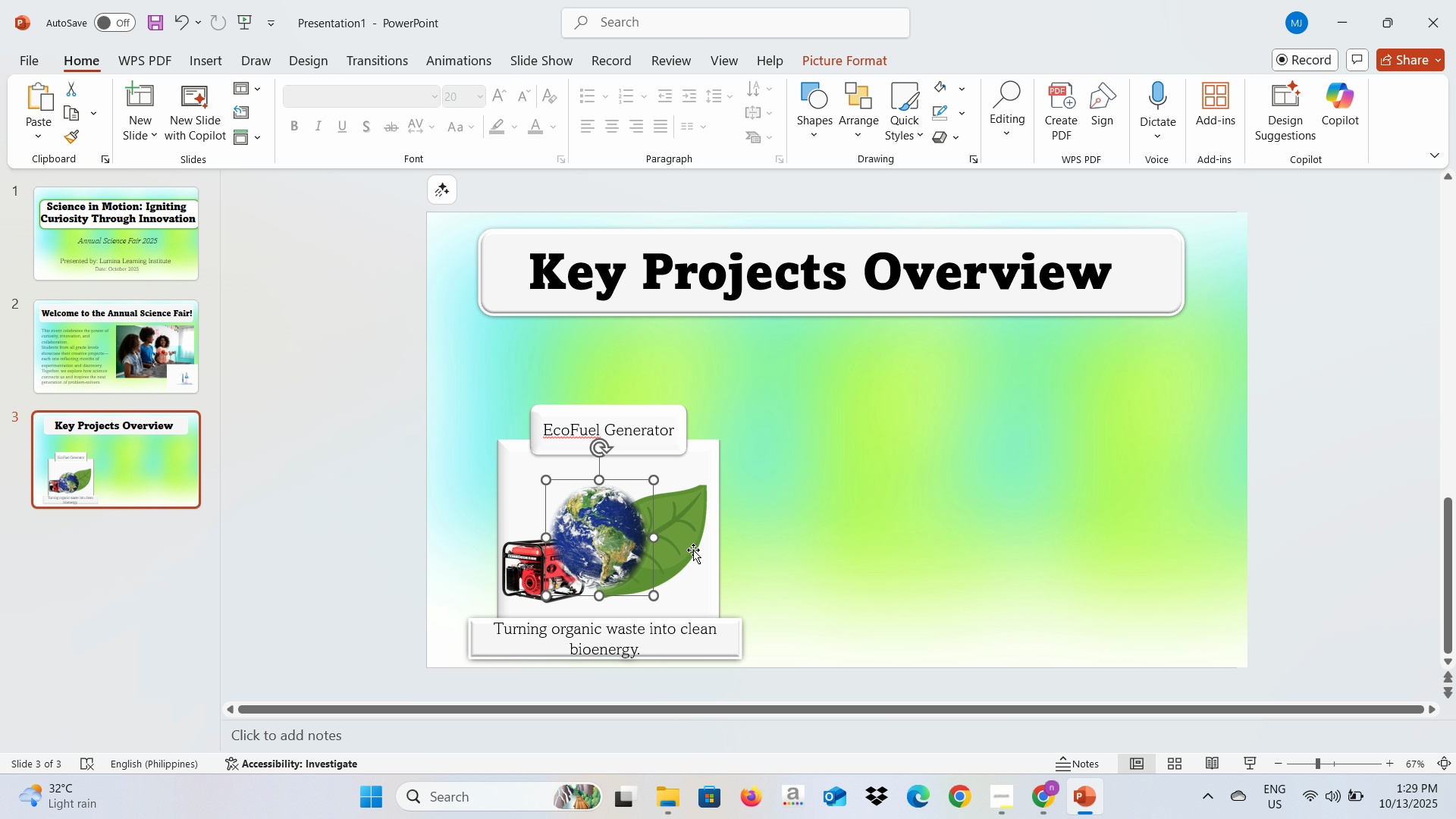 
left_click([692, 550])
 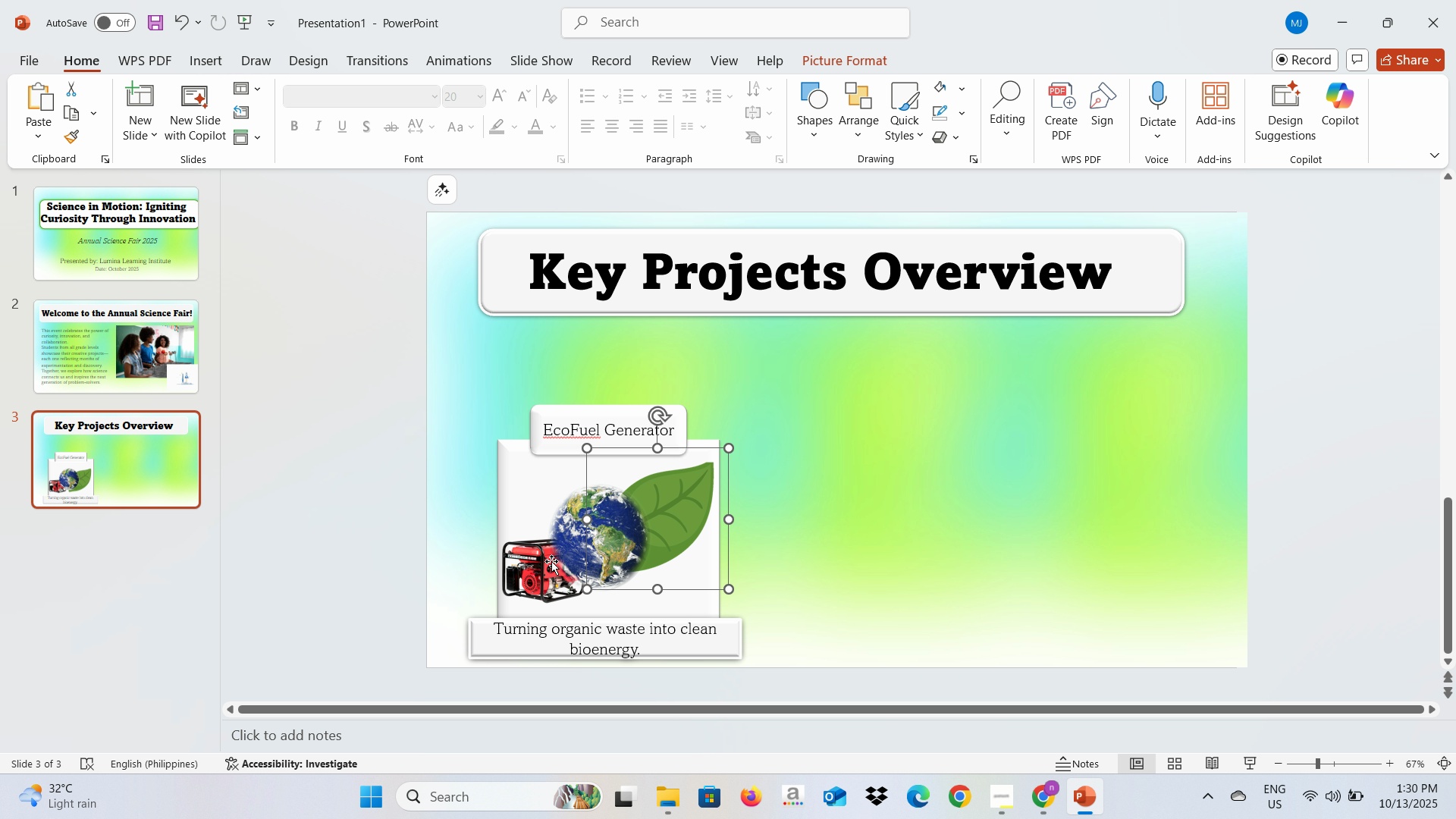 
left_click([523, 573])
 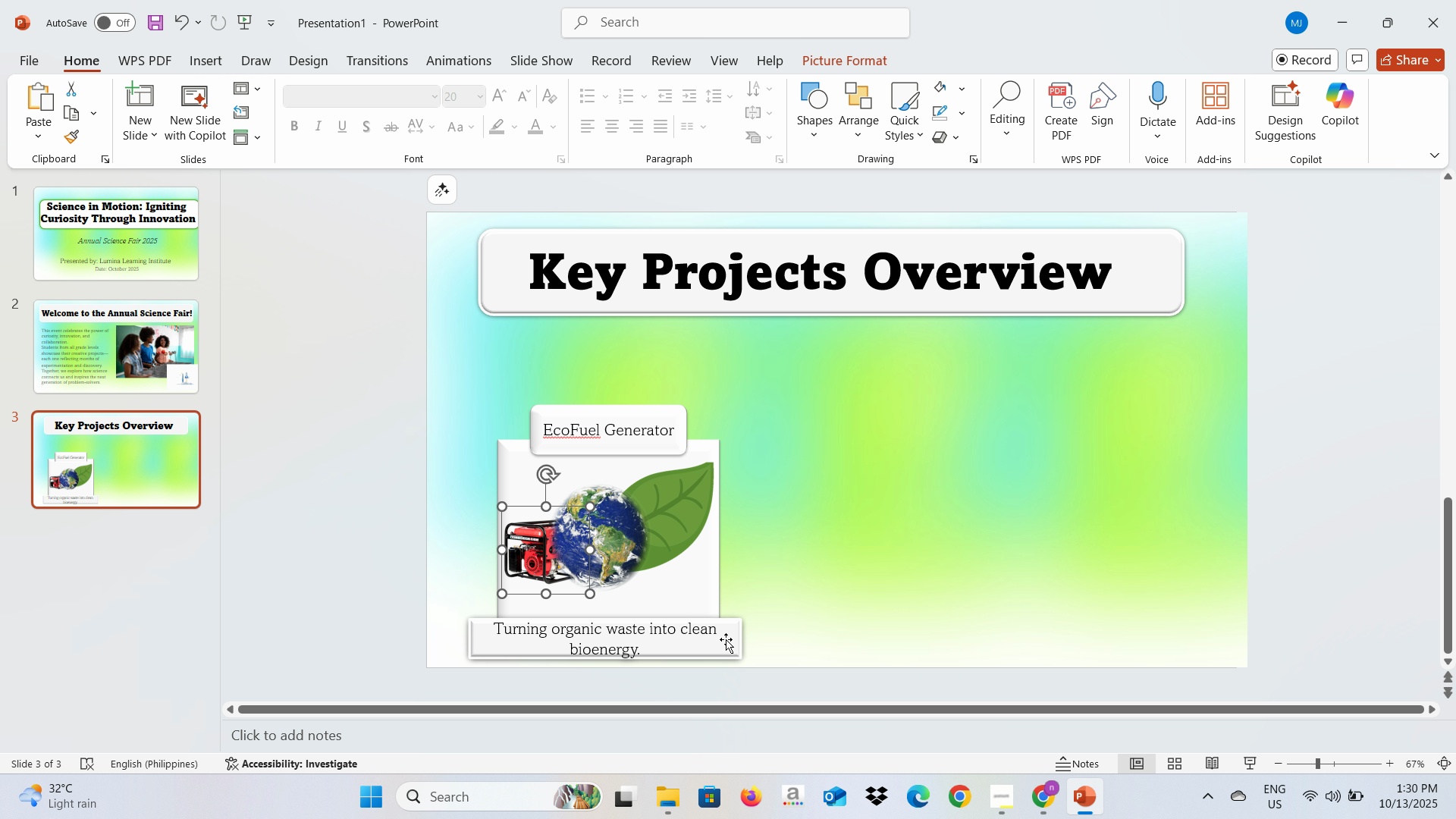 
wait(8.28)
 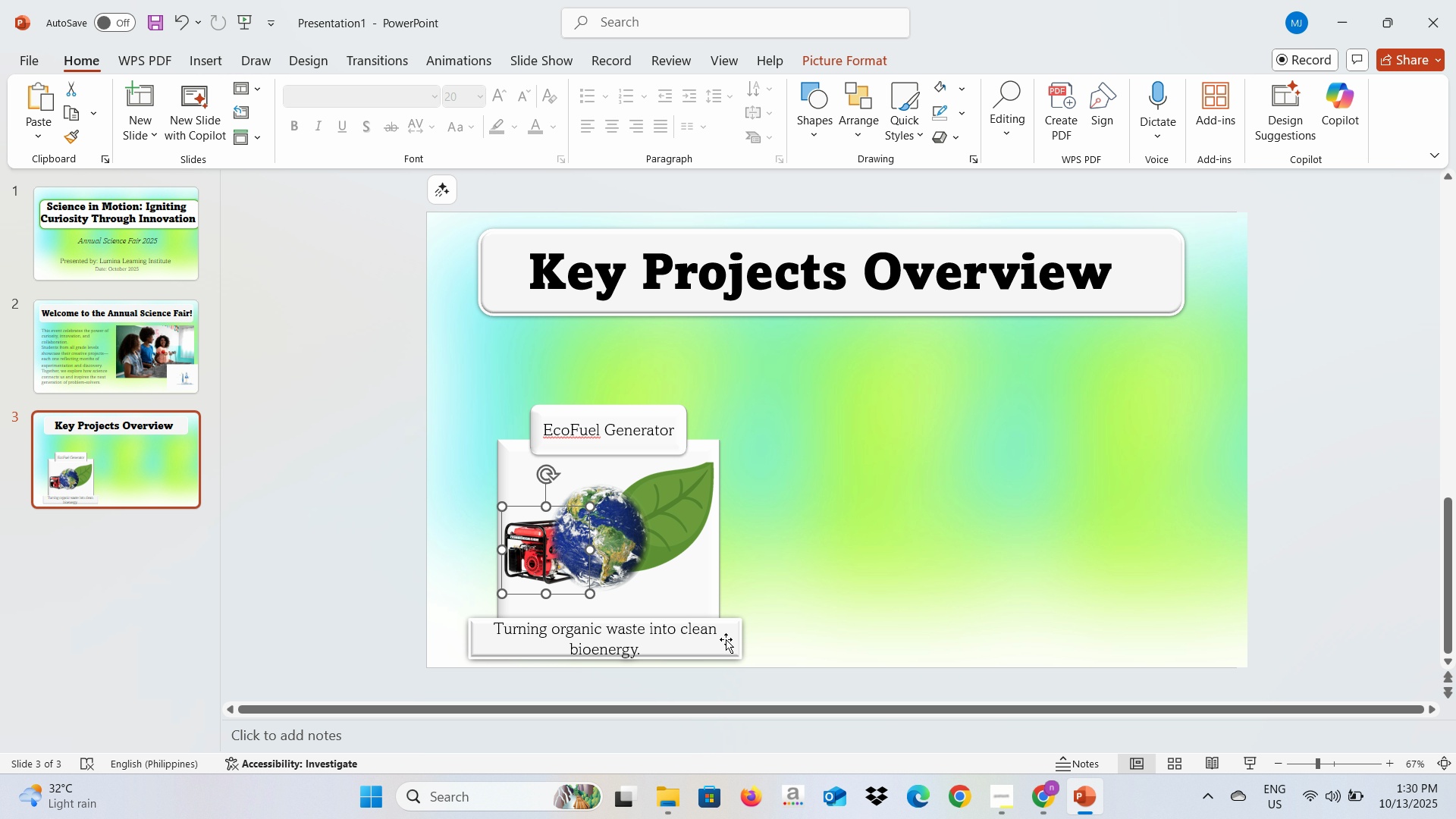 
left_click([463, 579])
 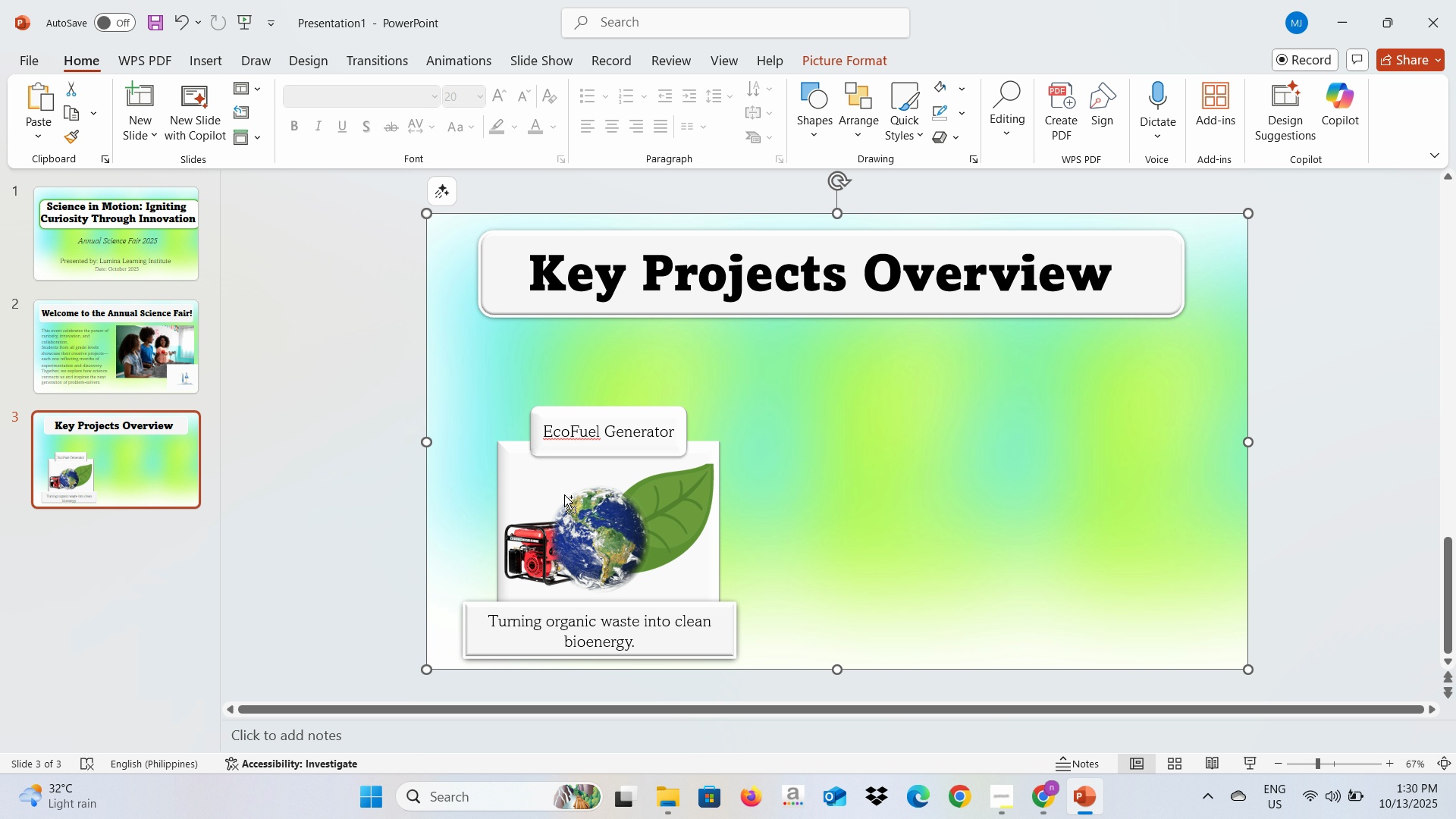 
hold_key(key=ControlLeft, duration=1.53)
left_click([567, 449])
 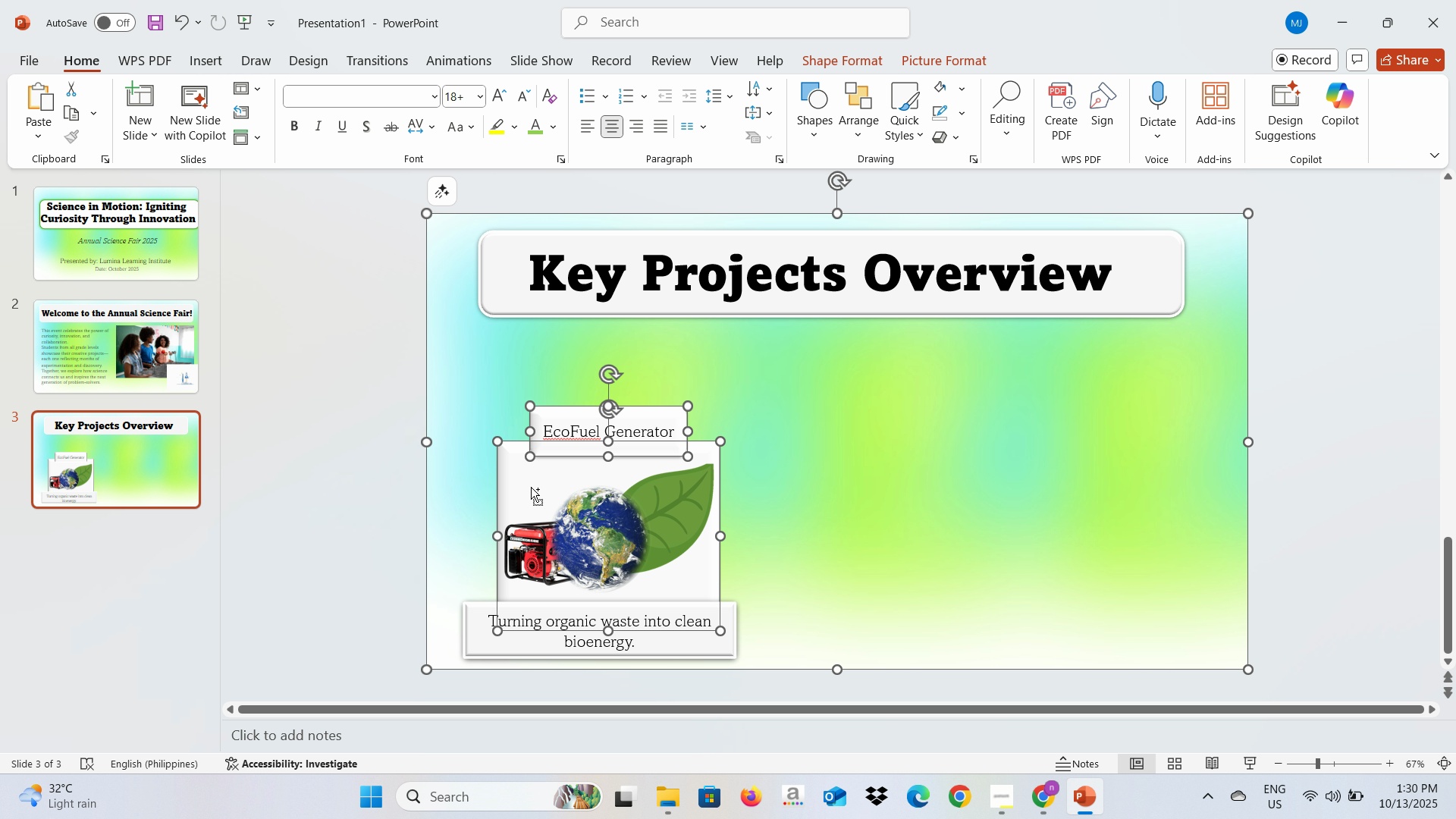 
left_click([531, 487])
 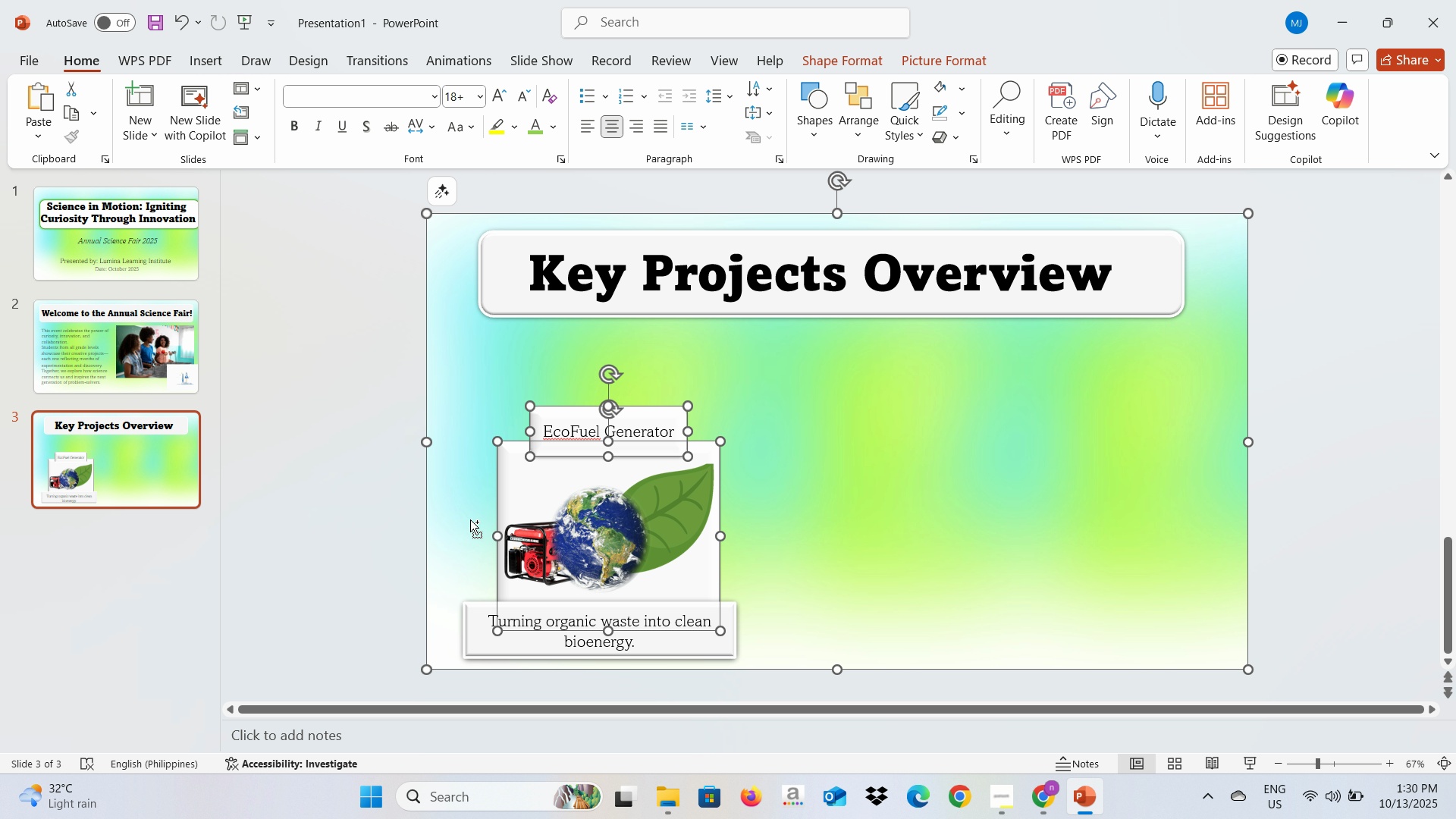 
hold_key(key=ControlLeft, duration=1.51)
left_click([480, 641])
 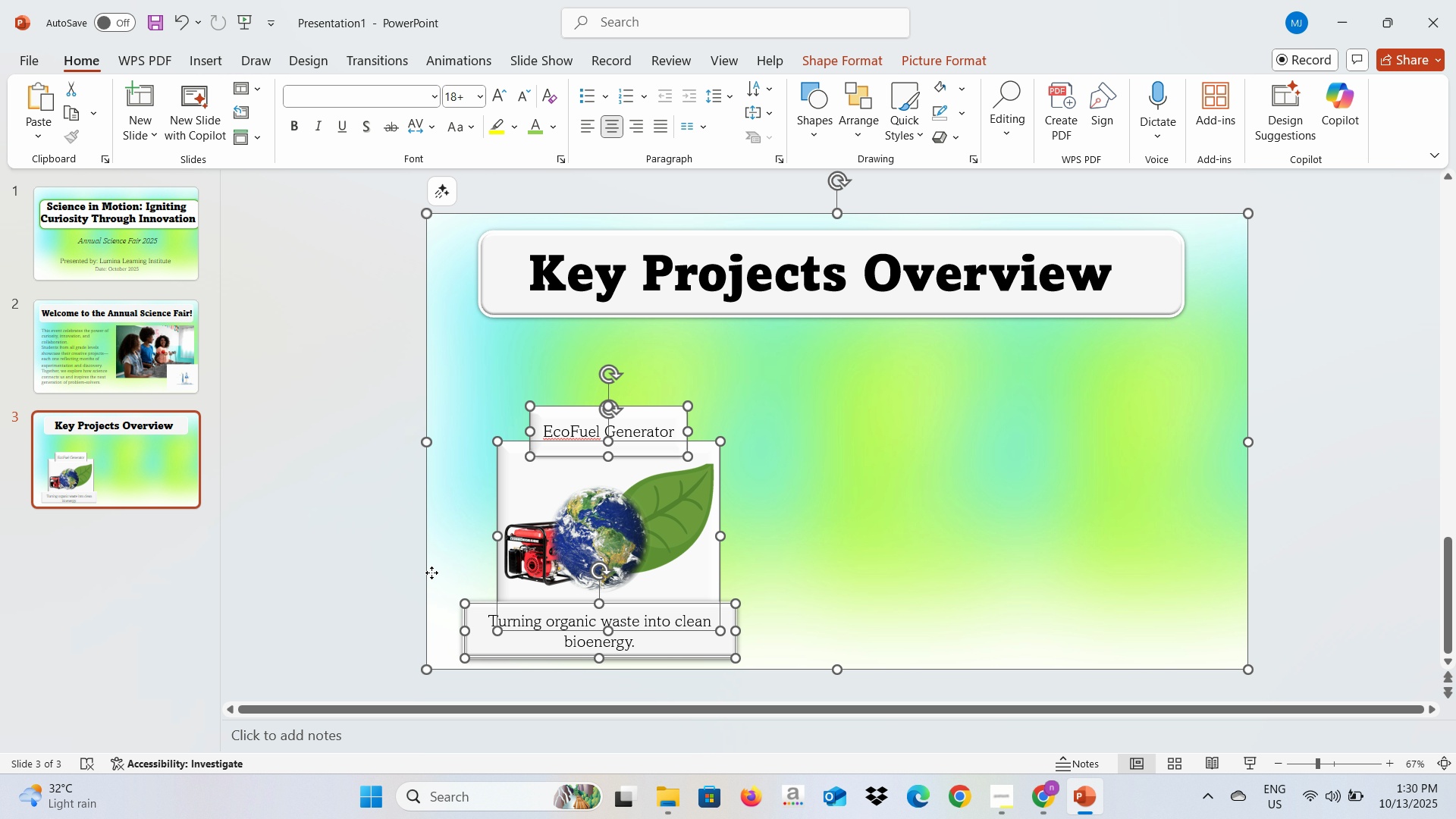 
hold_key(key=ControlLeft, duration=0.68)
left_click([431, 573])
 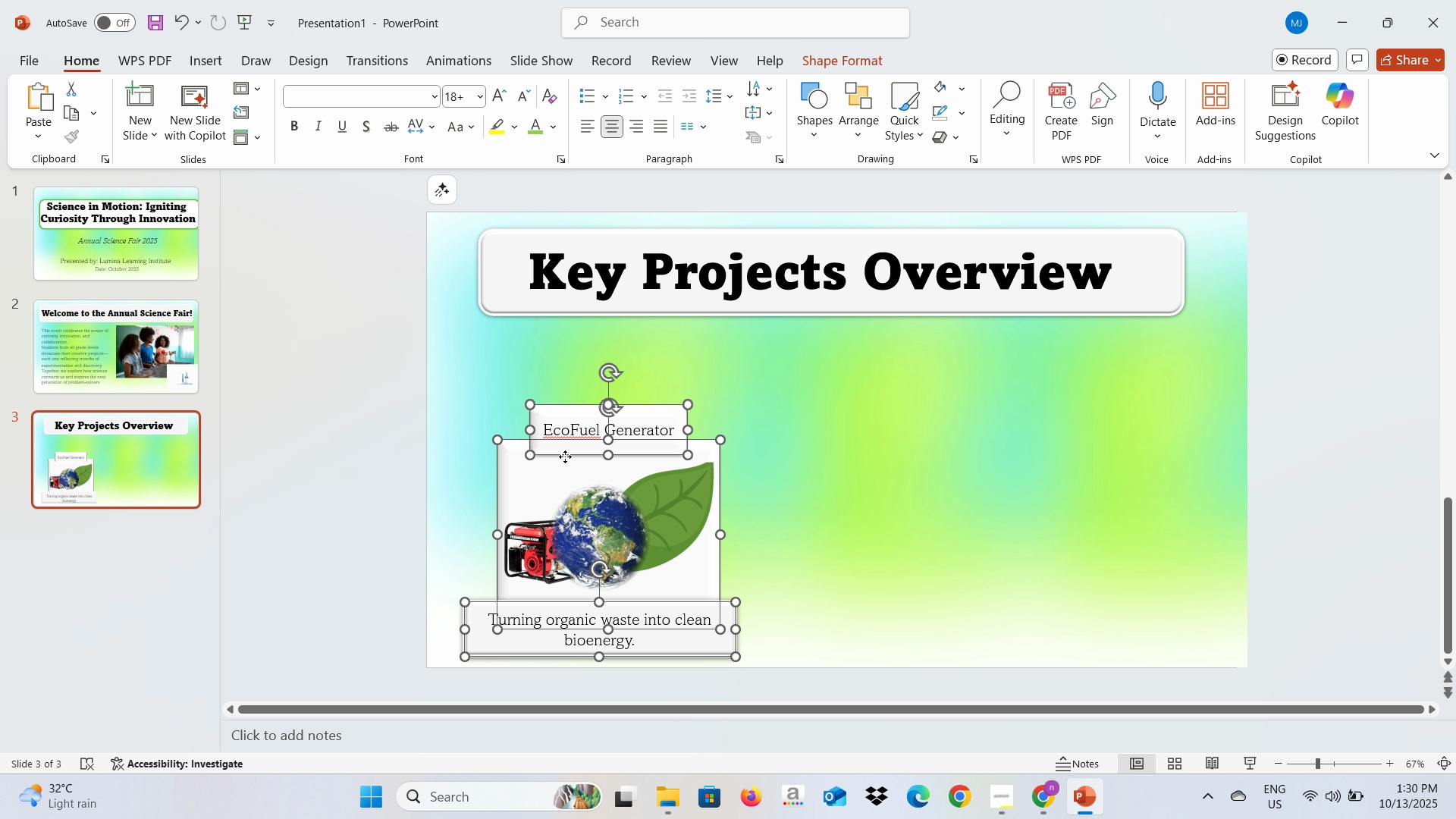 
right_click([565, 457])
 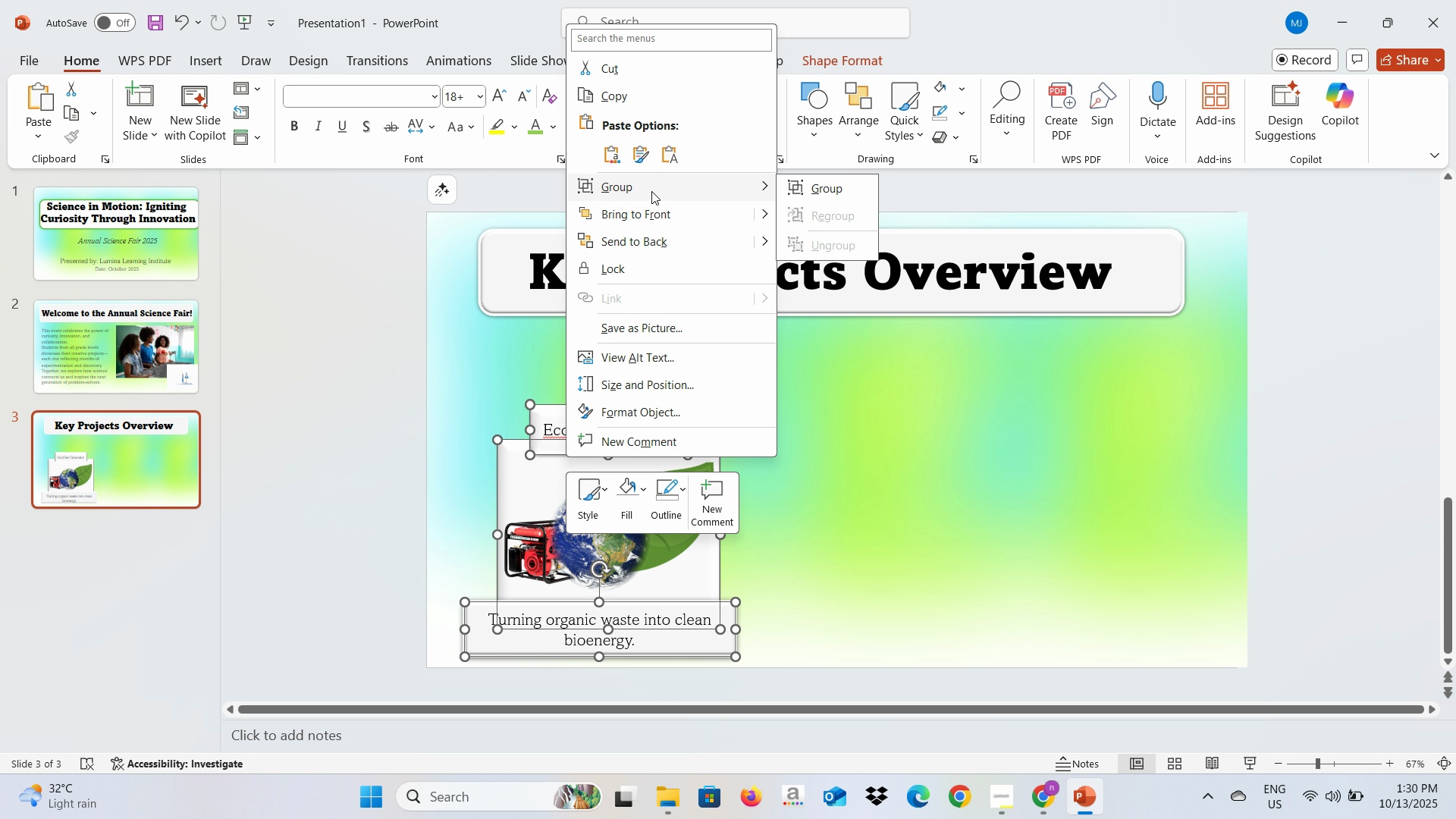 
left_click([651, 193])
 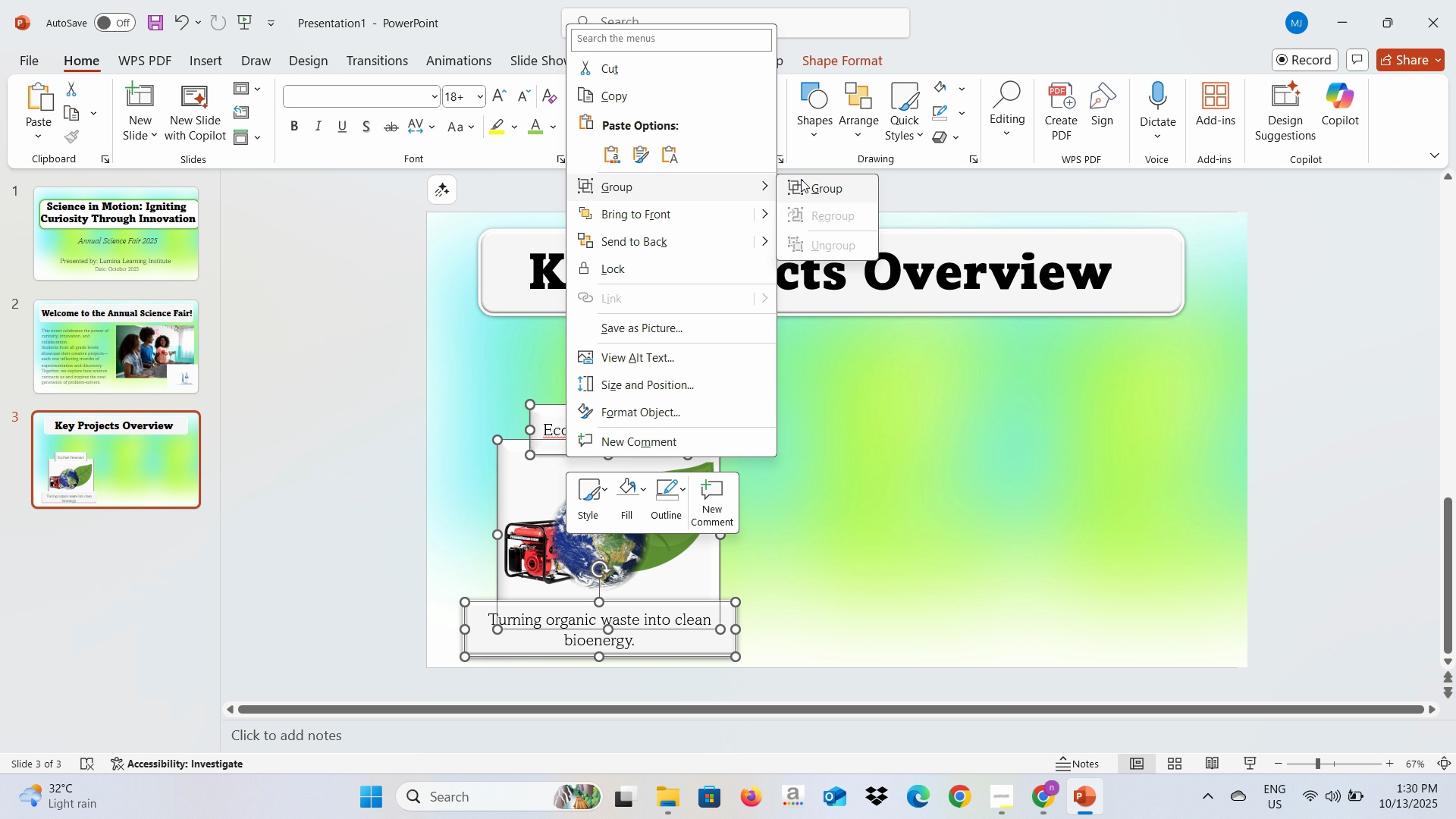 
left_click([801, 179])
 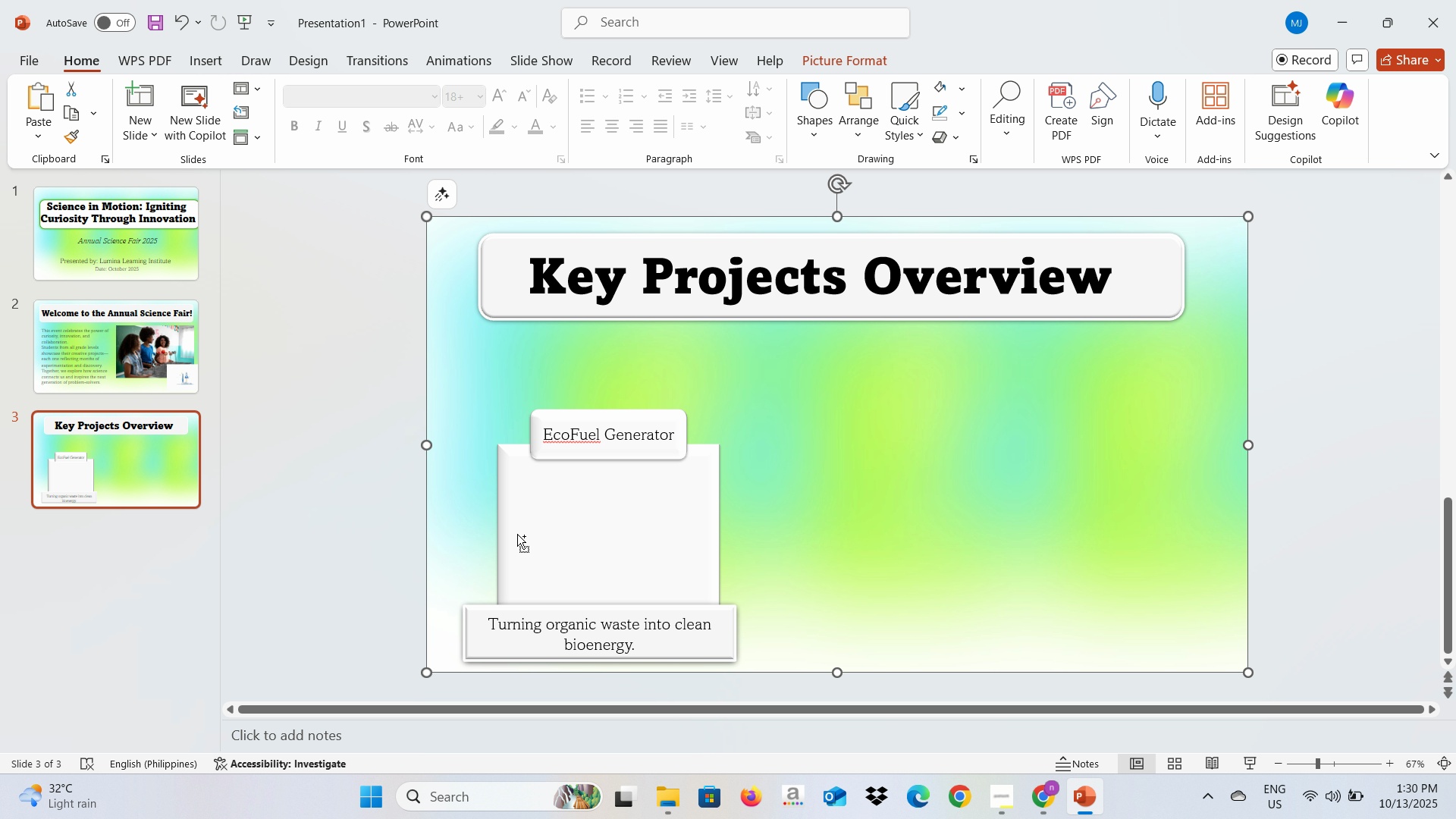 
key(Control+Z)
 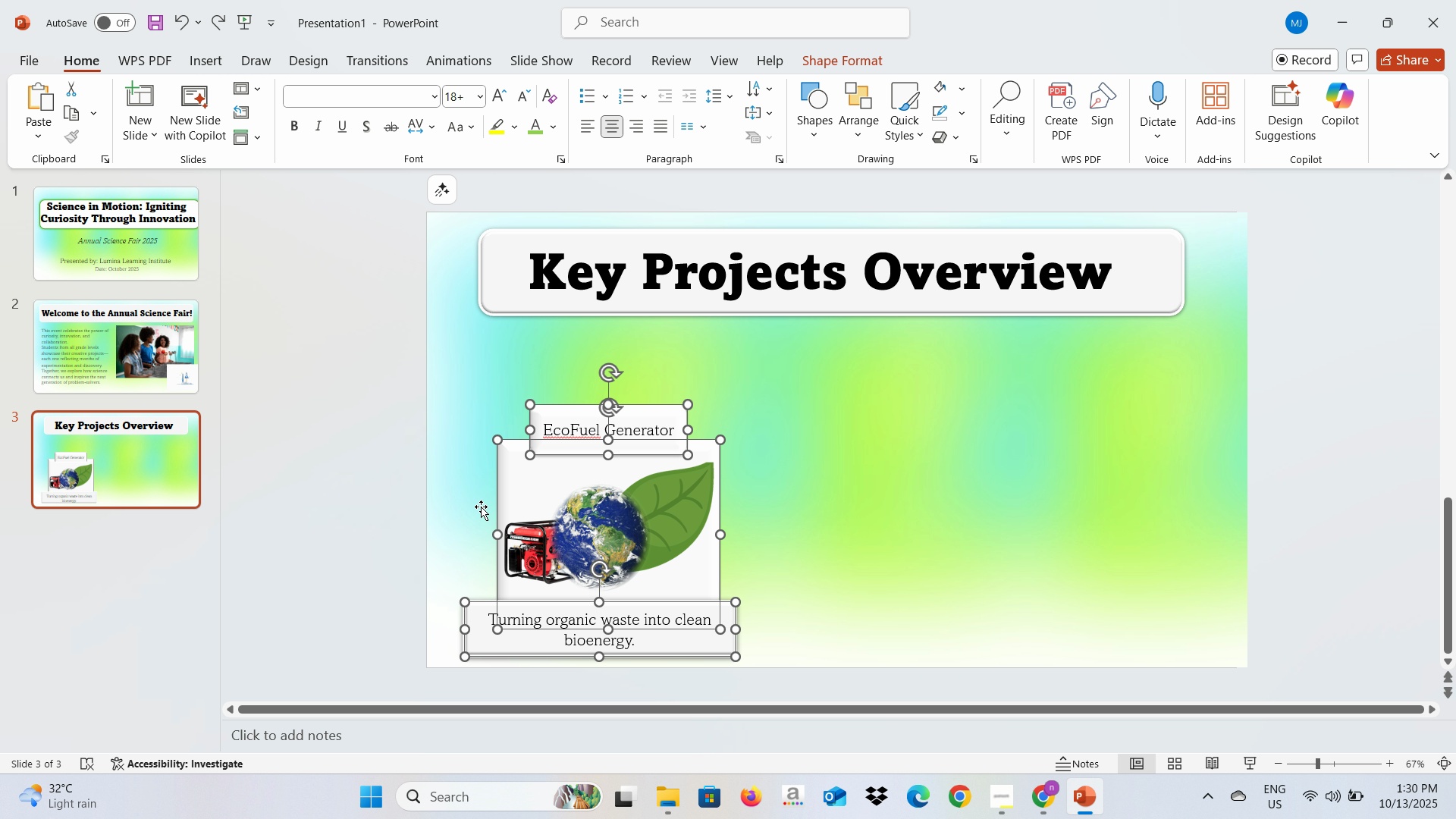 
hold_key(key=ControlLeft, duration=1.53)
left_click([537, 541])
 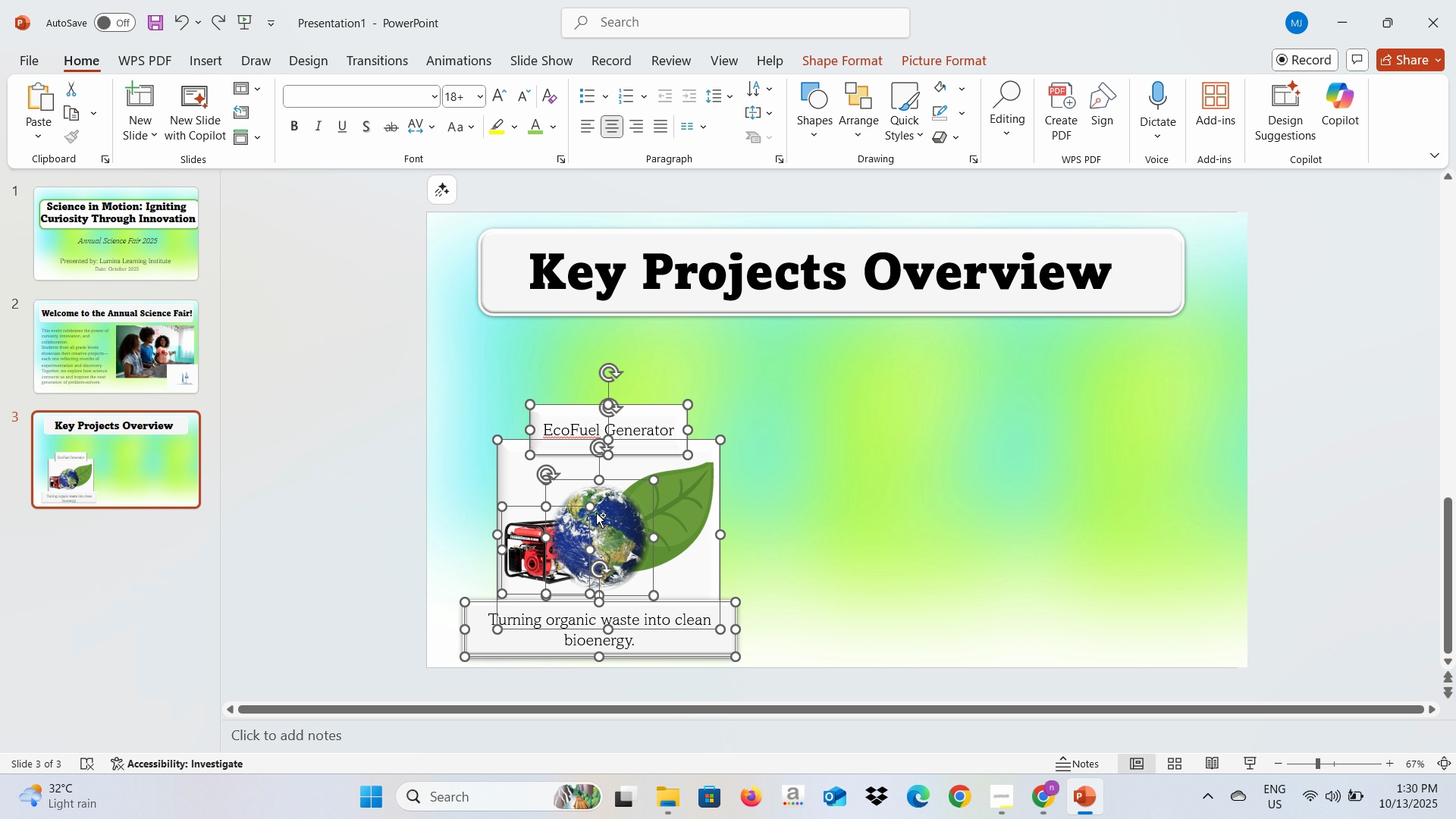 
left_click([594, 513])
 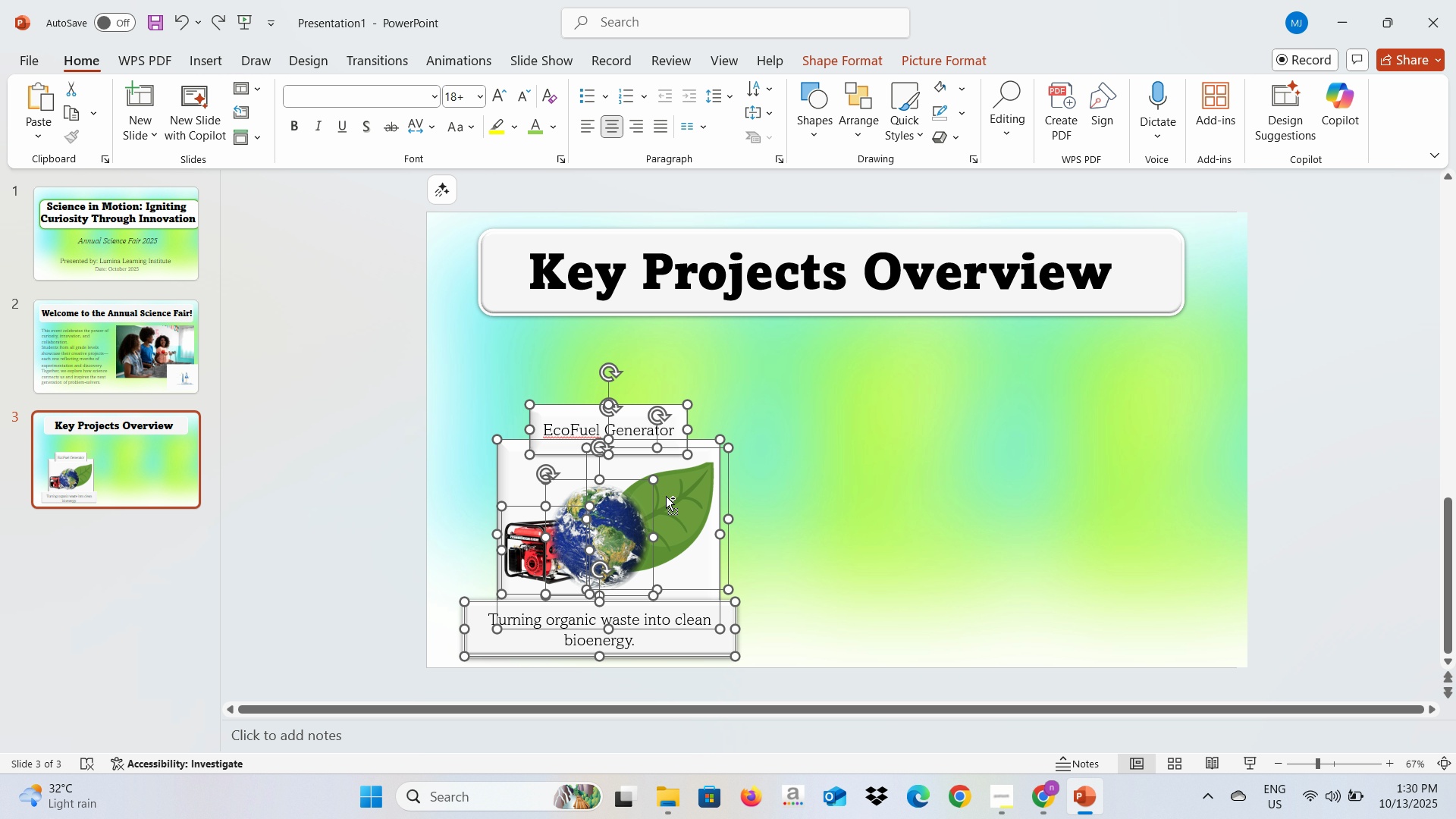 
key(Control+ControlLeft)
 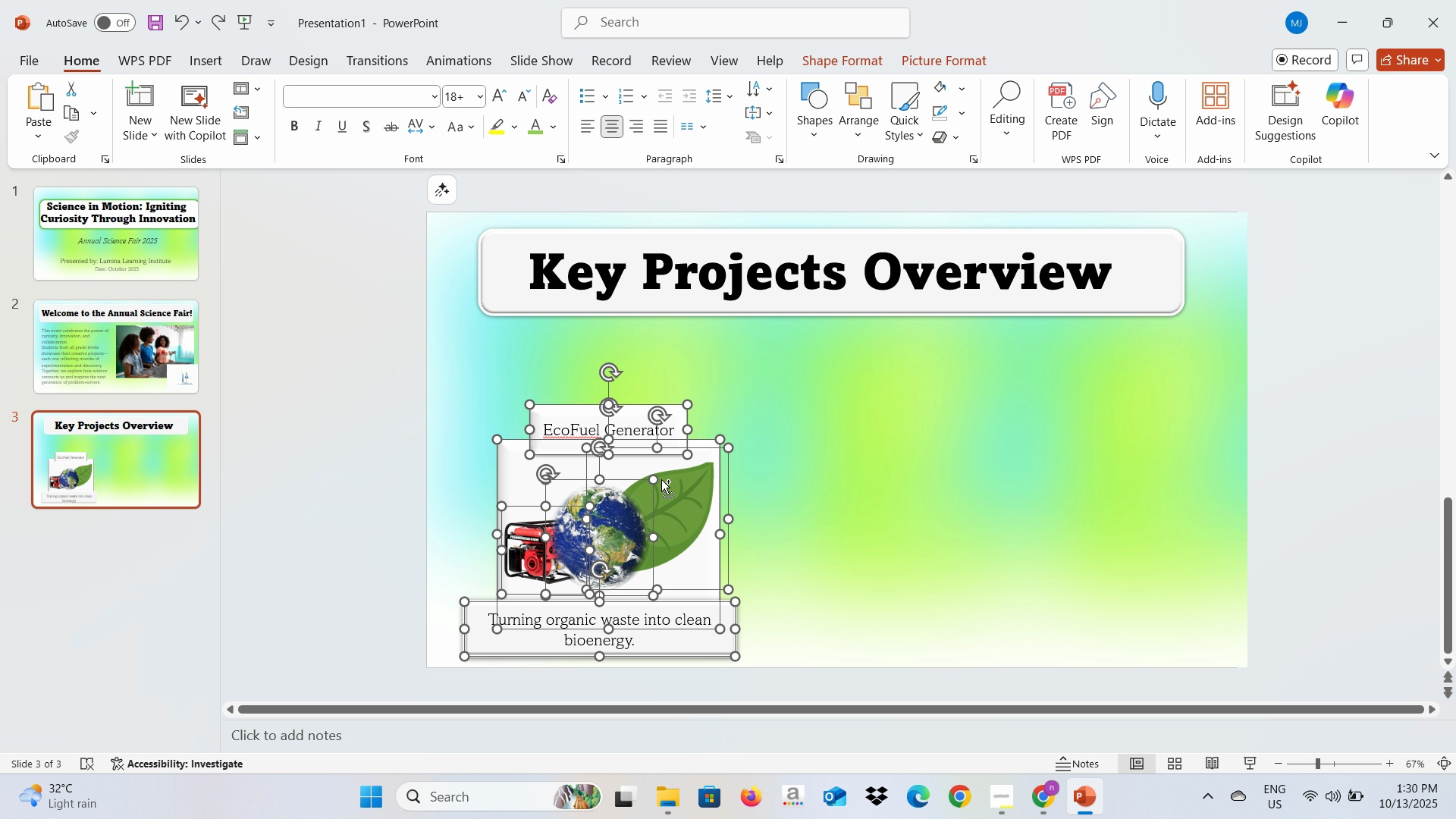 
key(Control+ControlLeft)
 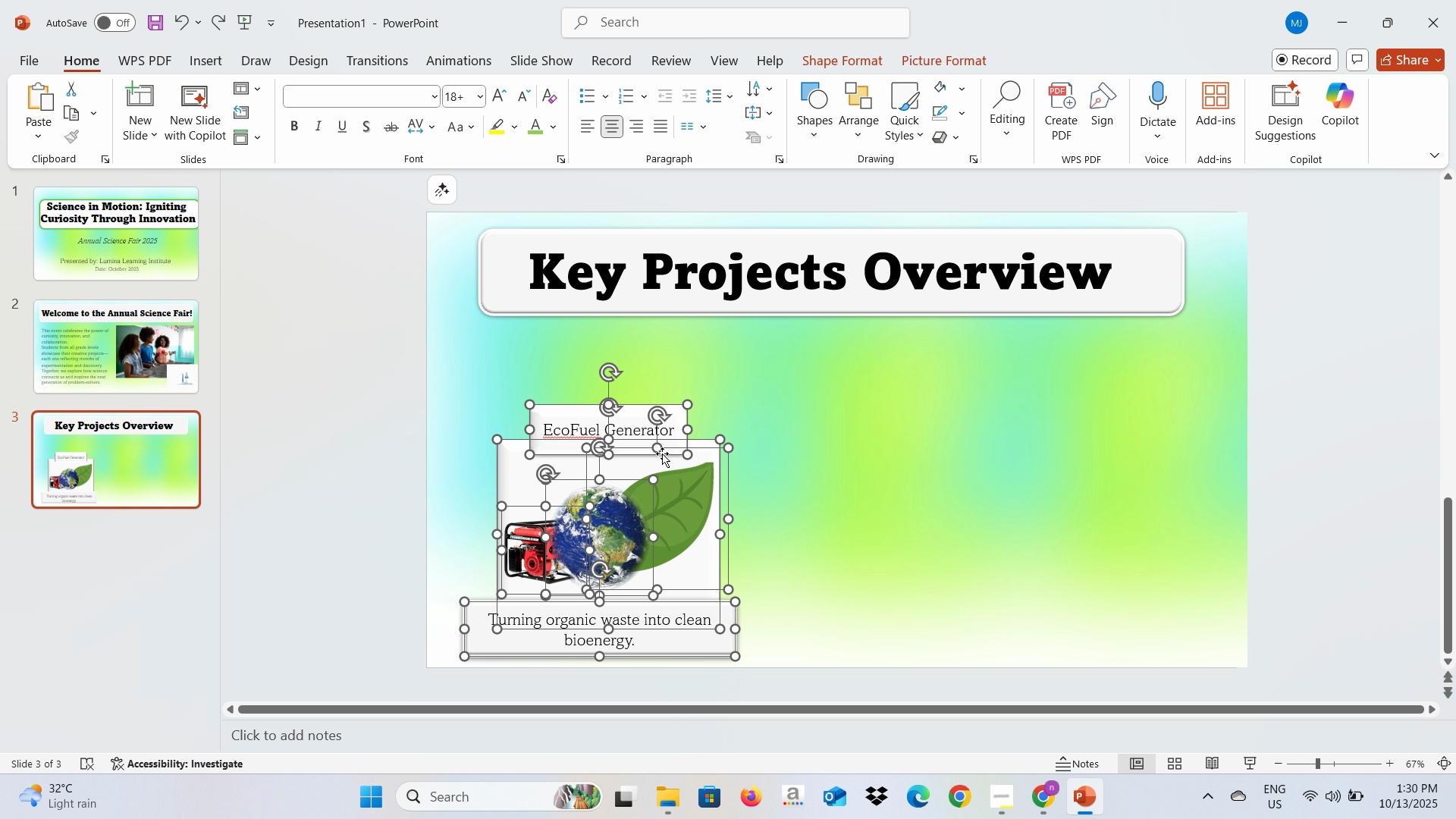 
key(Control+ControlLeft)
 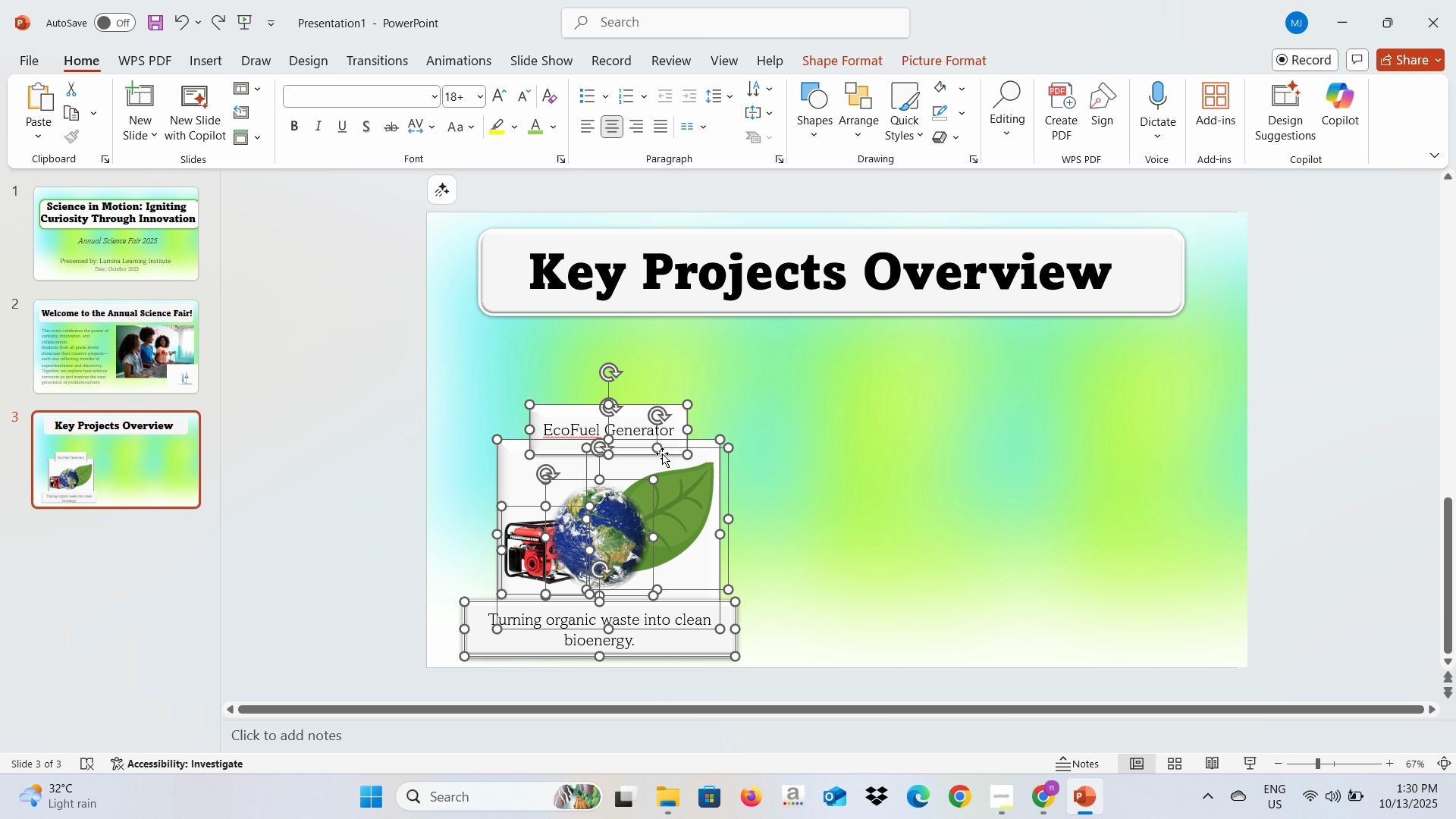 
key(Control+ControlLeft)
 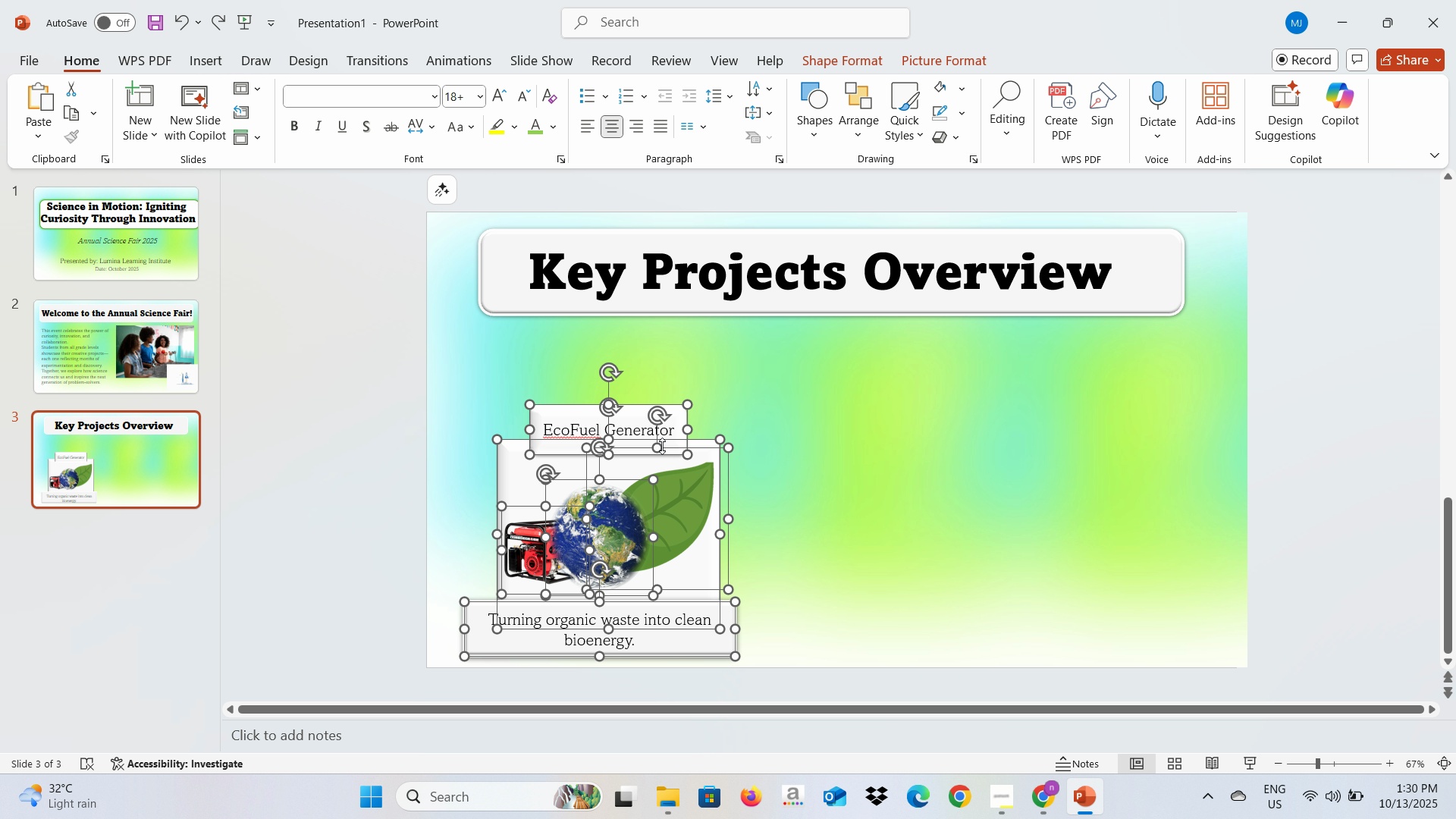 
key(Control+ControlLeft)
 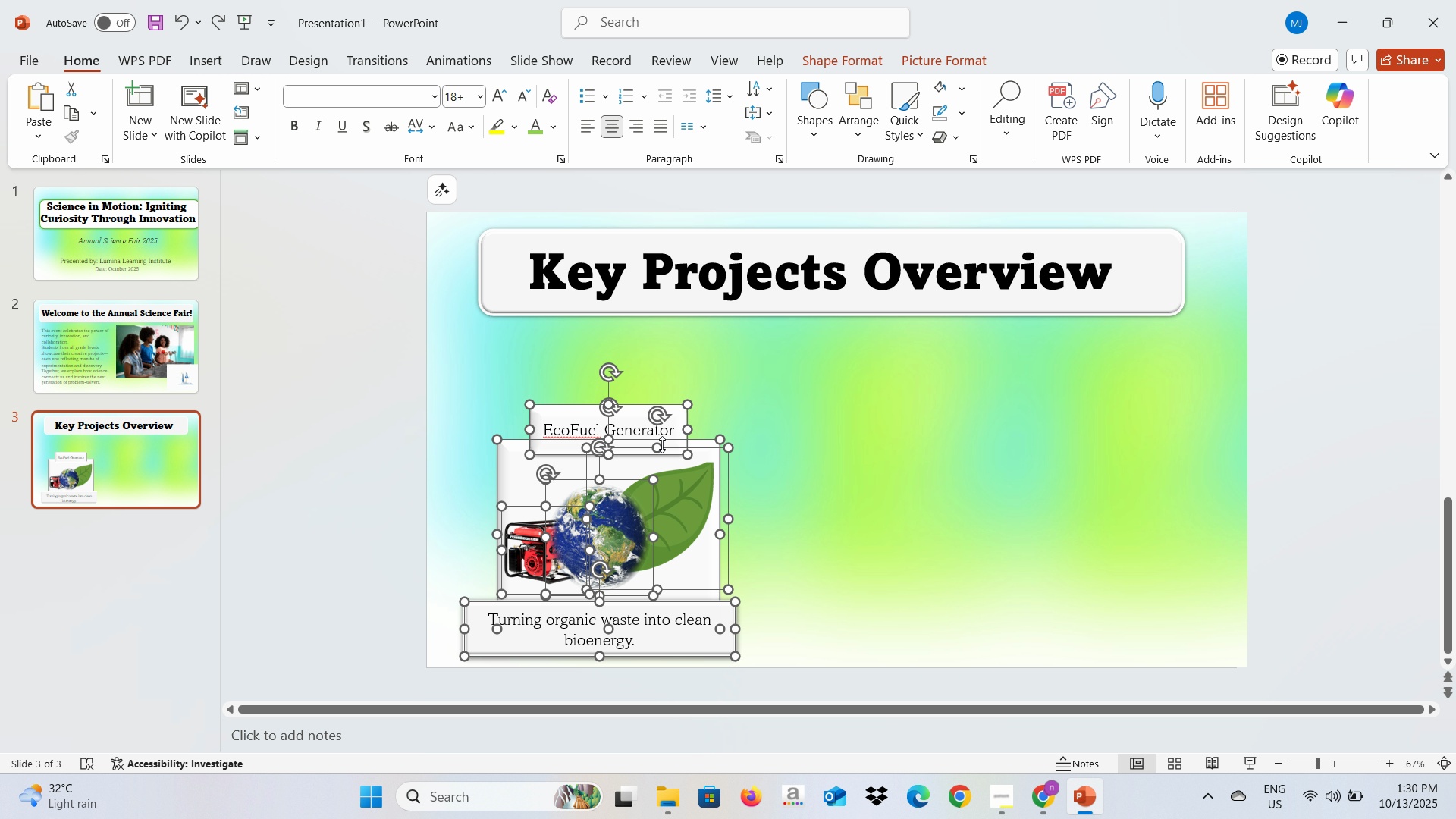 
key(Control+ControlLeft)
 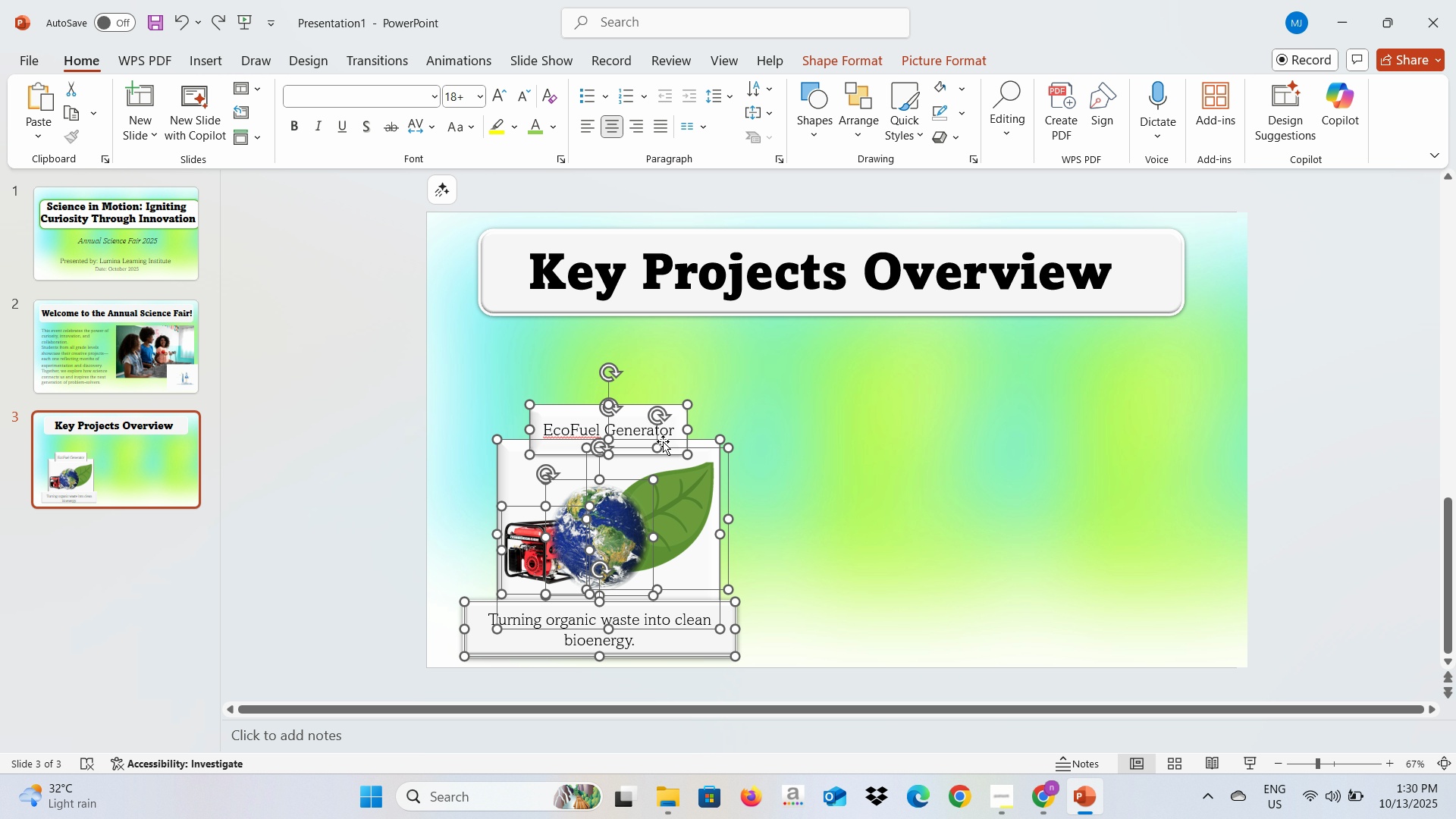 
key(Control+ControlLeft)
 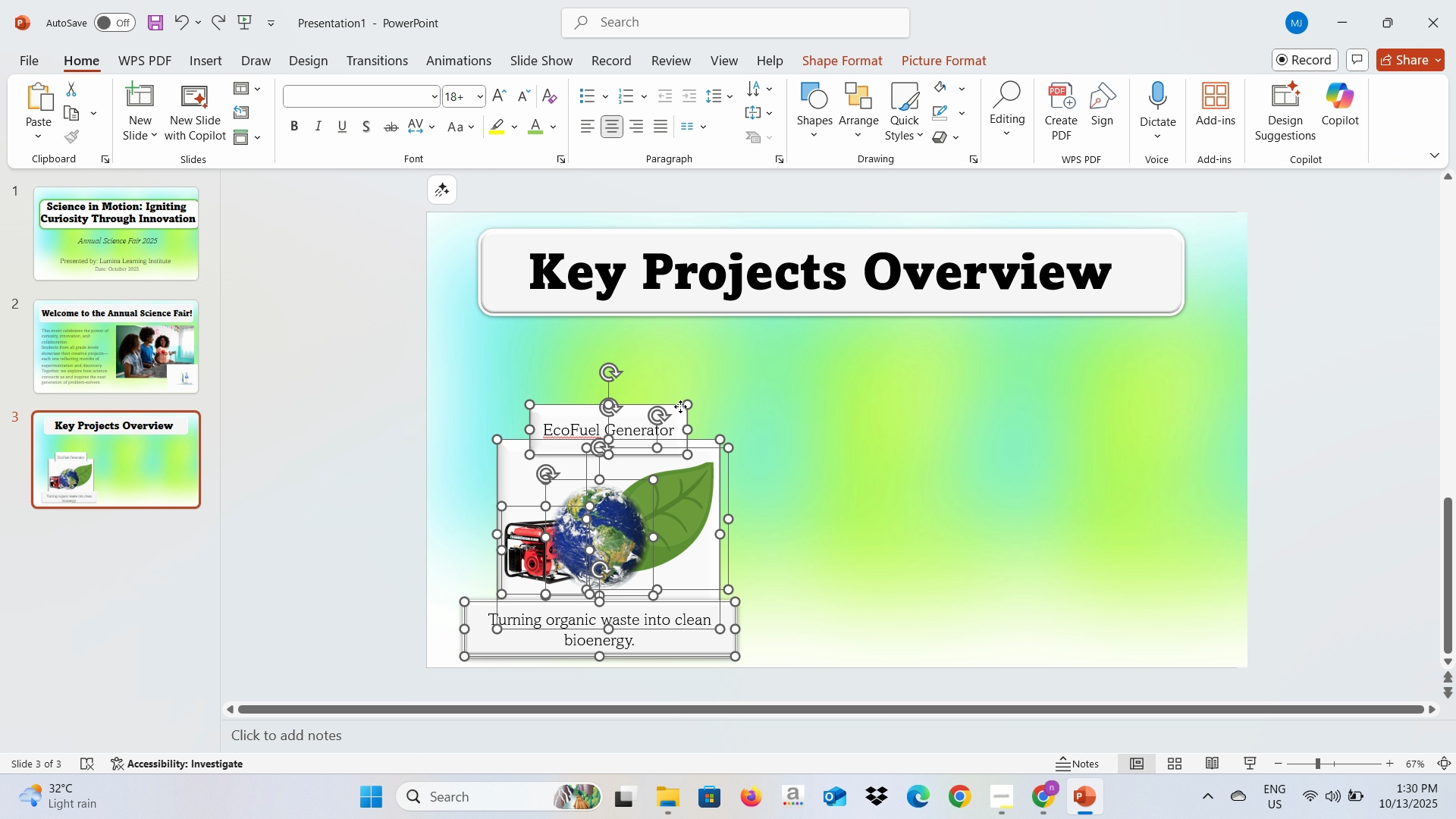 
right_click([680, 406])
 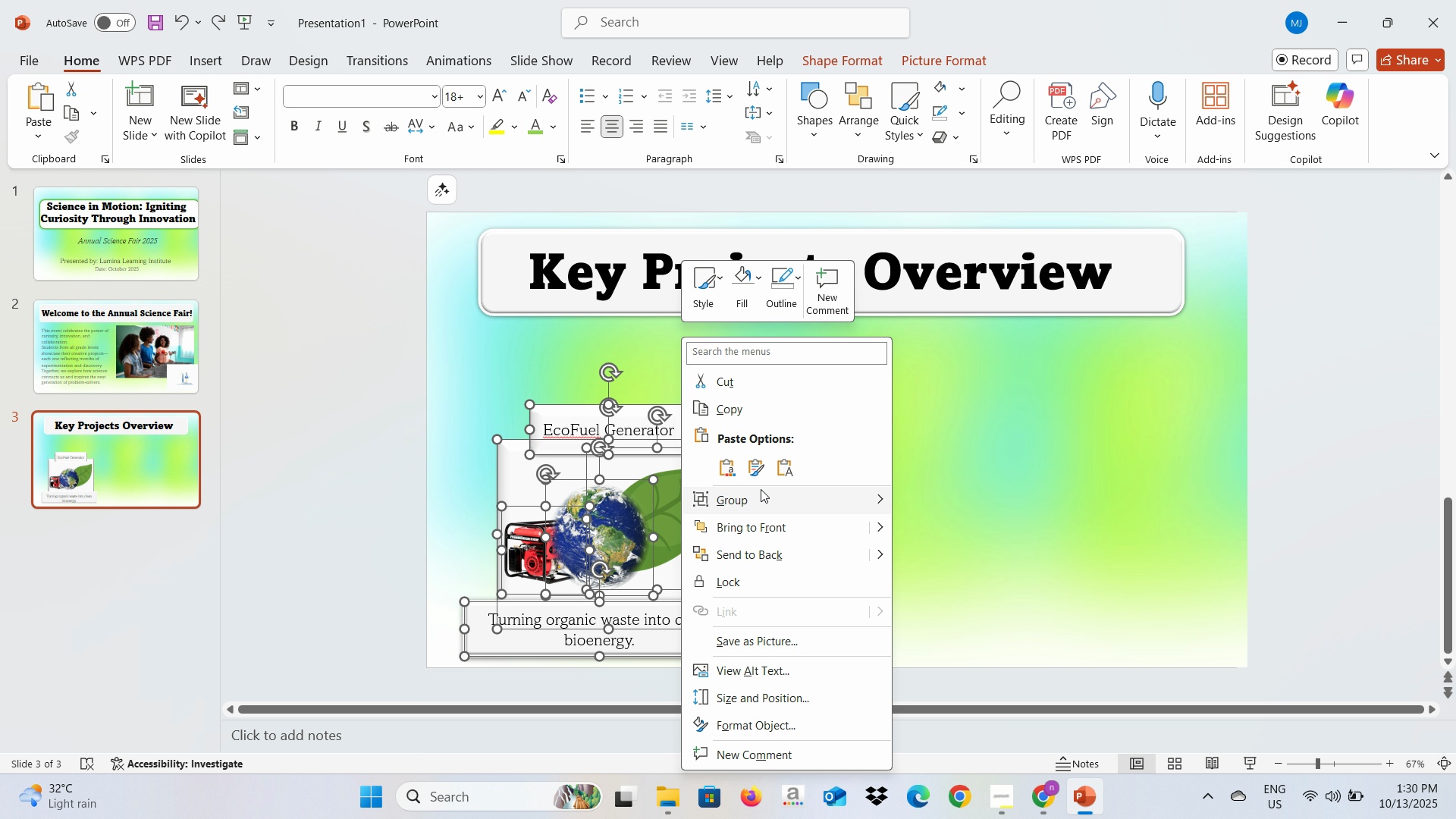 
left_click([761, 500])
 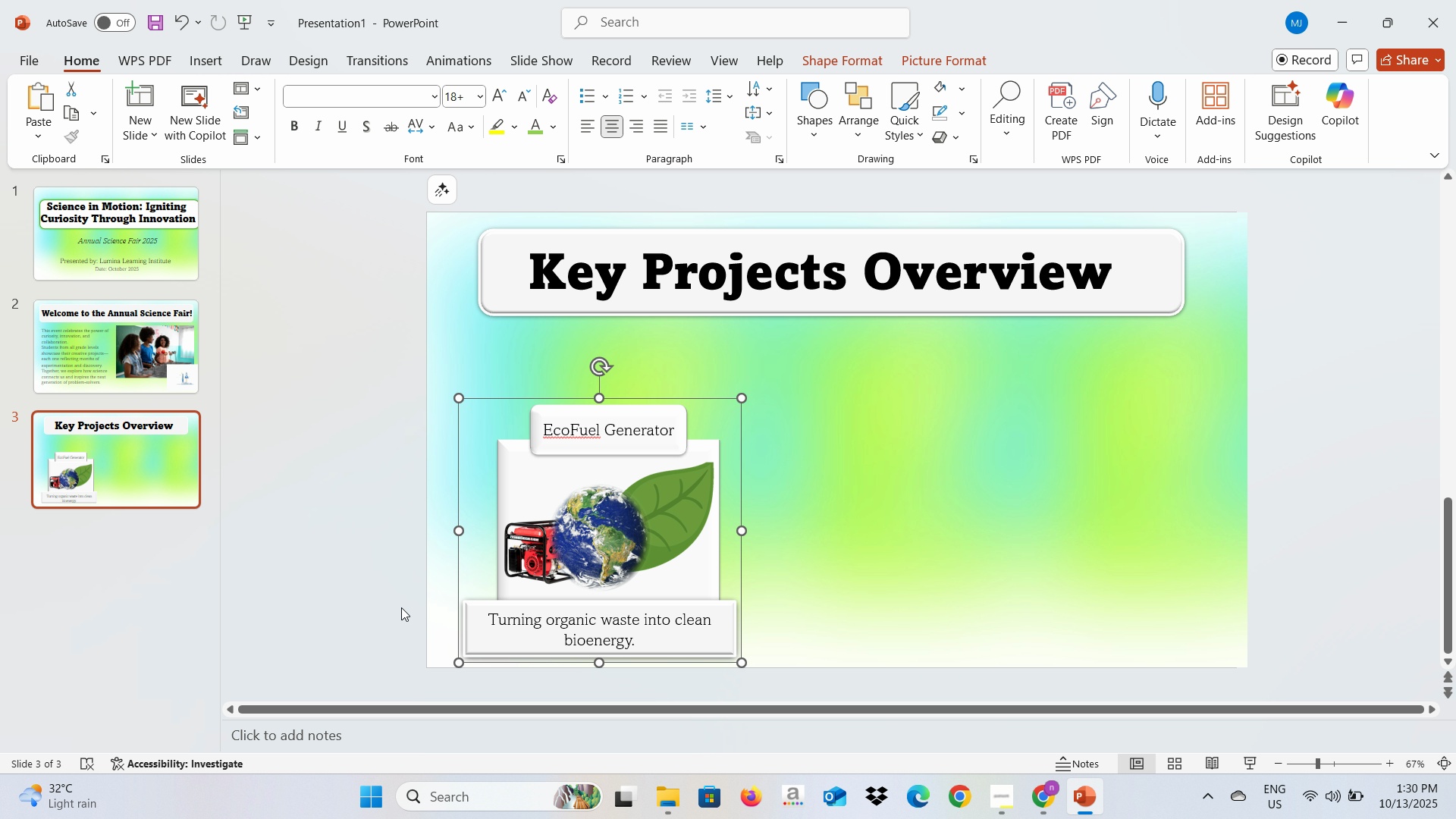 
left_click([378, 602])
 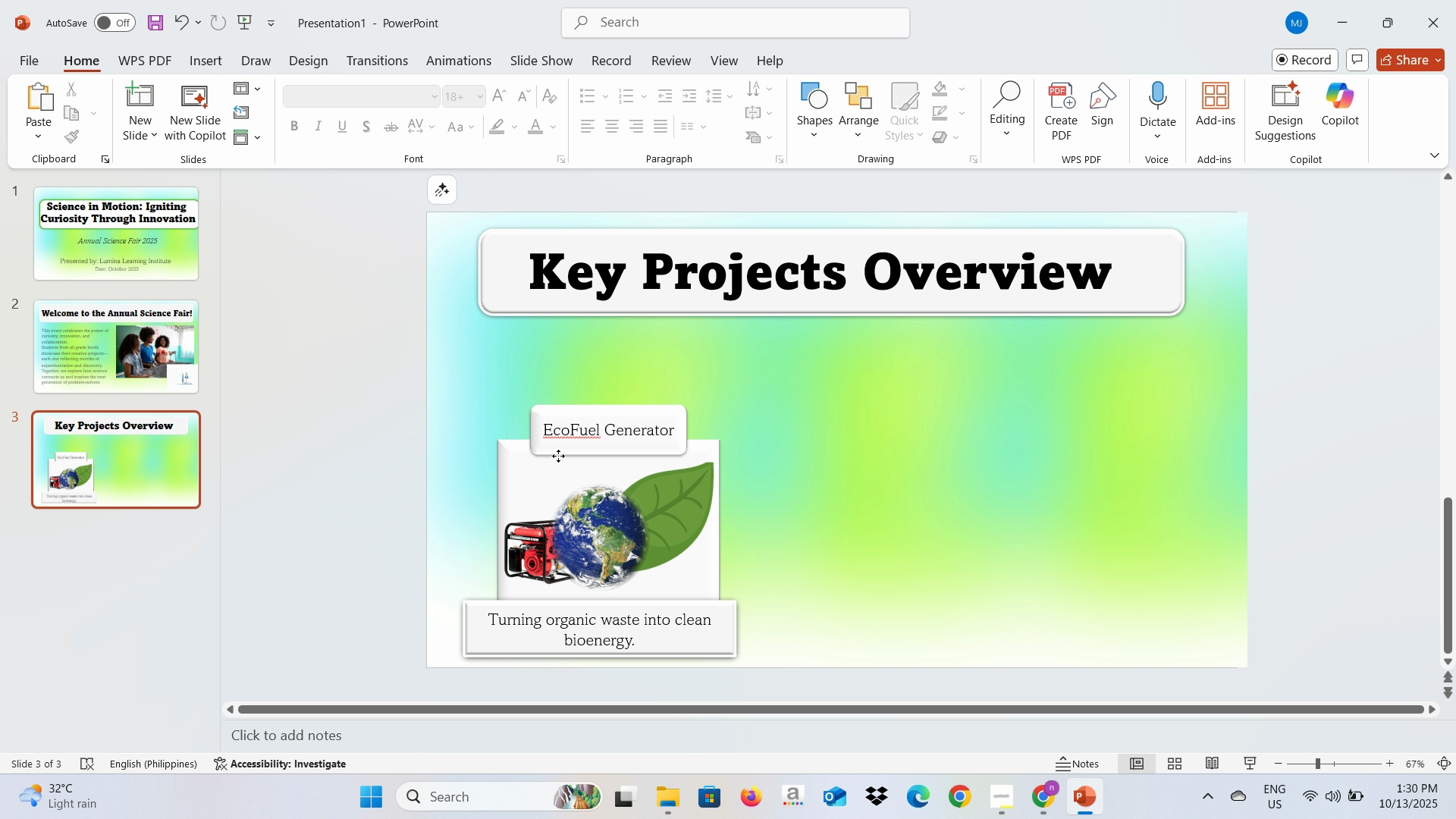 
left_click([558, 456])
 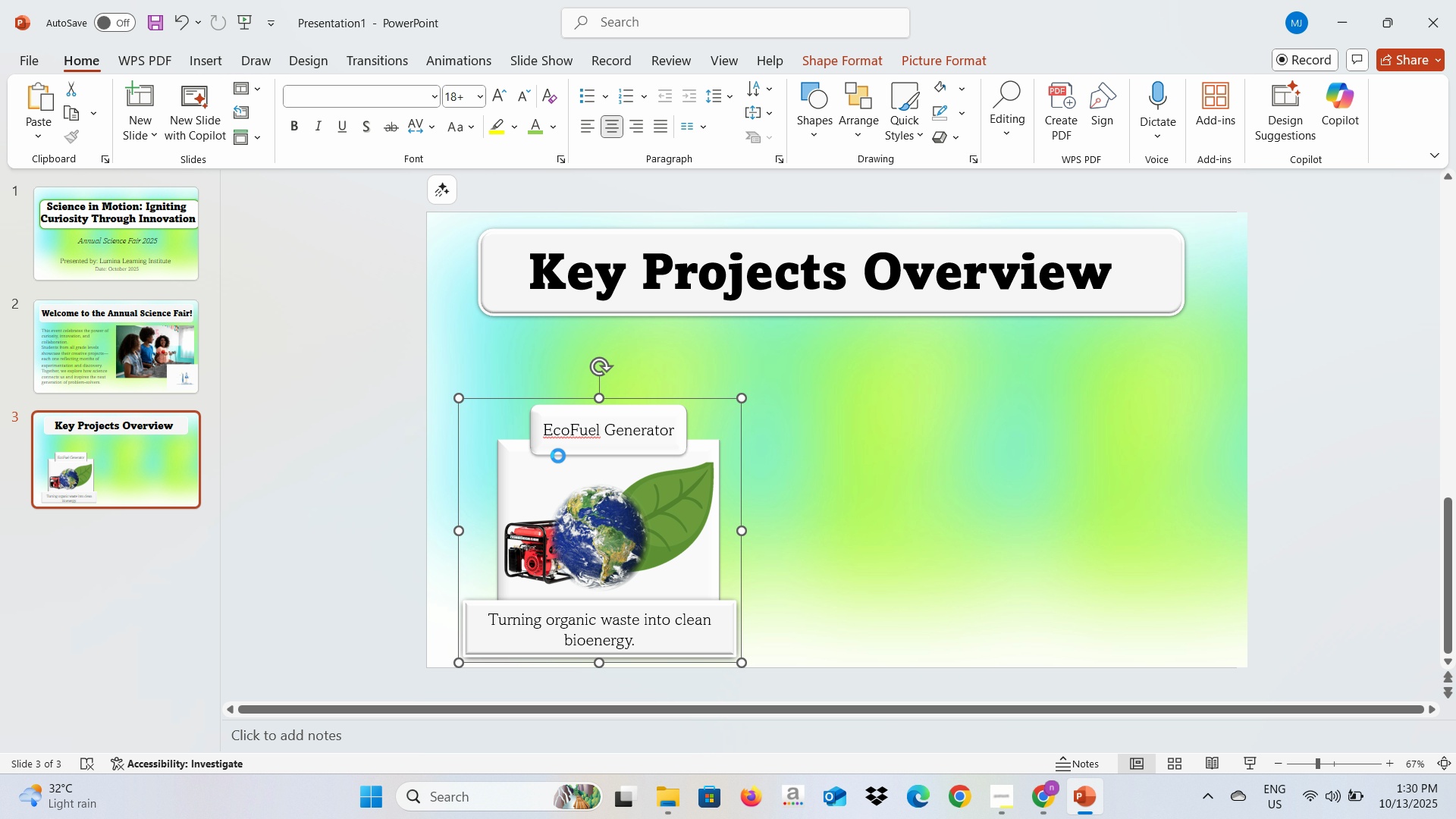 
key(Control+C)
 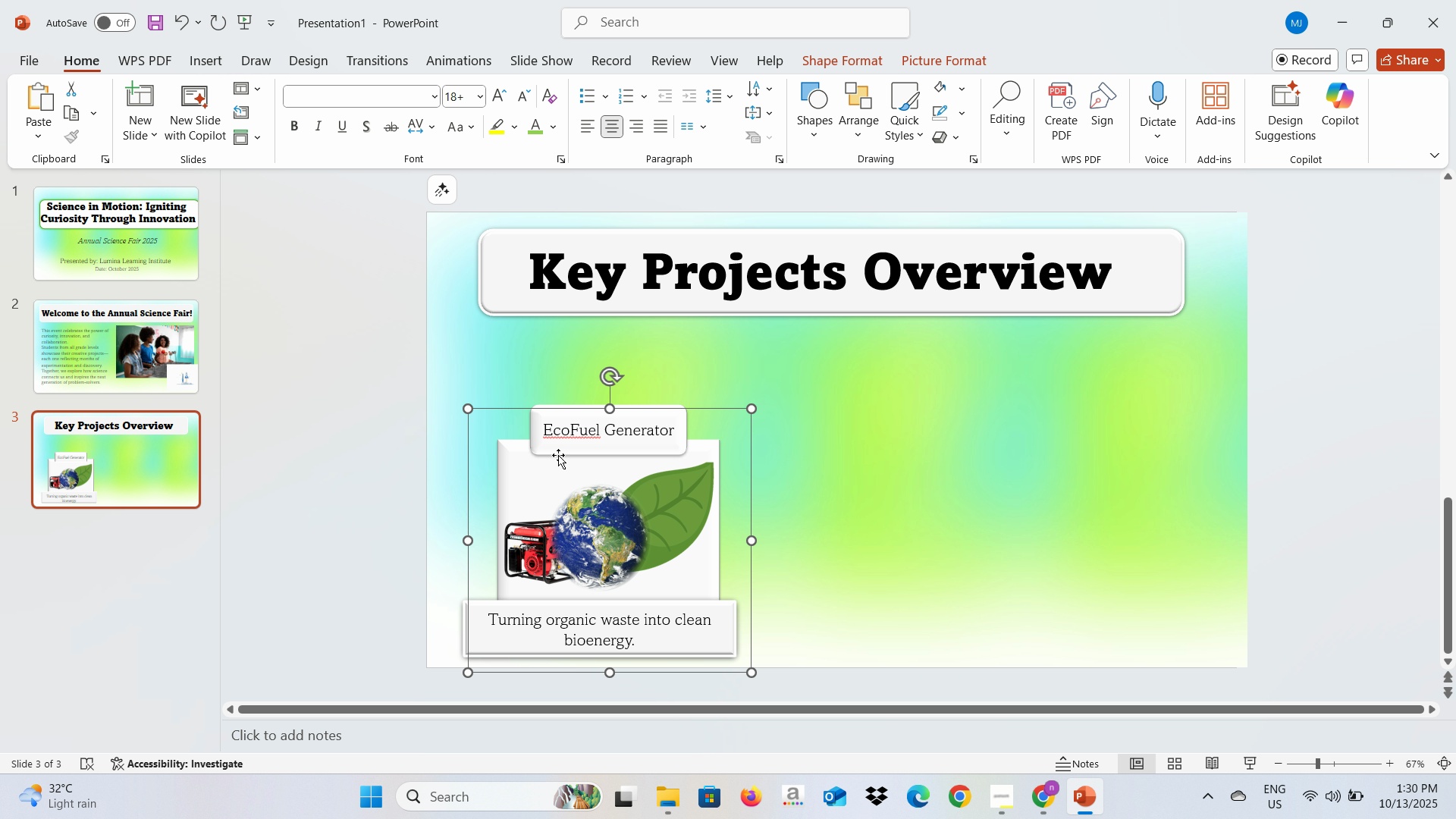 
key(Control+V)
 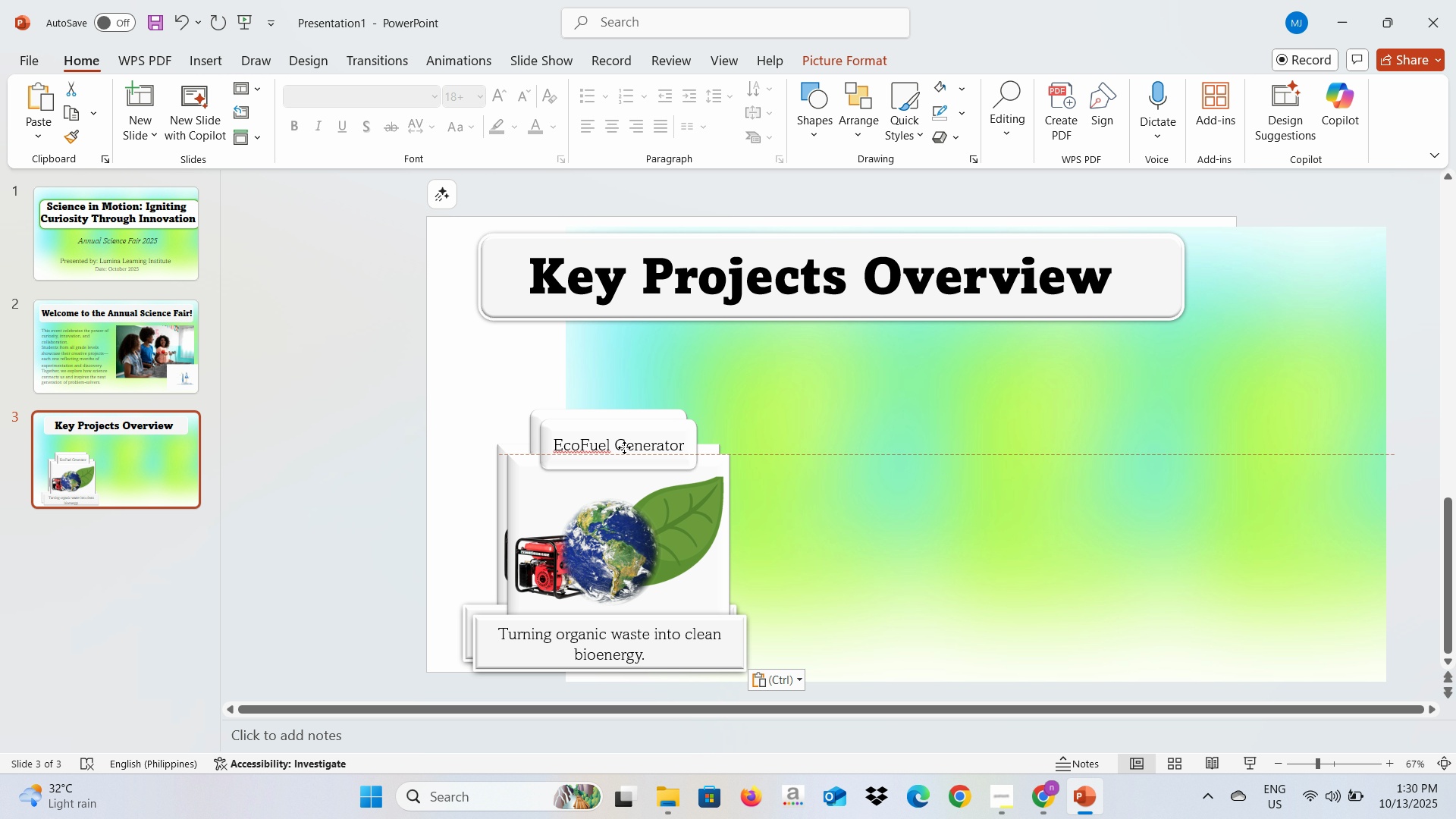 
key(Control+Z)
 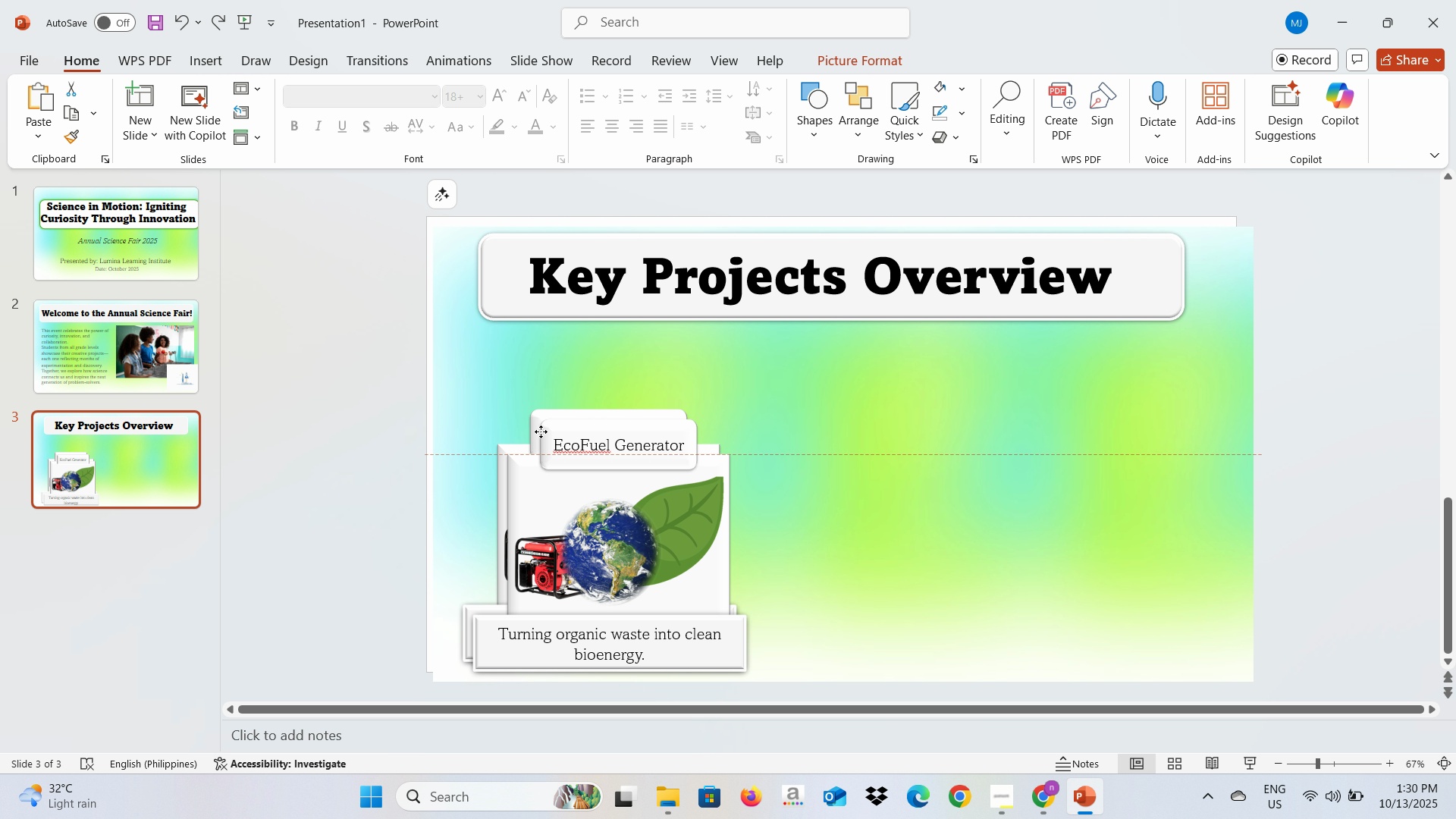 
key(Control+Z)
 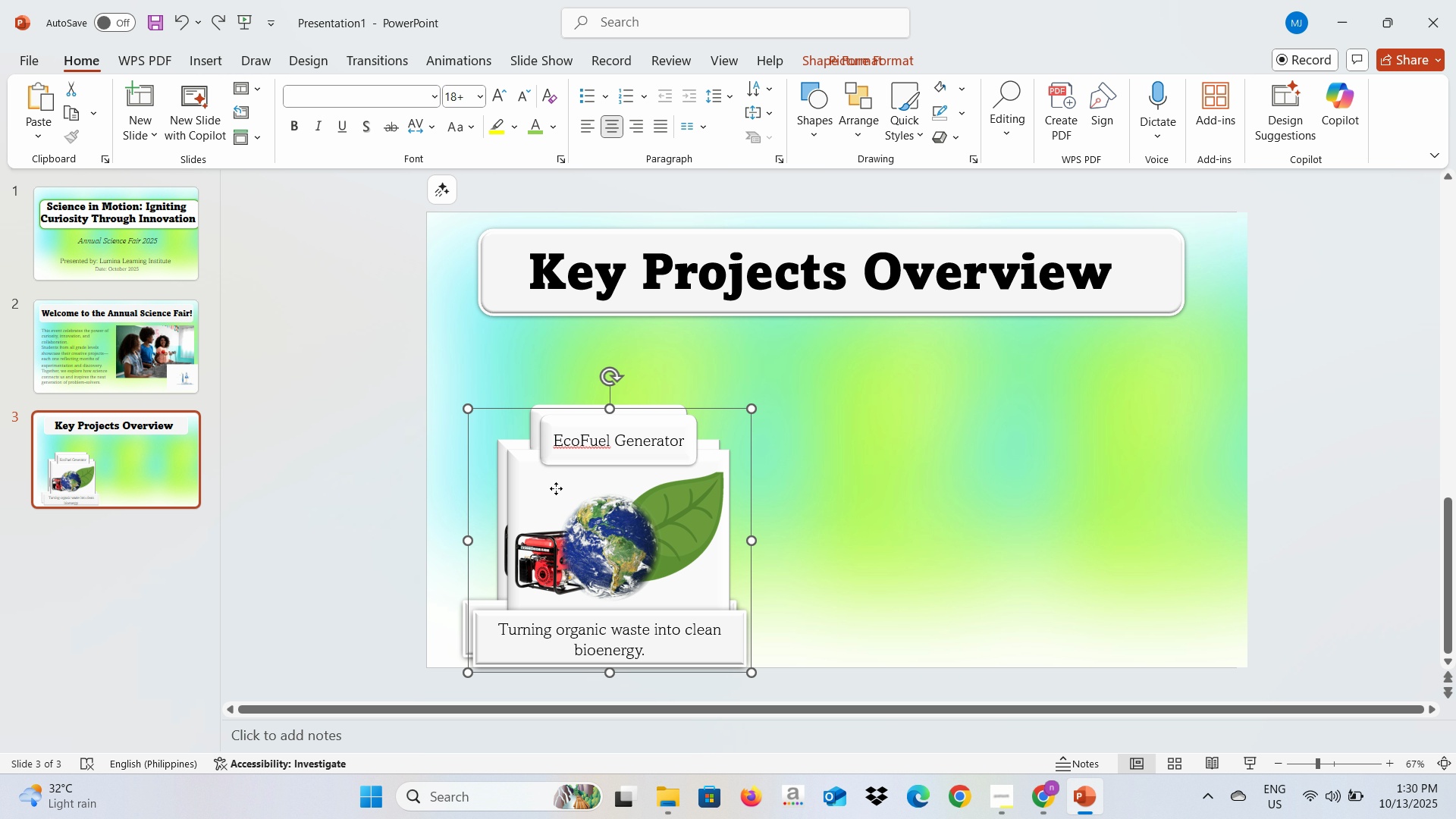 
left_click([556, 488])
 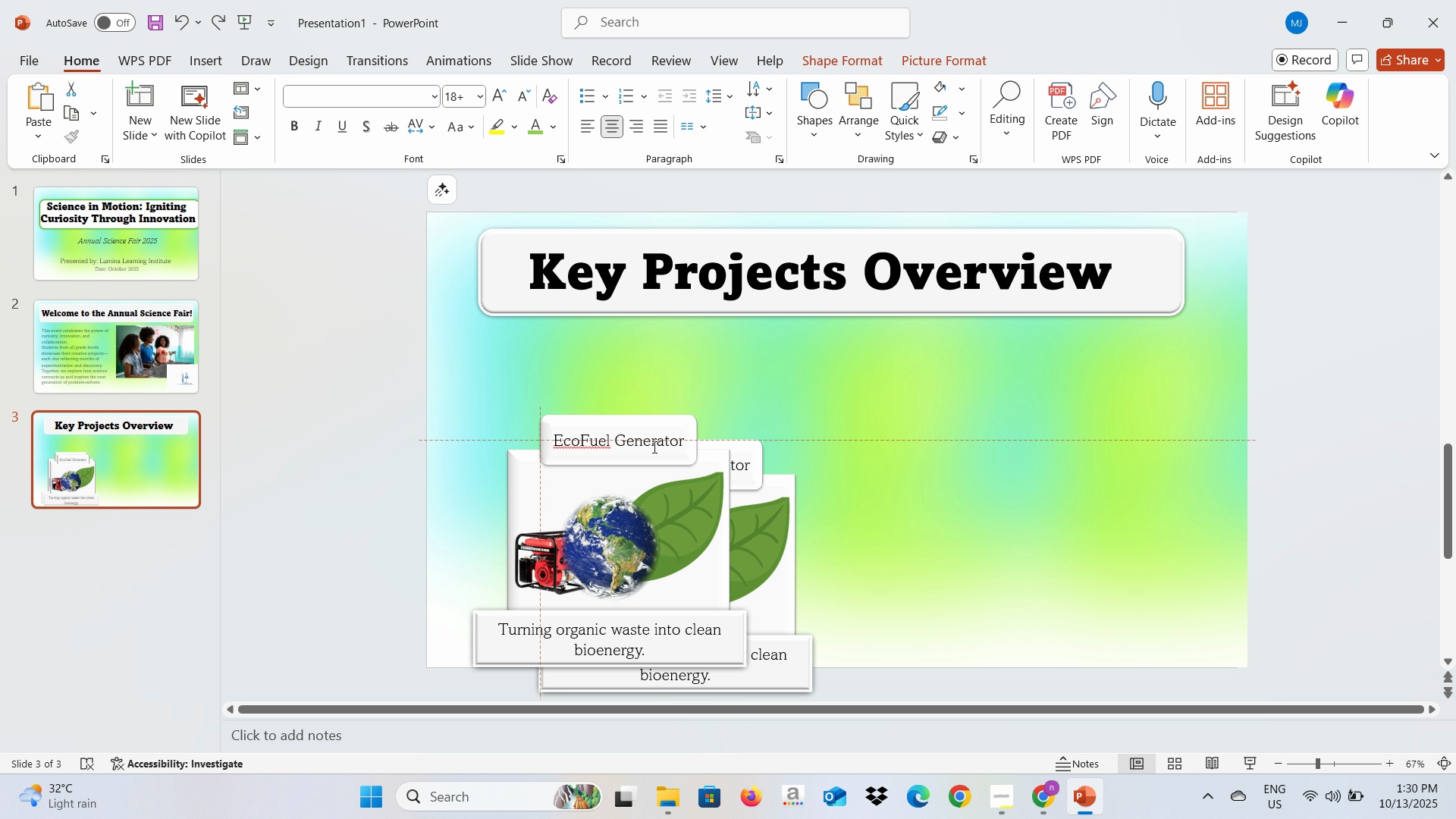 
key(Control+Z)
 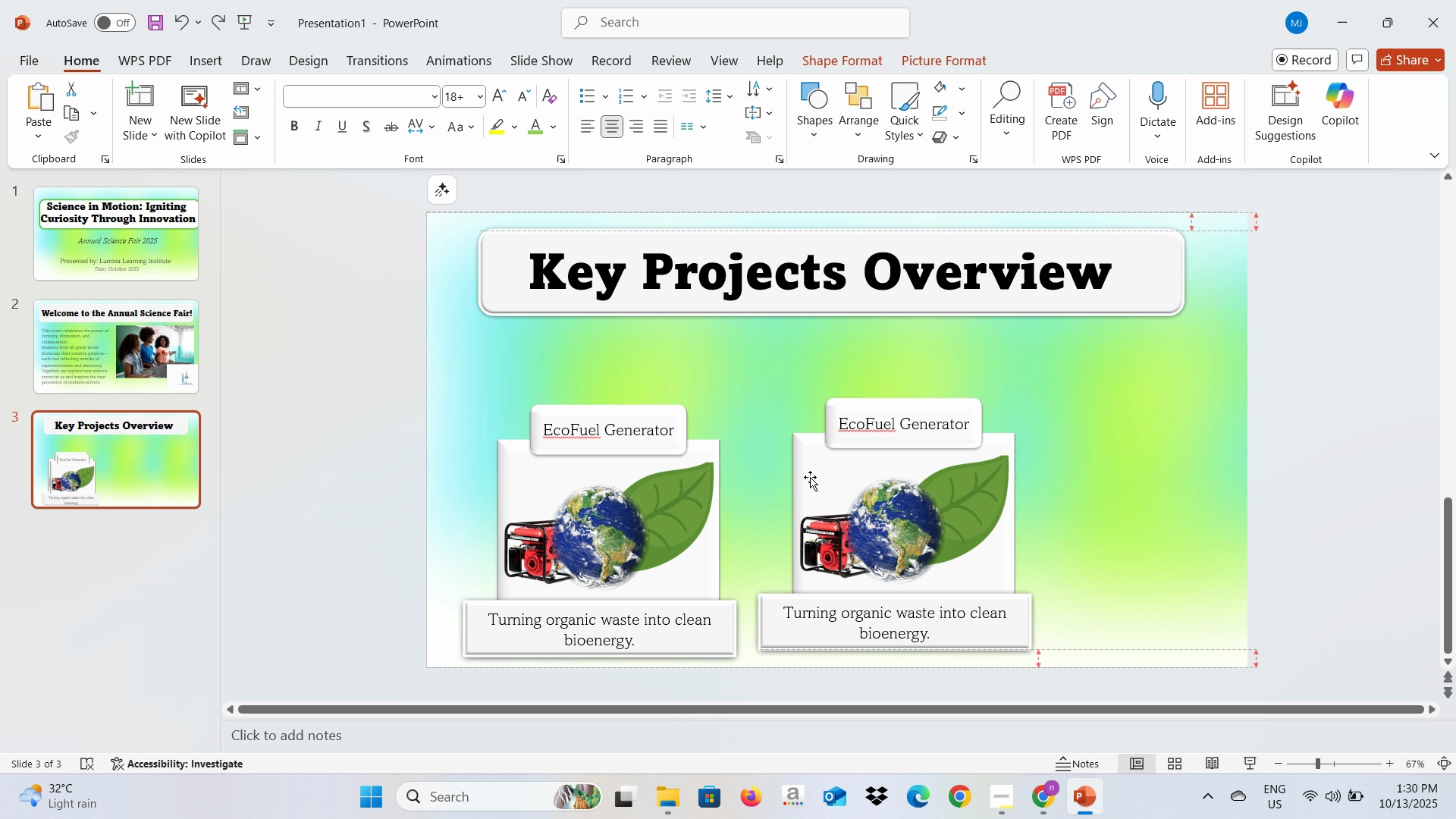 
wait(5.7)
 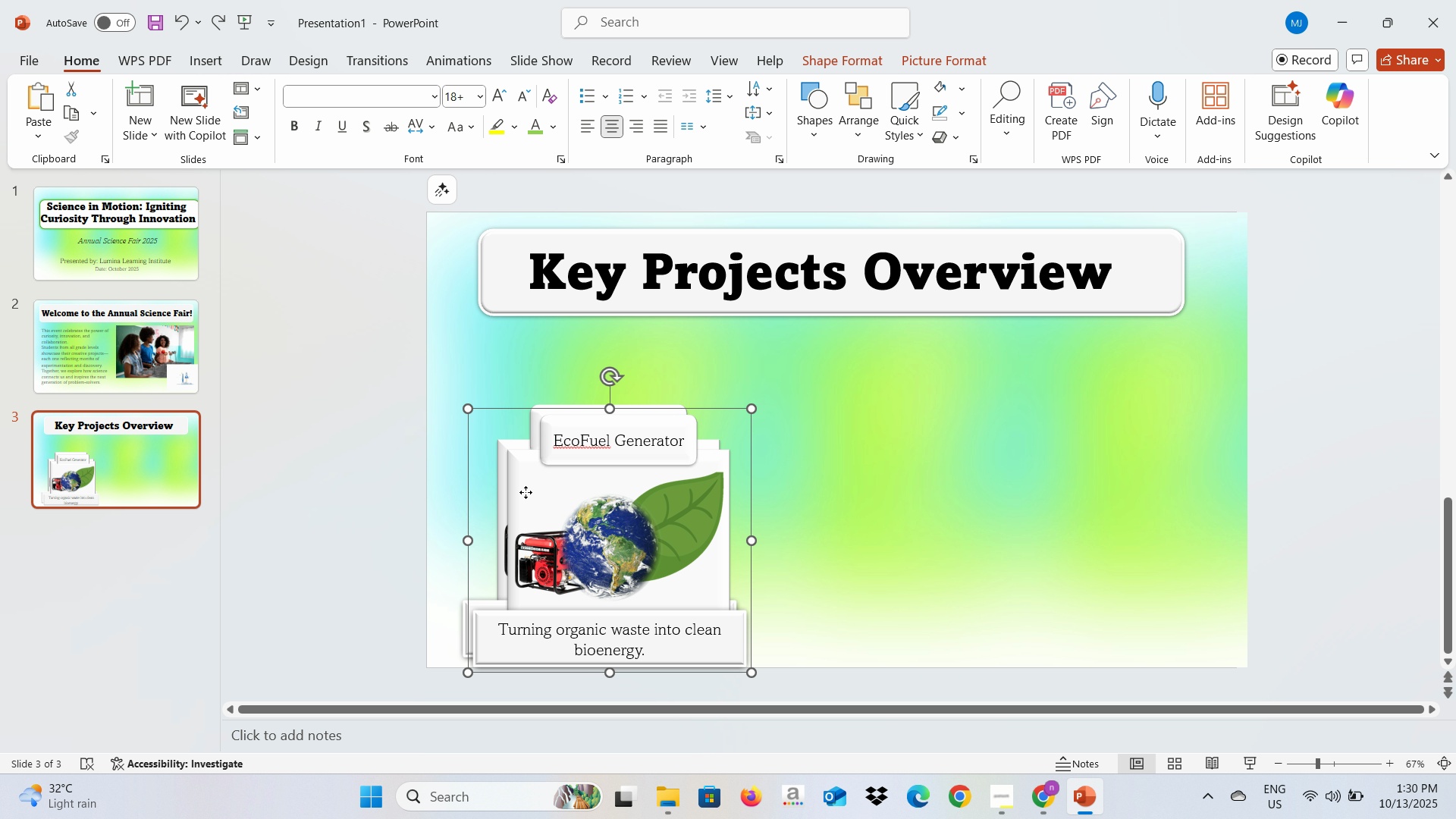 
left_click([876, 431])
 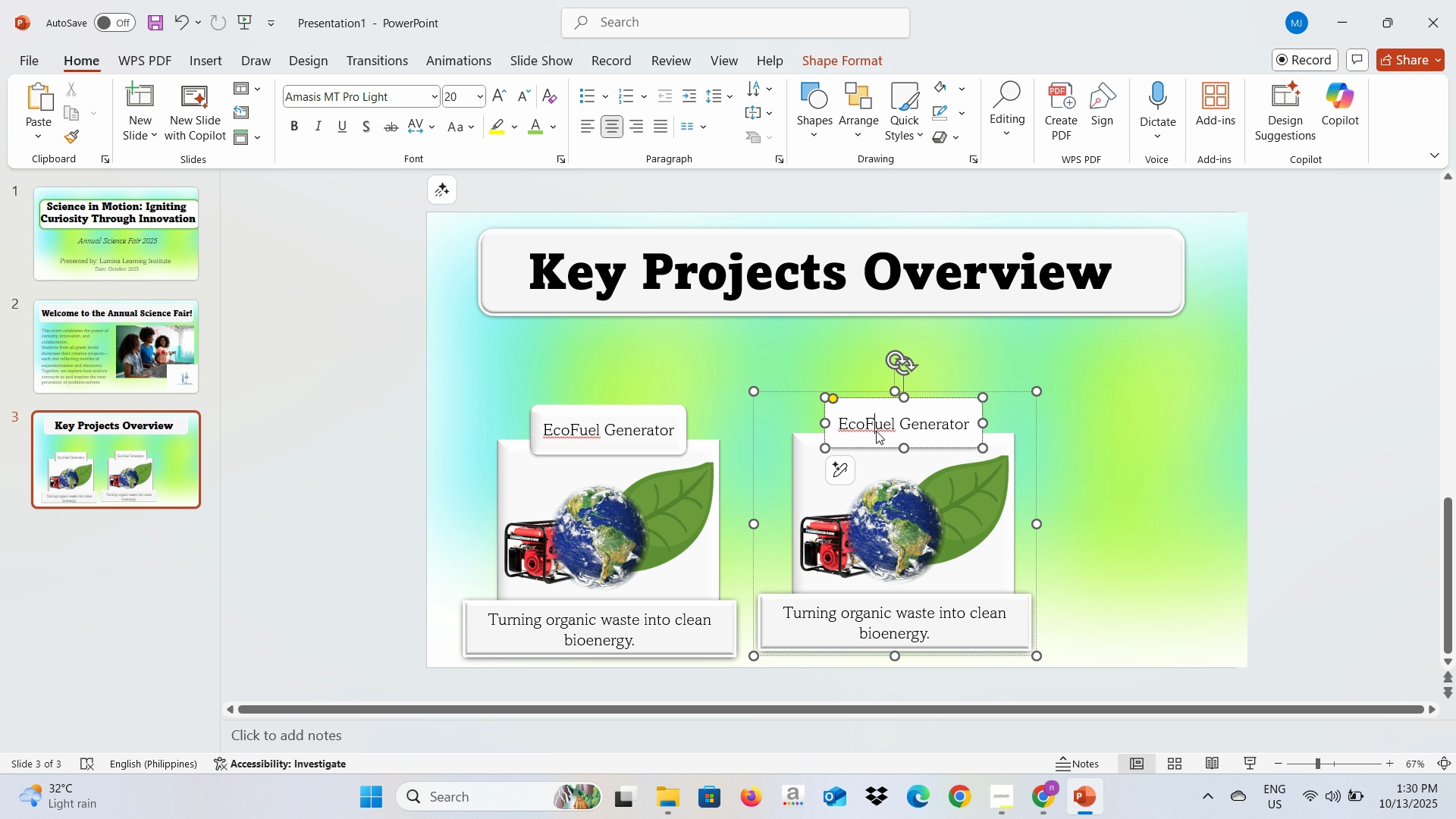 
key(Alt+AltLeft)
 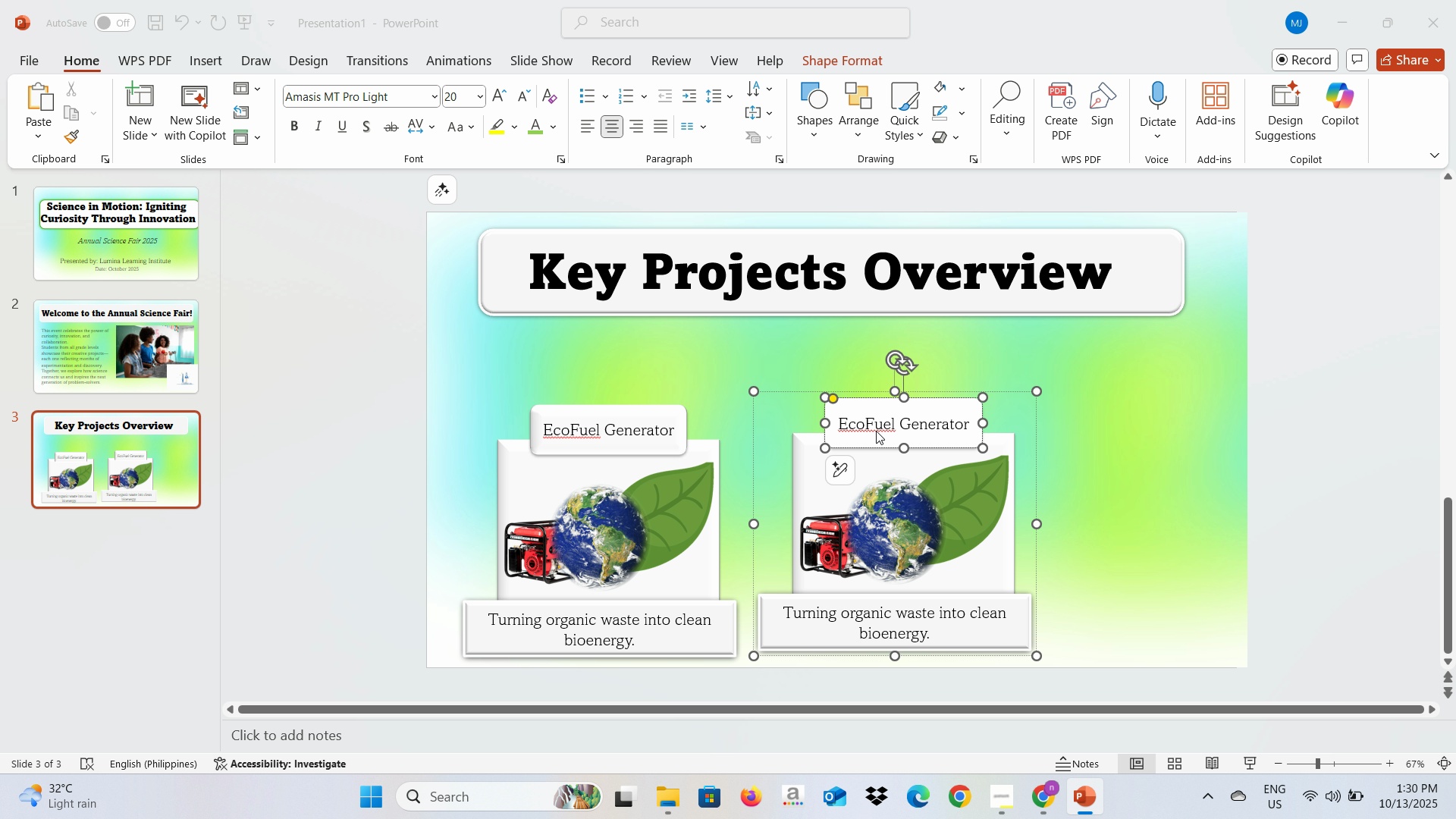 
key(Alt+Tab)
 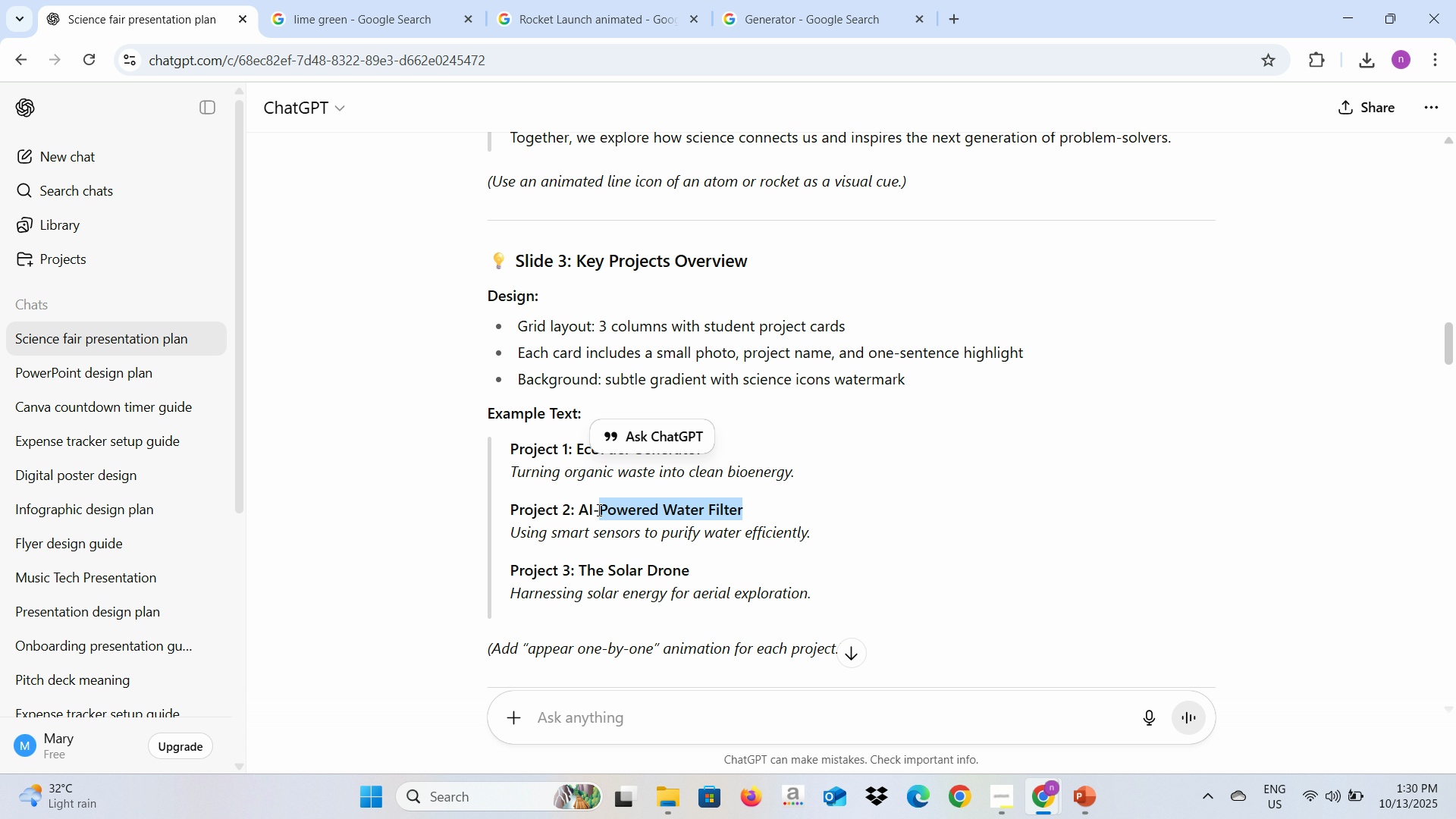 
key(Control+C)
 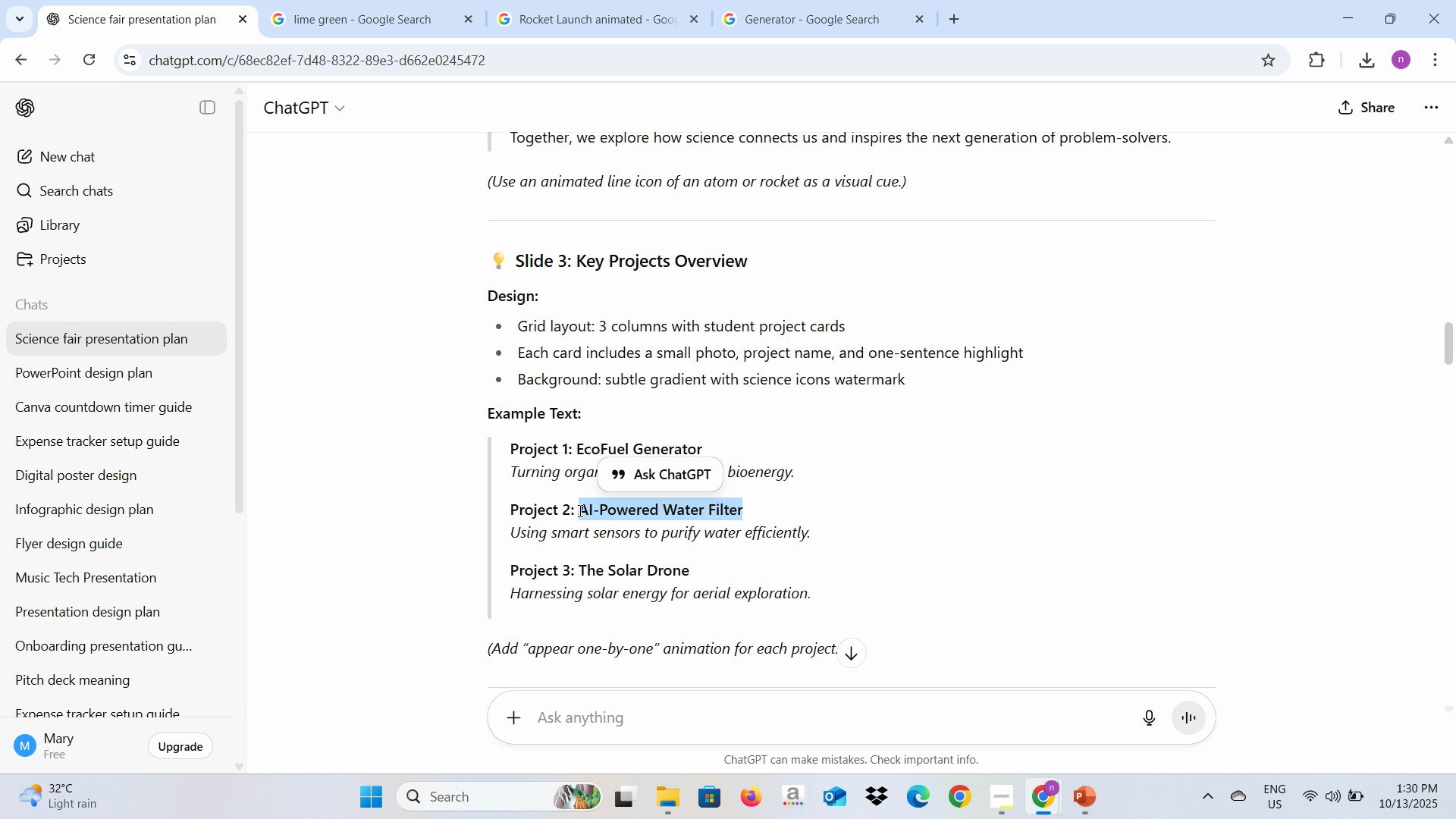 
key(Control+C)
 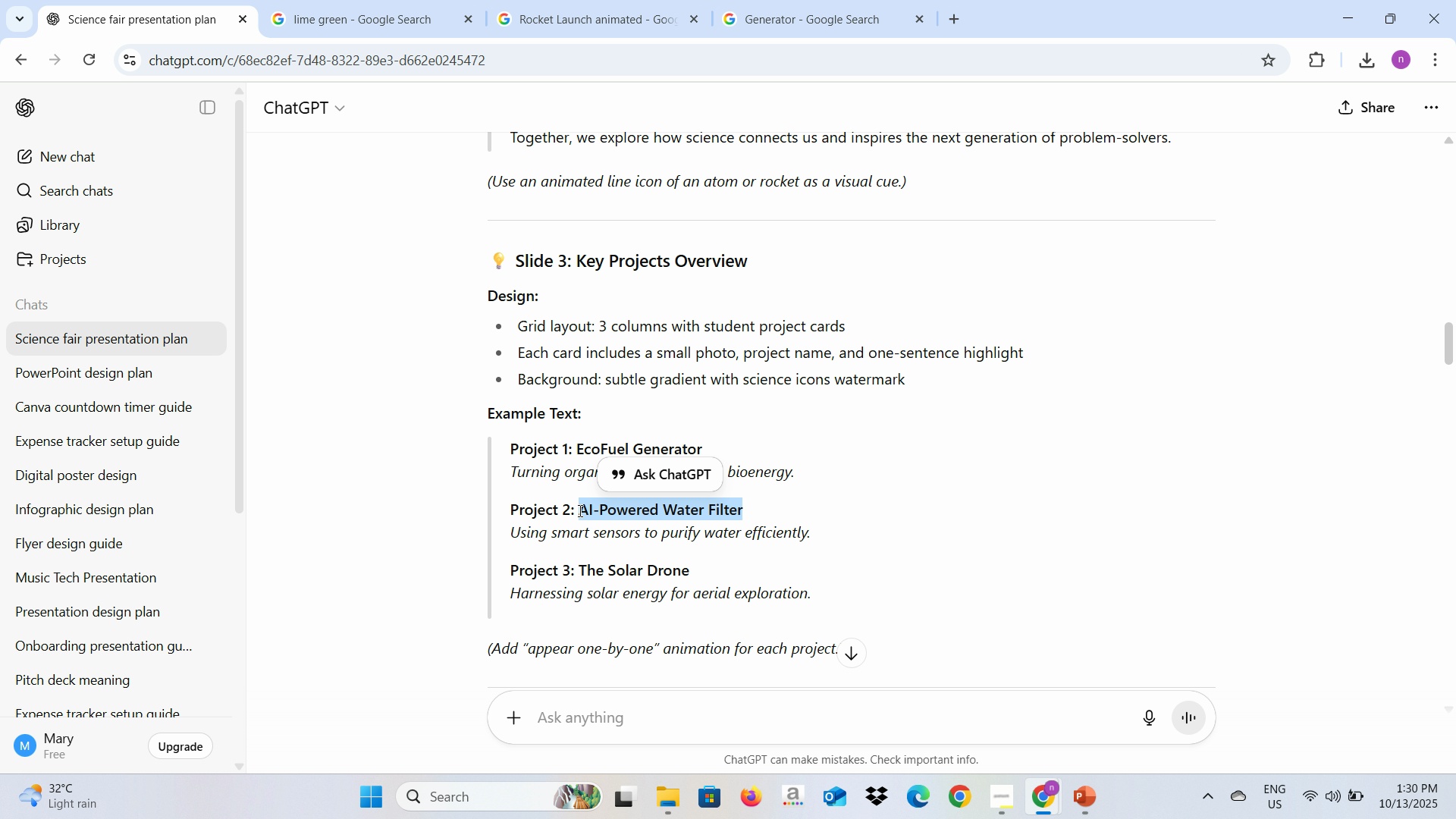 
key(Alt+AltLeft)
 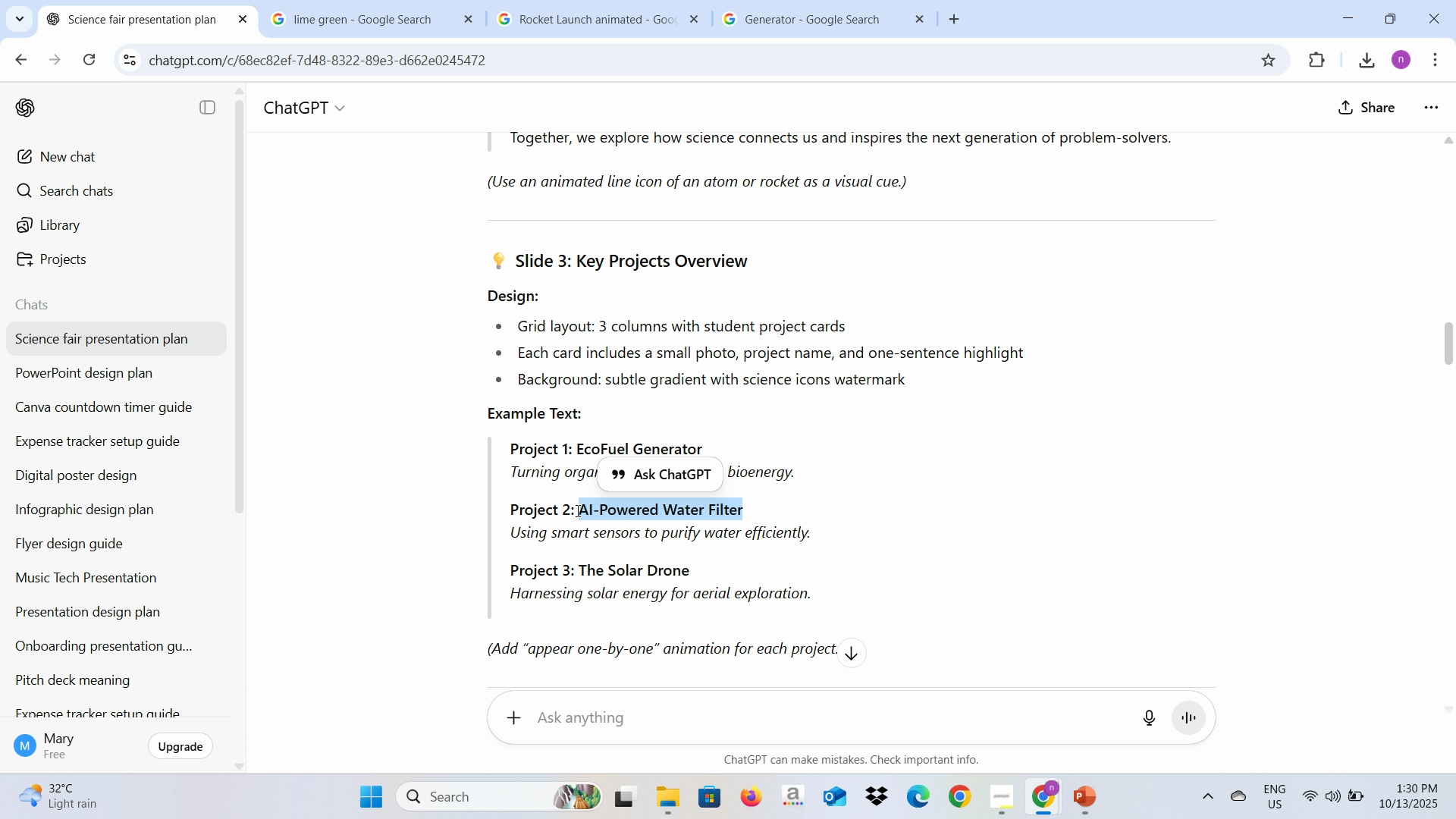 
key(Alt+Tab)
 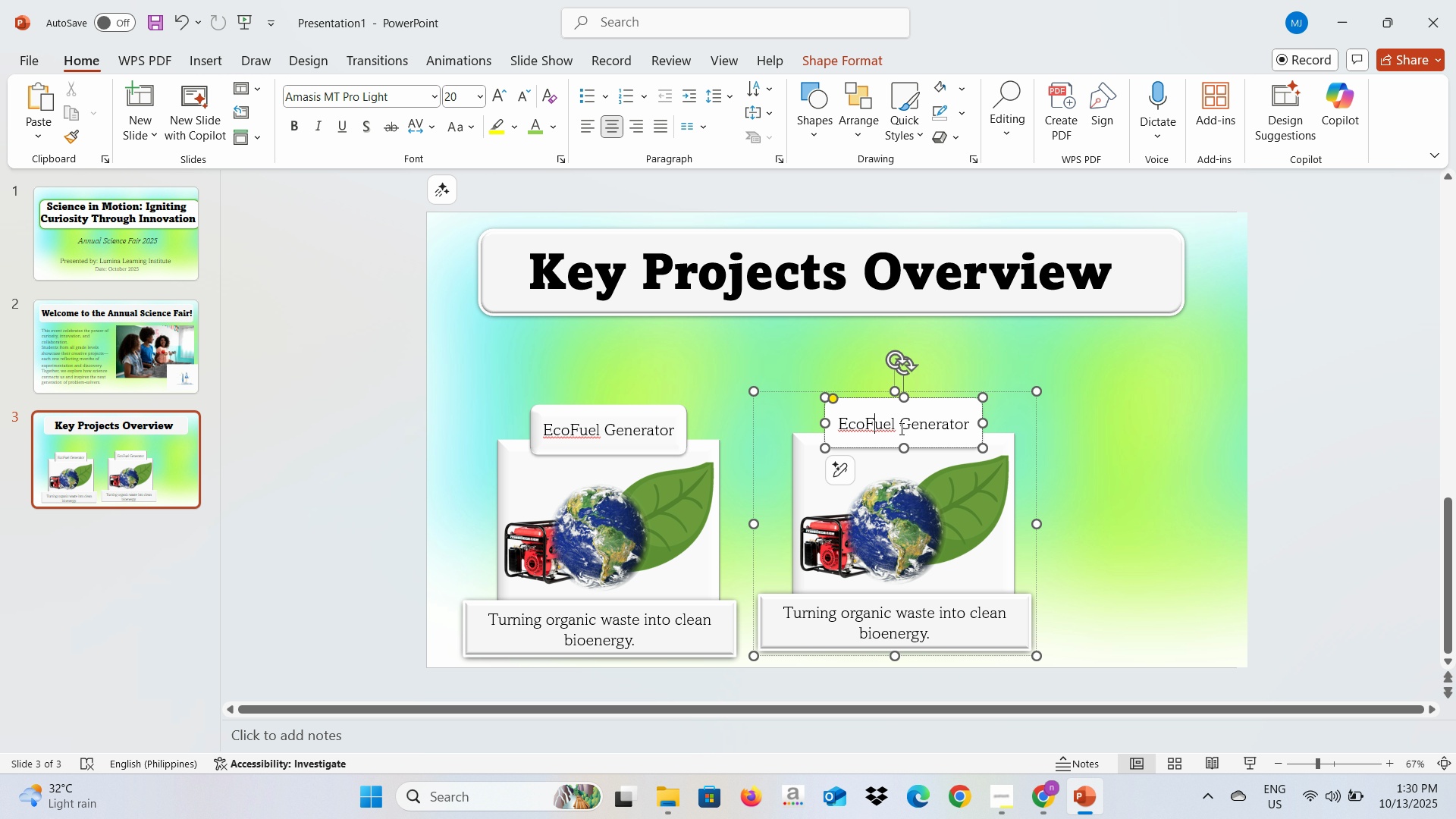 
key(Control+A)
 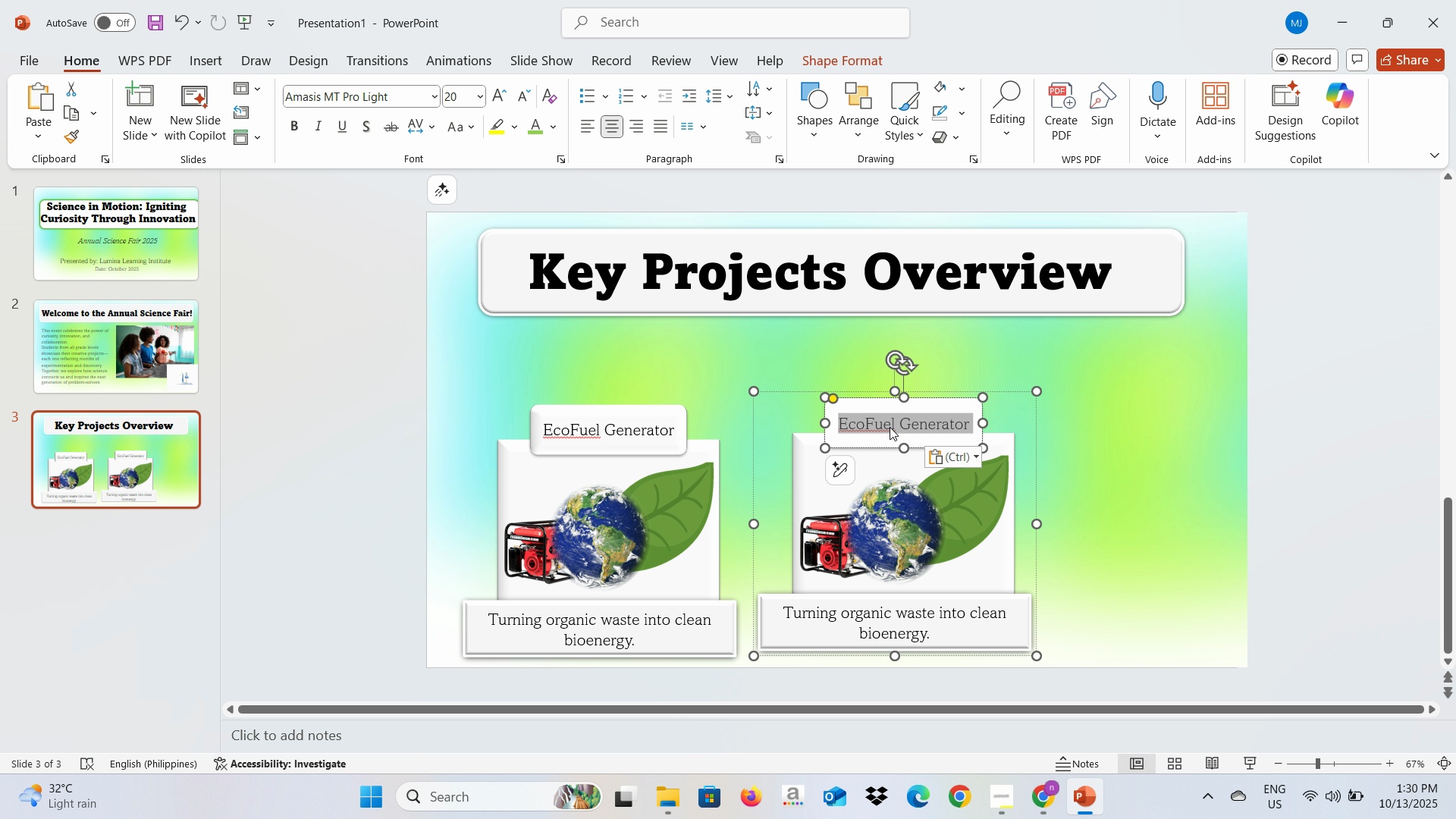 
key(Control+V)
 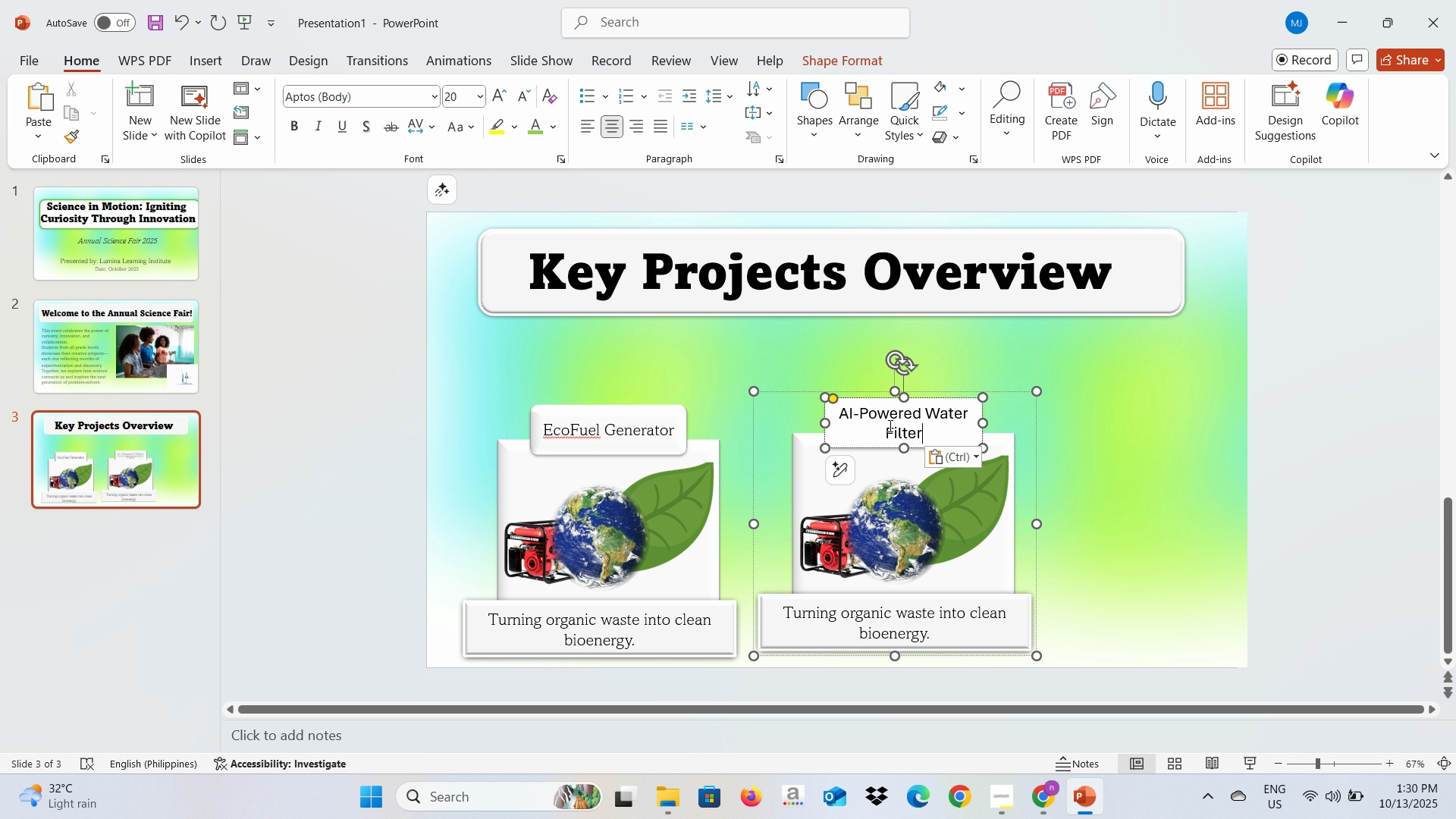 
key(Control+A)
 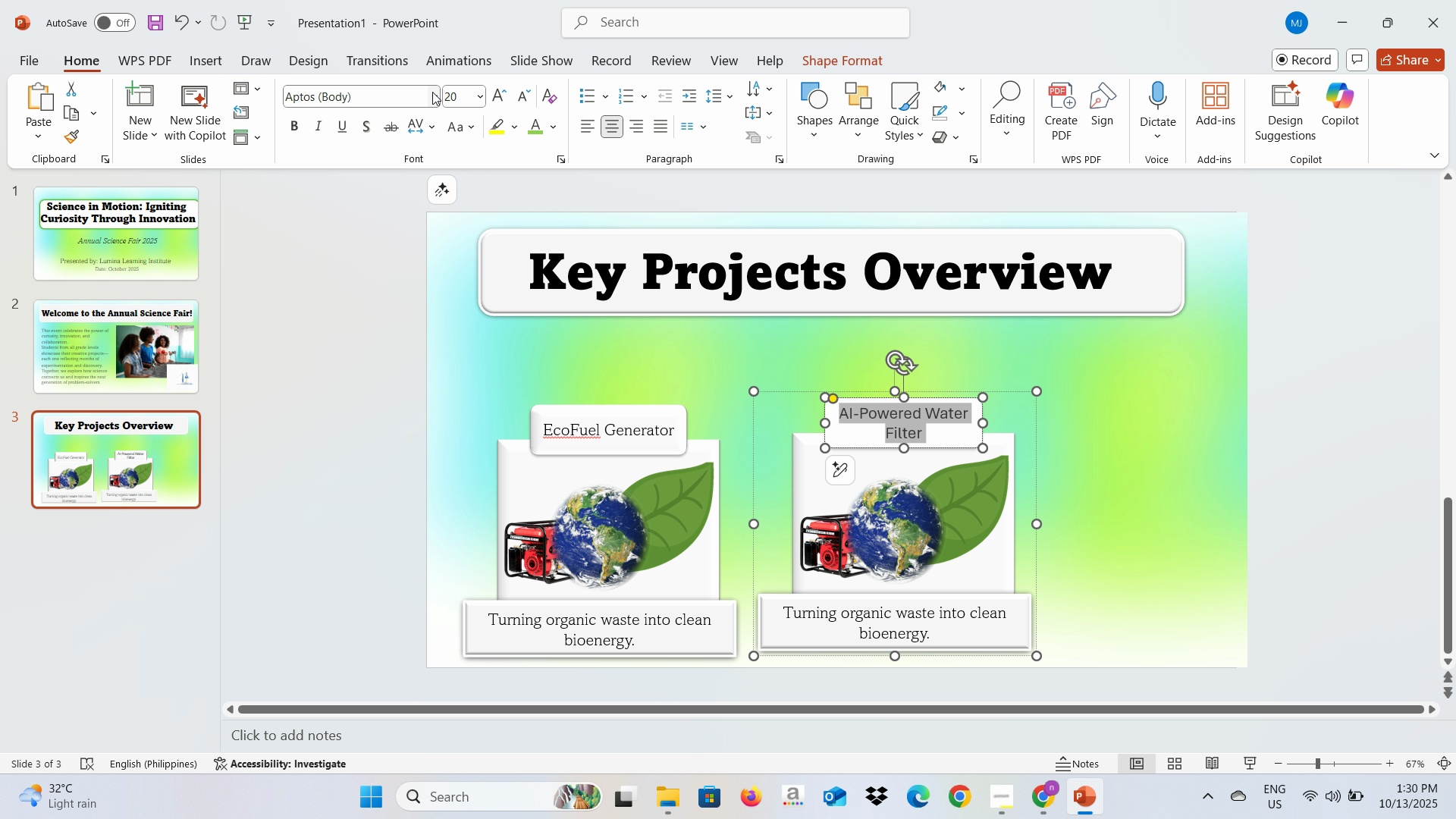 
left_click([432, 92])
 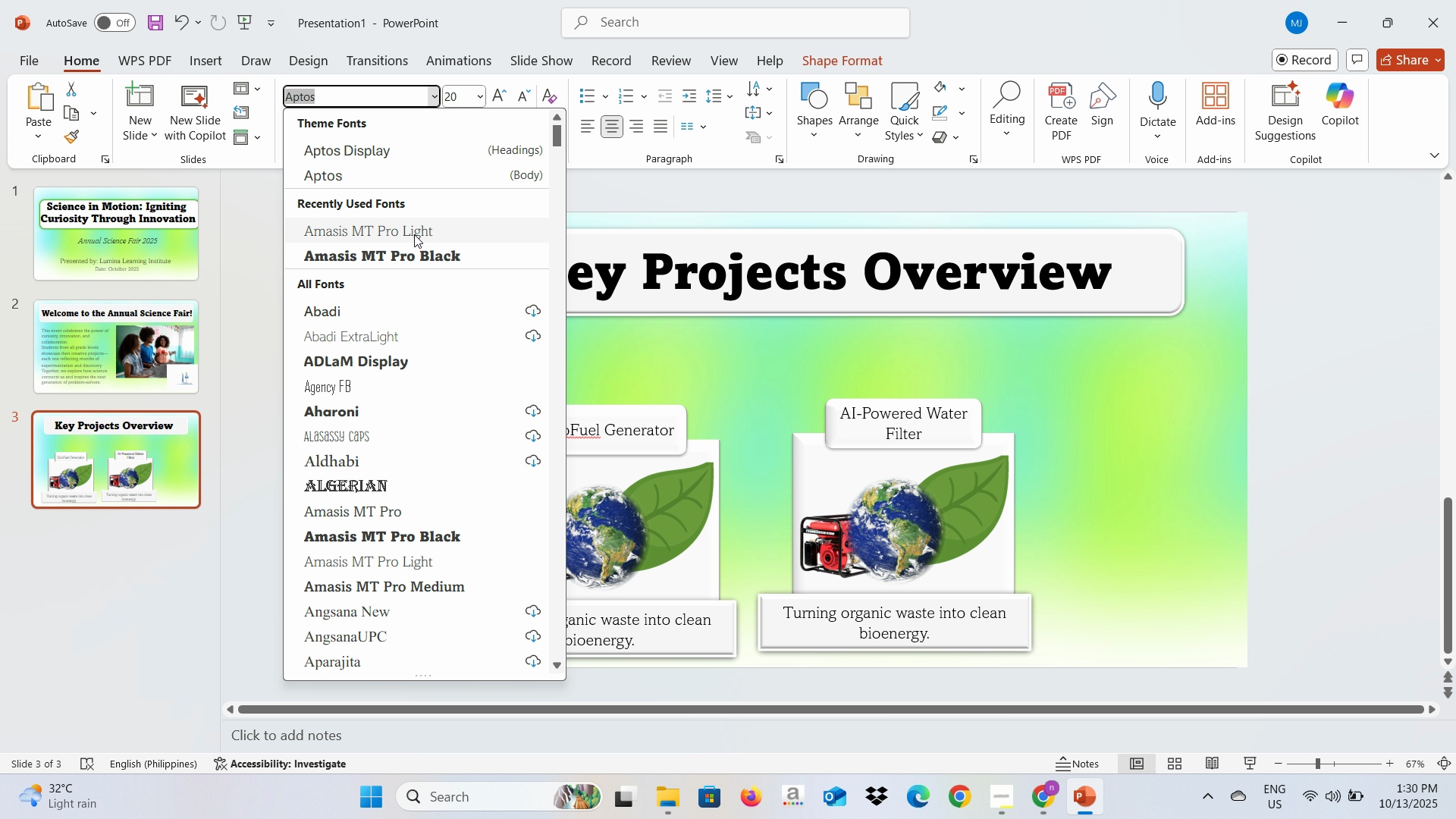 
left_click([414, 234])
 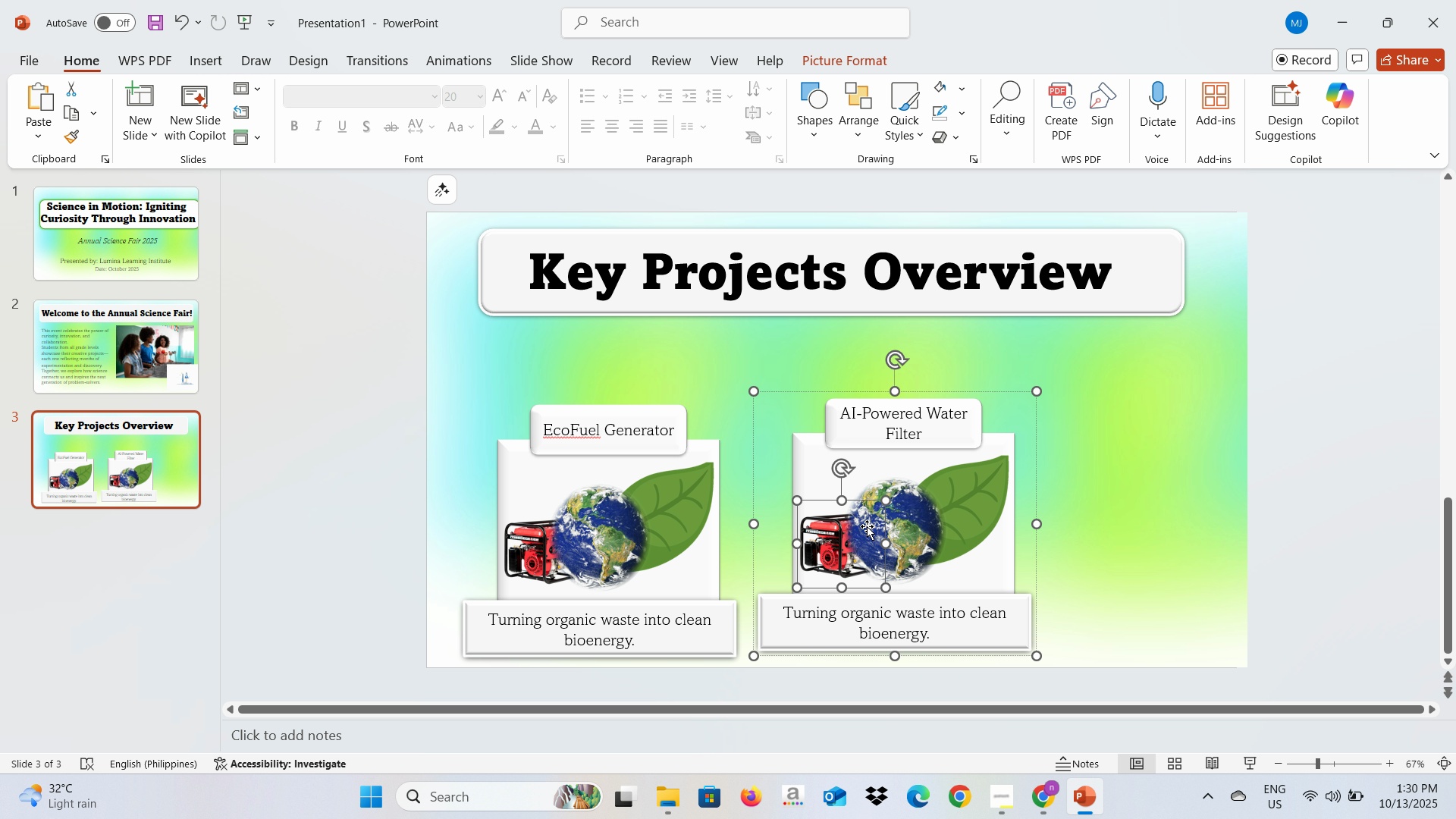 
key(Backspace)
 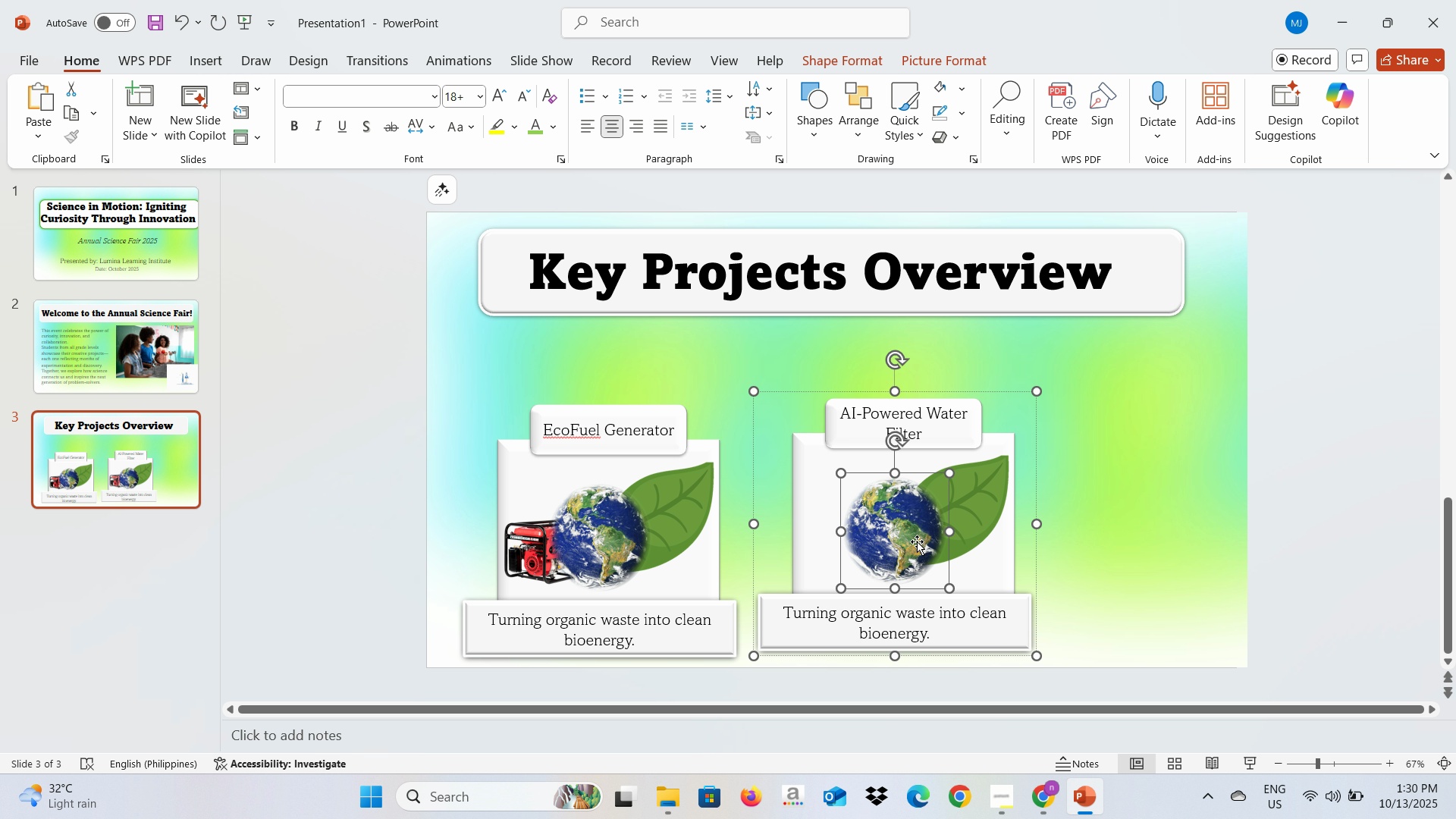 
key(Backspace)
 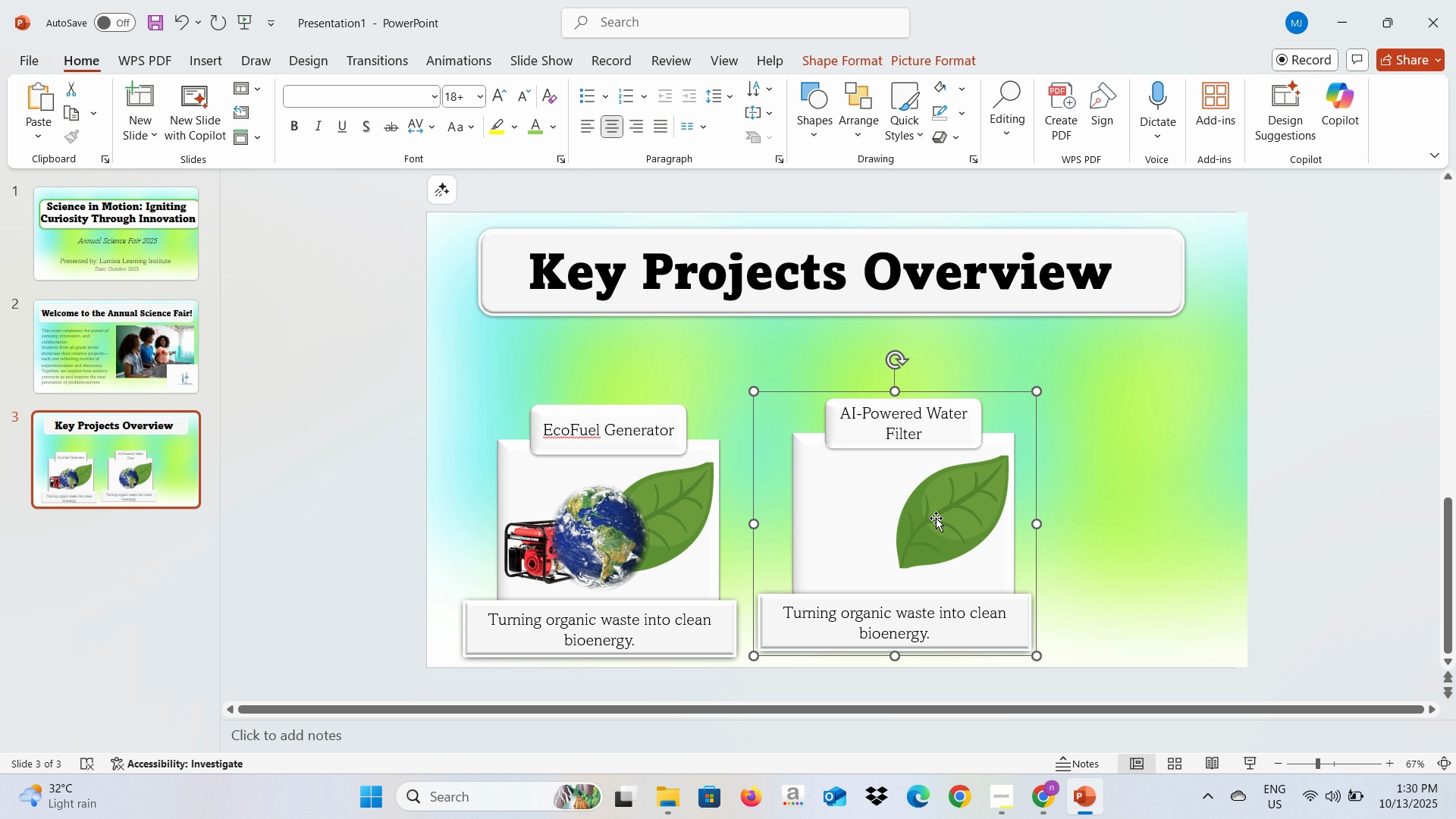 
left_click([935, 518])
 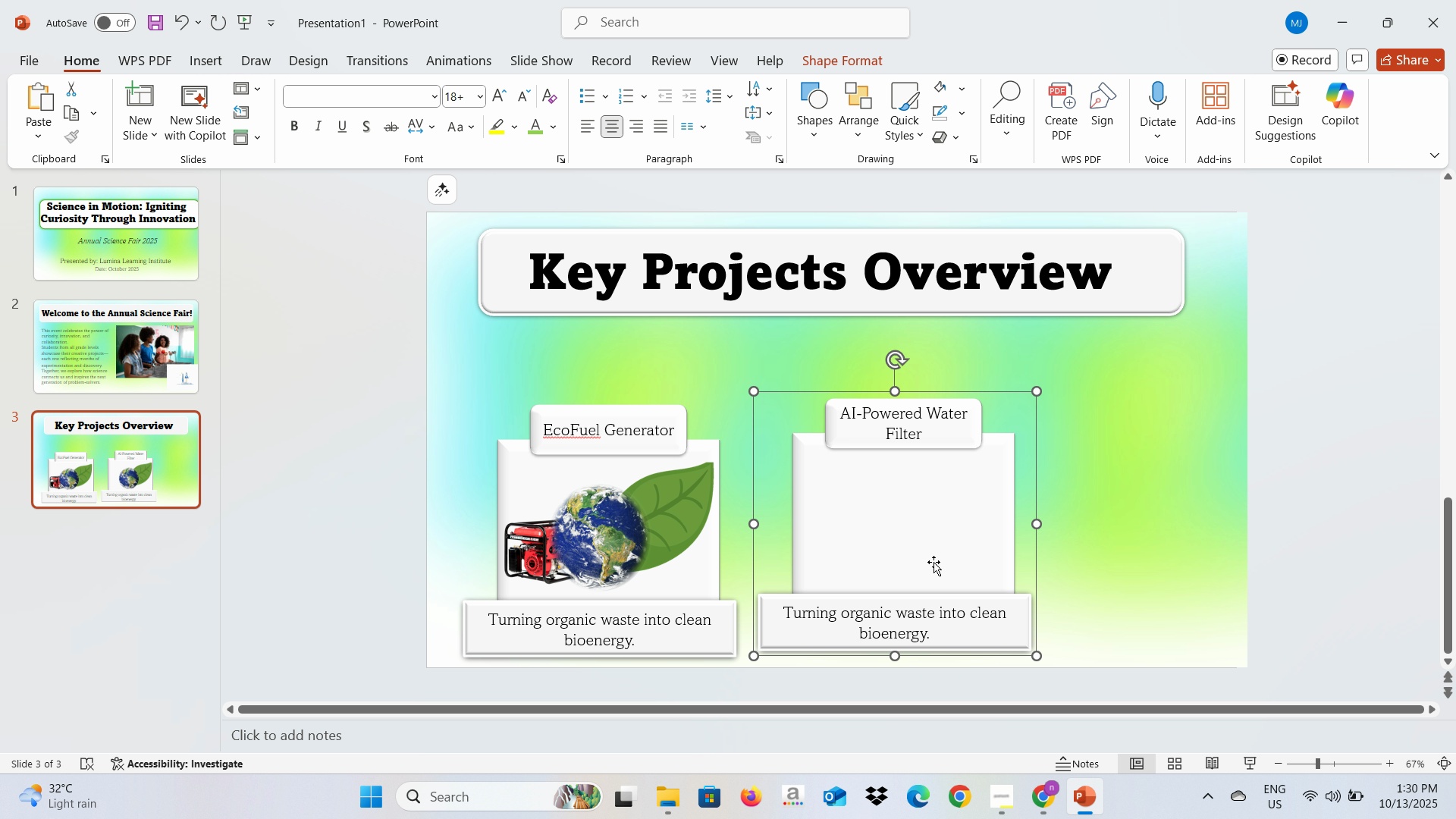 
key(Backspace)
 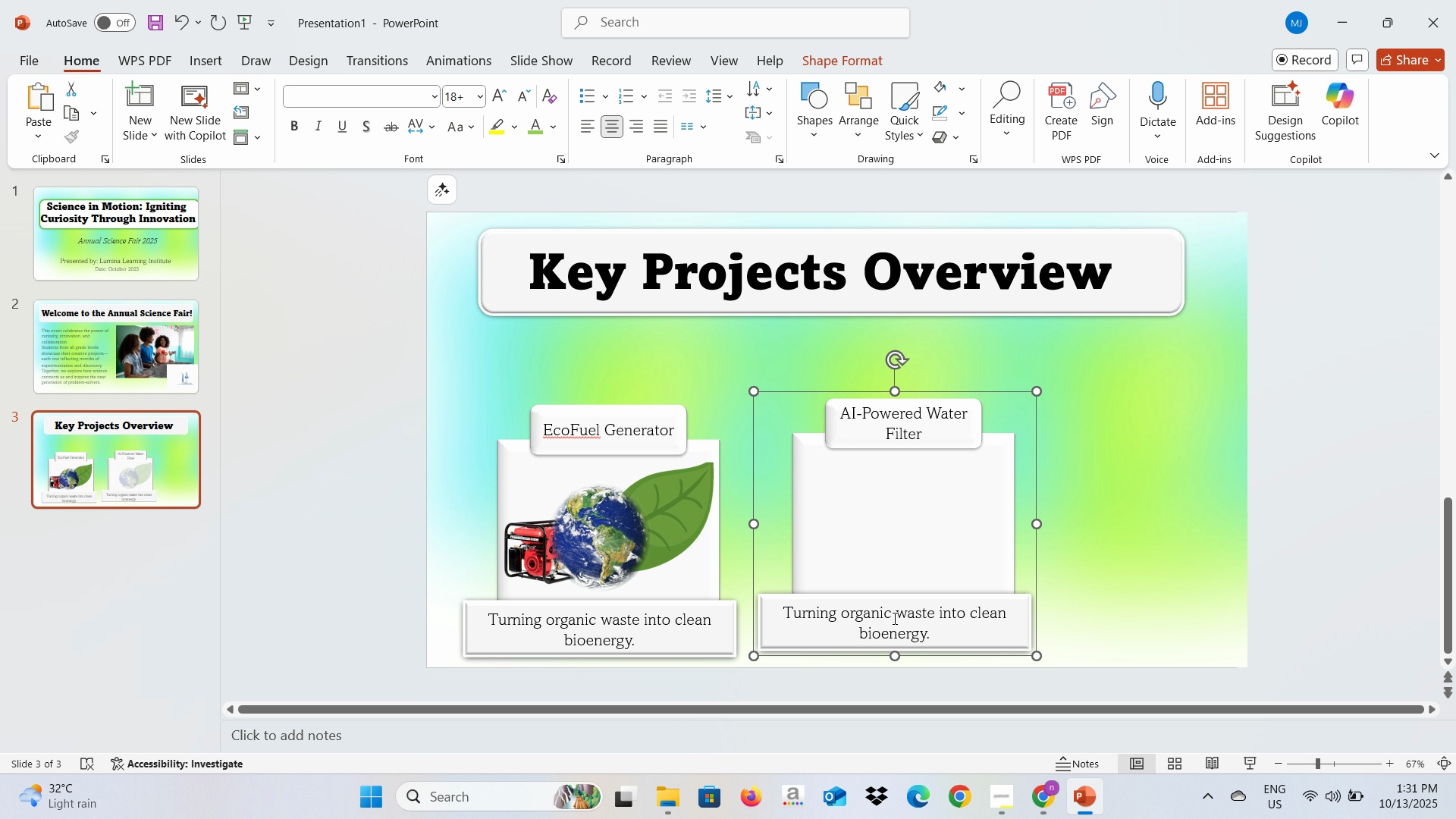 
left_click([893, 618])
 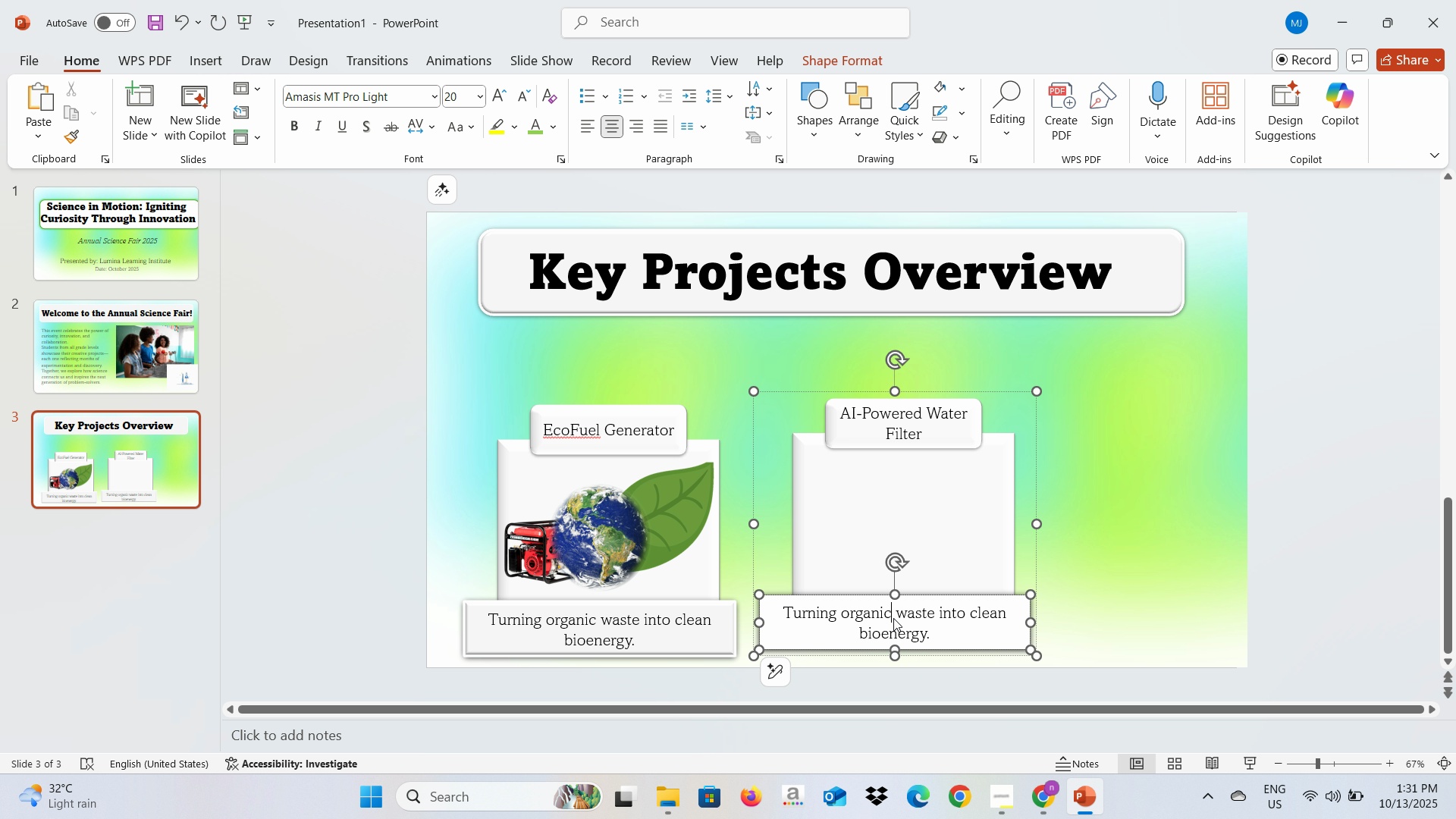 
key(Alt+AltLeft)
 